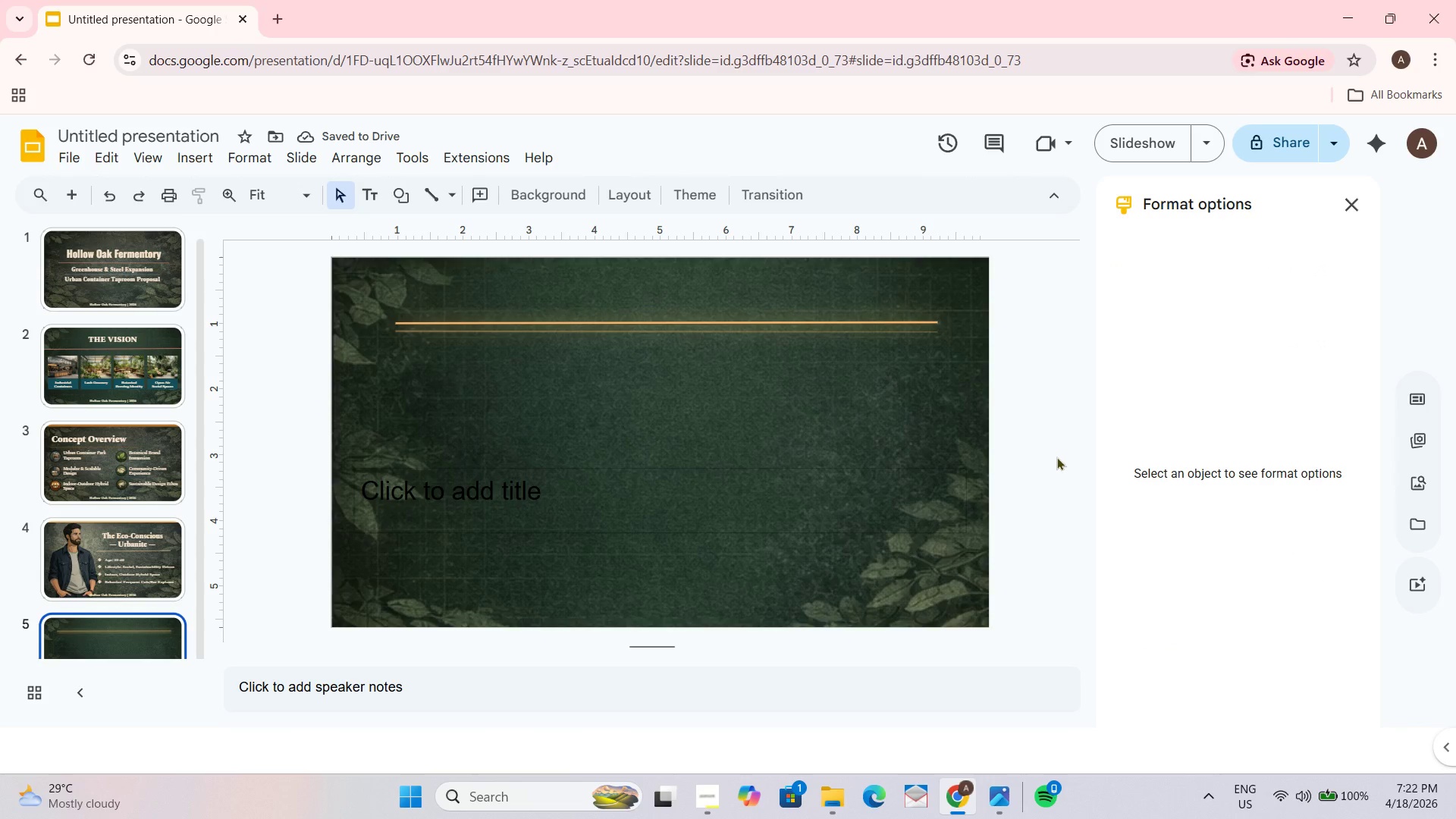 
left_click([905, 335])
 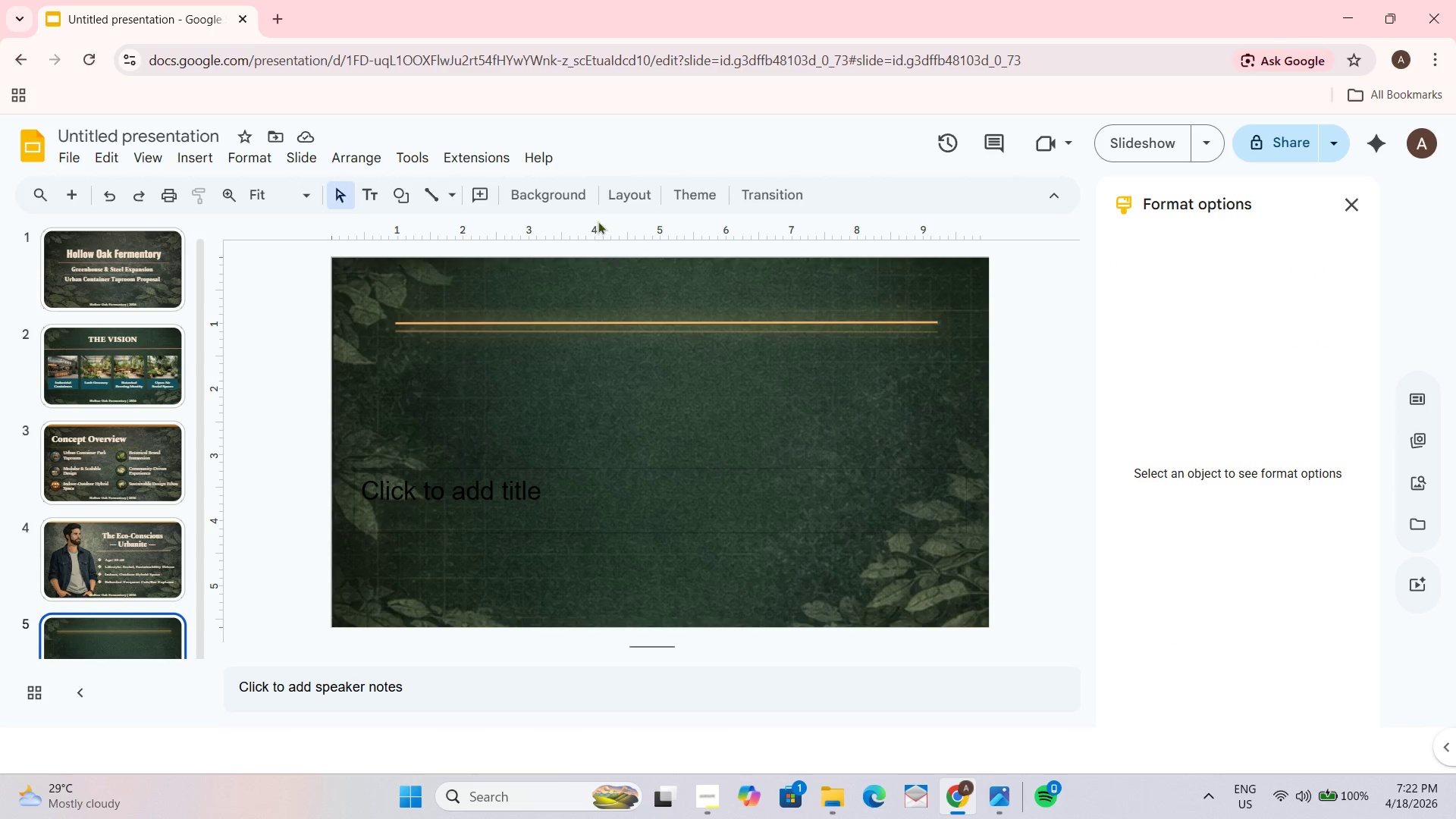 
left_click([654, 310])
 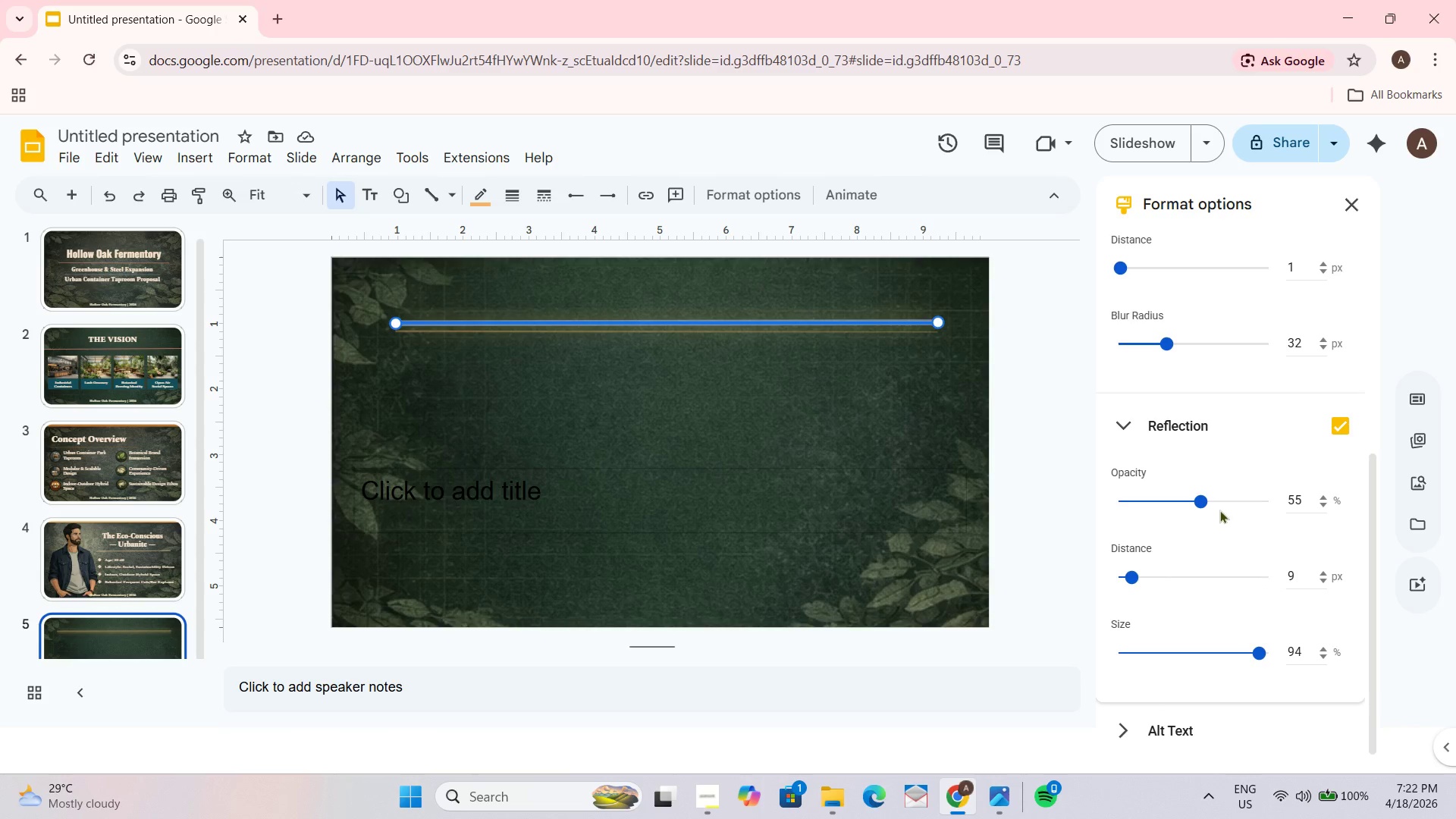 
left_click_drag(start_coordinate=[1197, 502], to_coordinate=[1141, 491])
 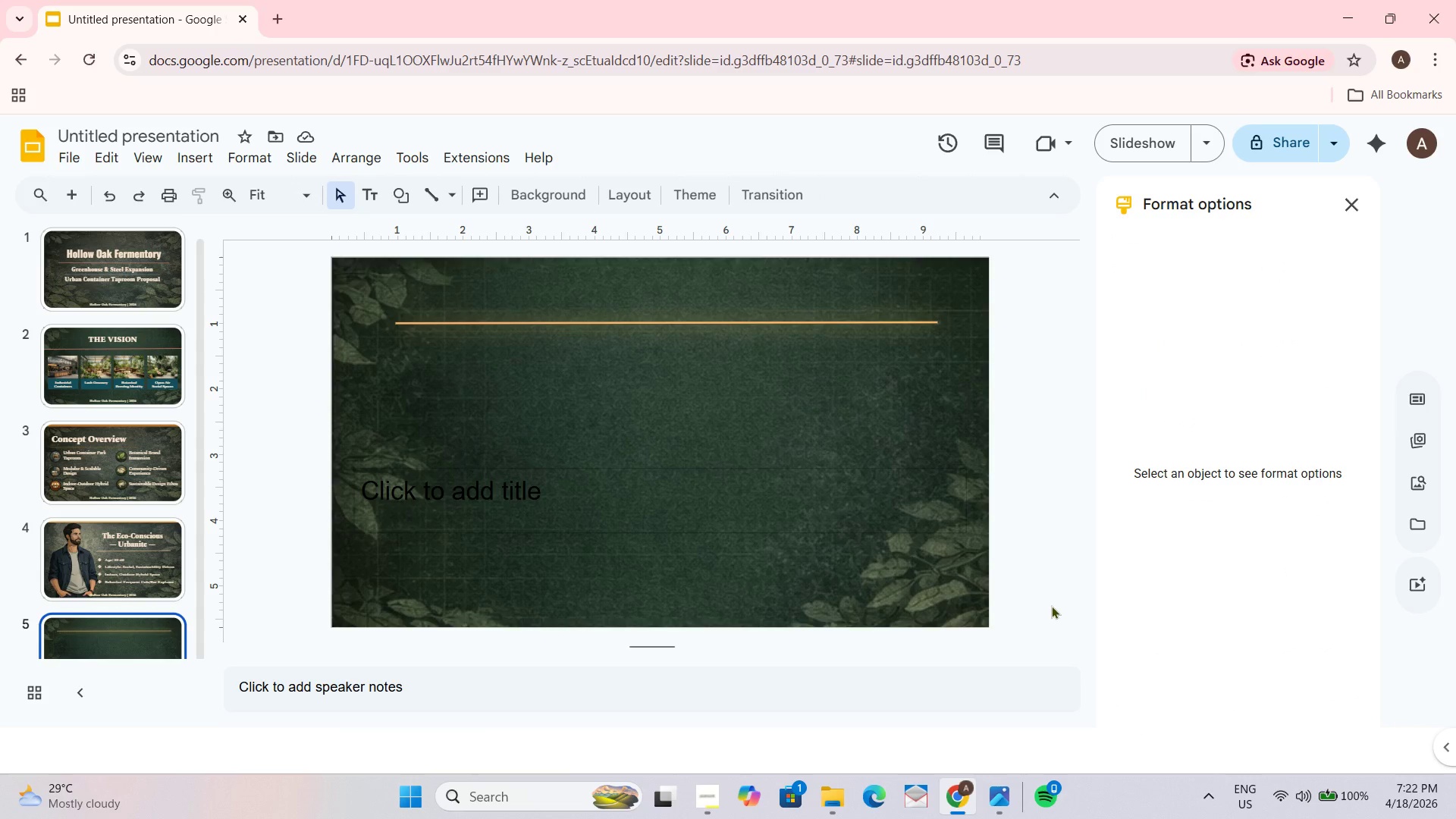 
wait(7.59)
 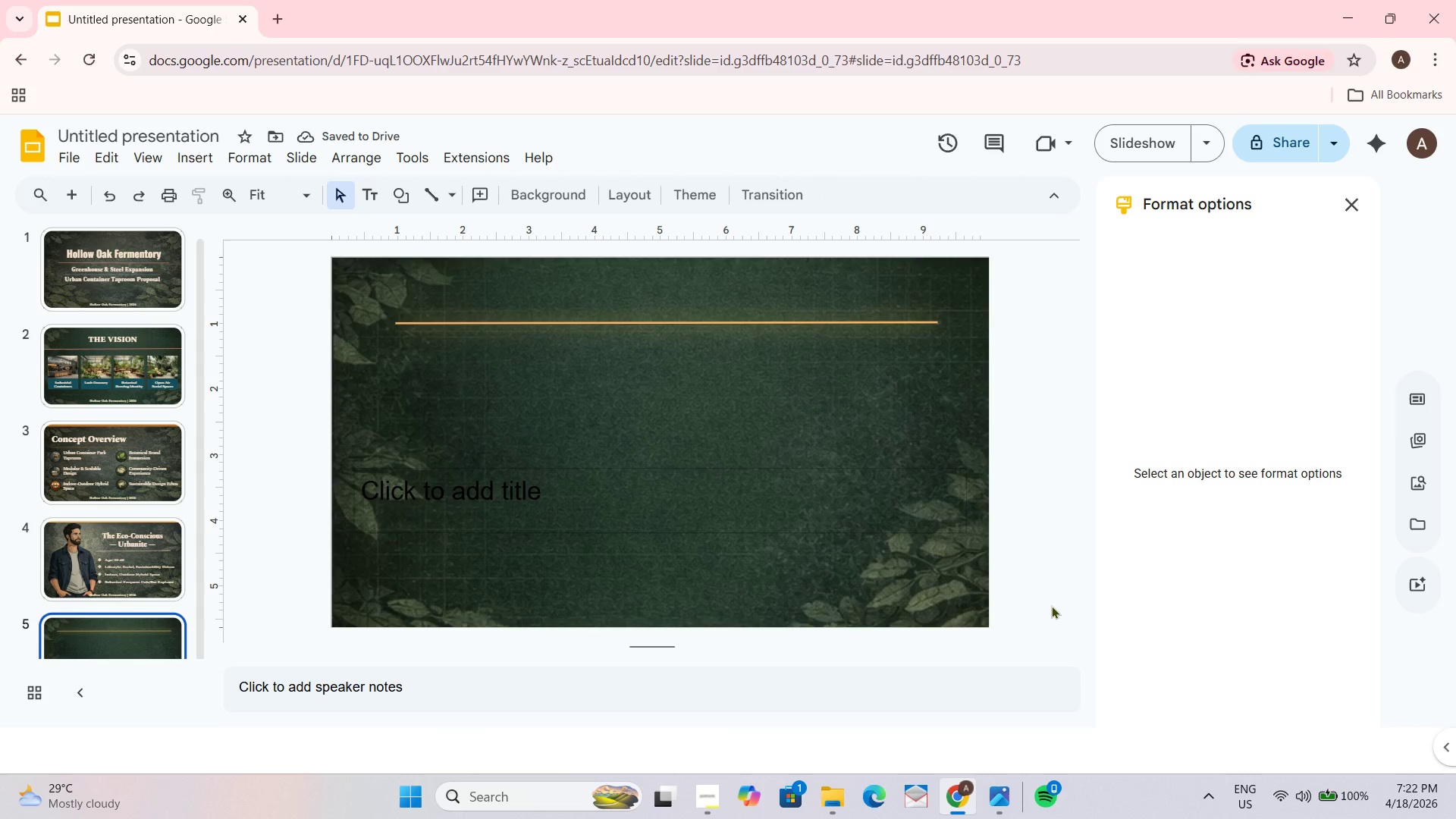 
left_click_drag(start_coordinate=[591, 470], to_coordinate=[592, 342])
 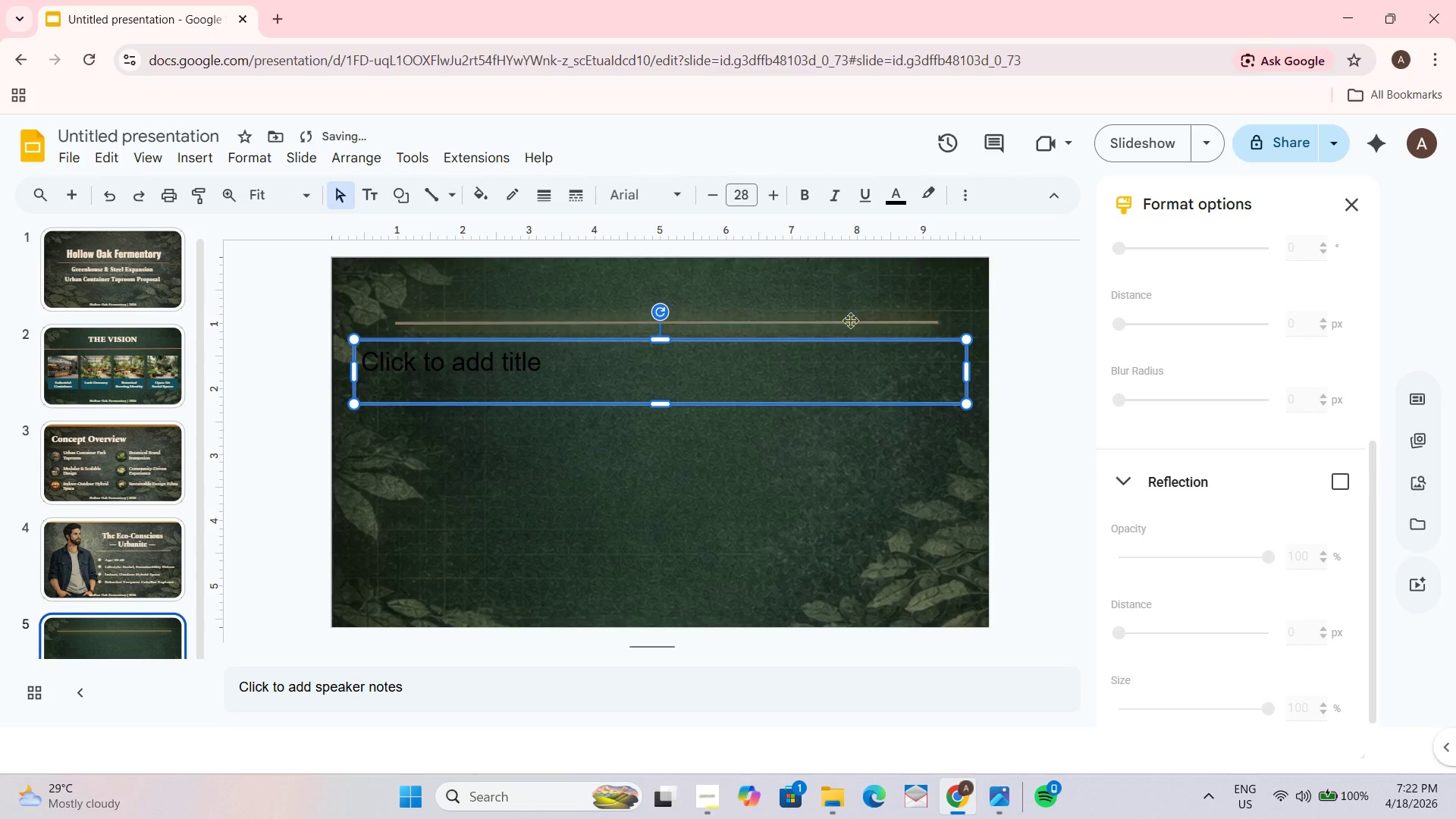 
left_click([689, 364])
 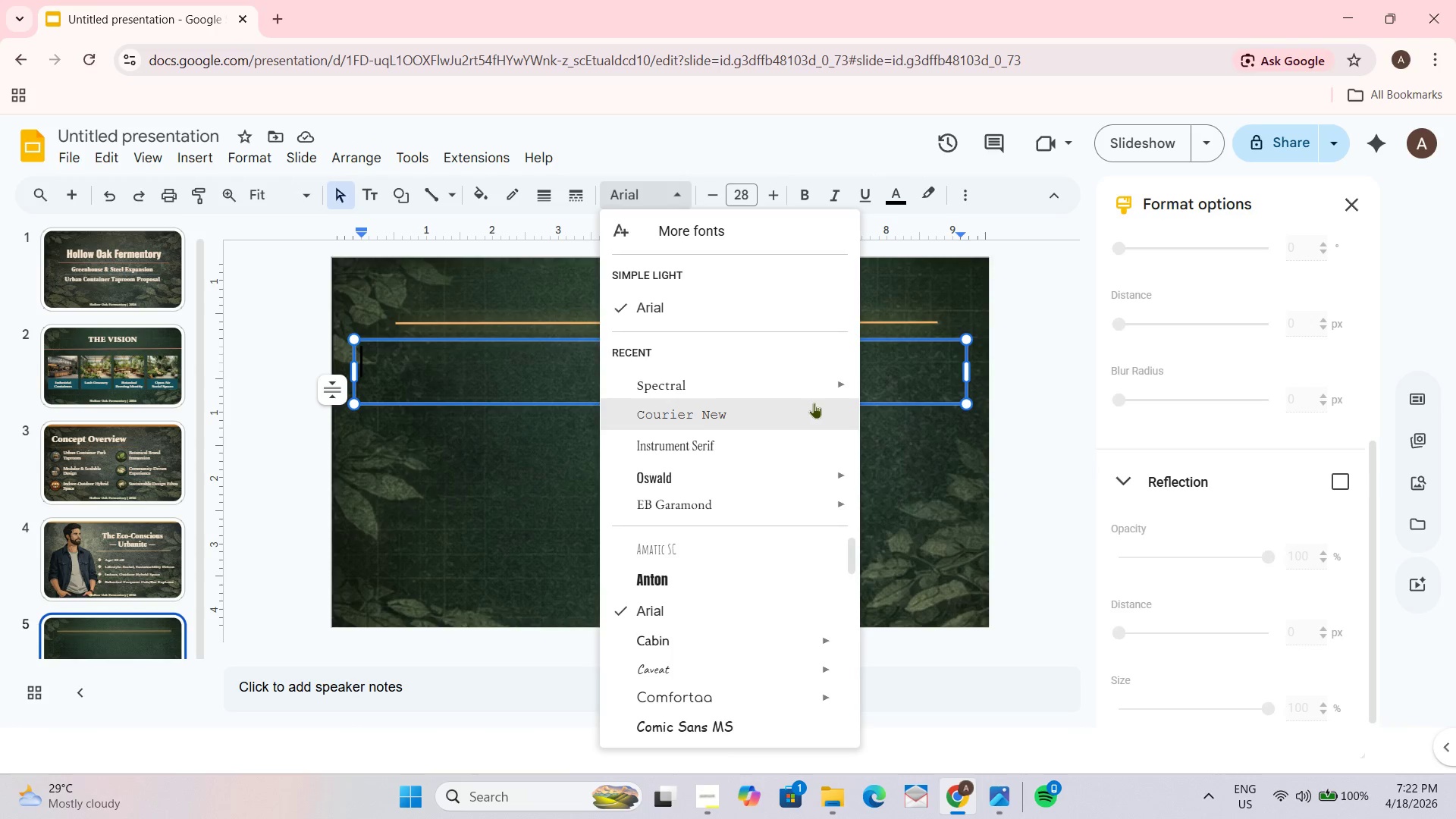 
wait(5.39)
 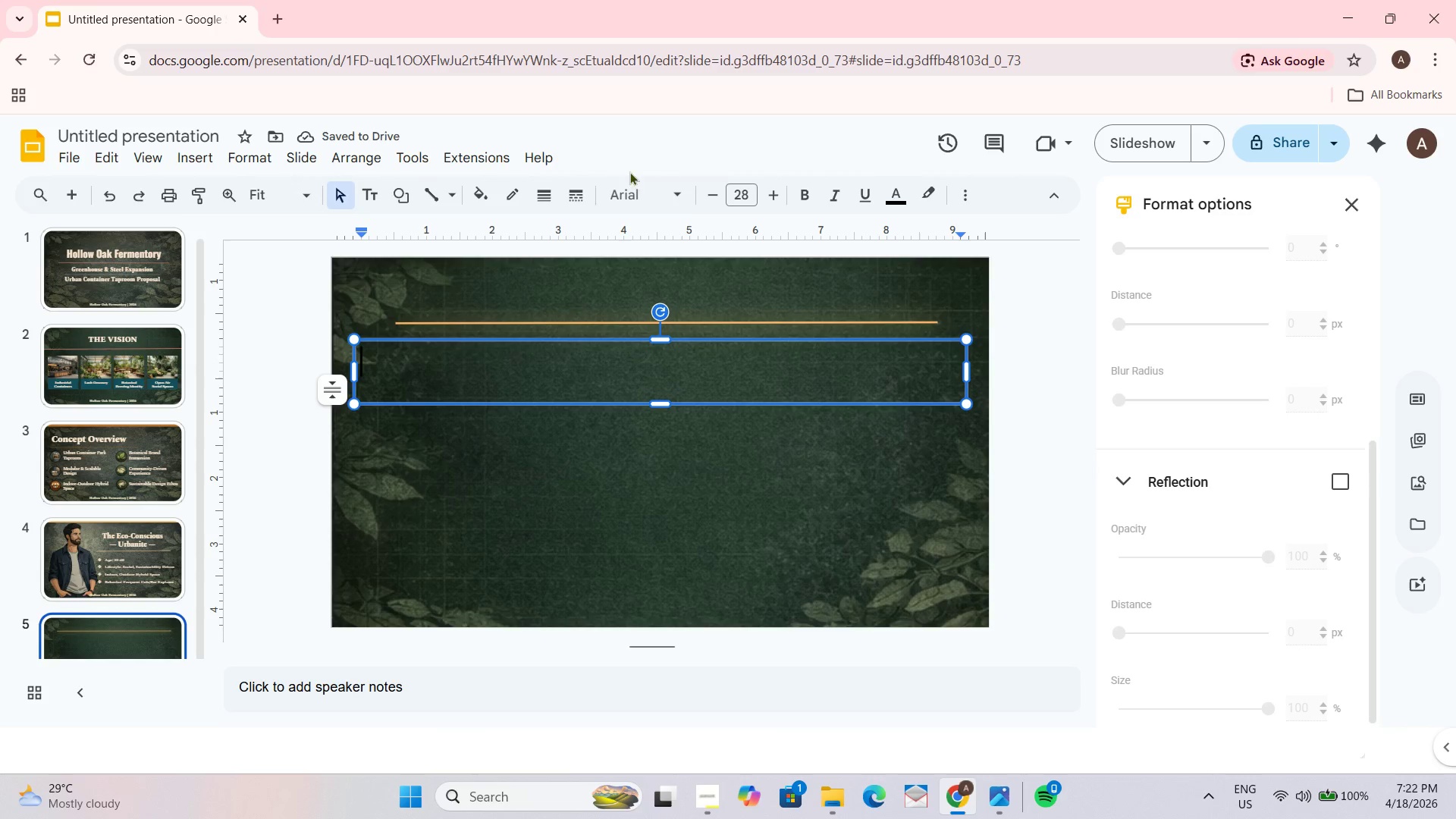 
left_click([924, 579])
 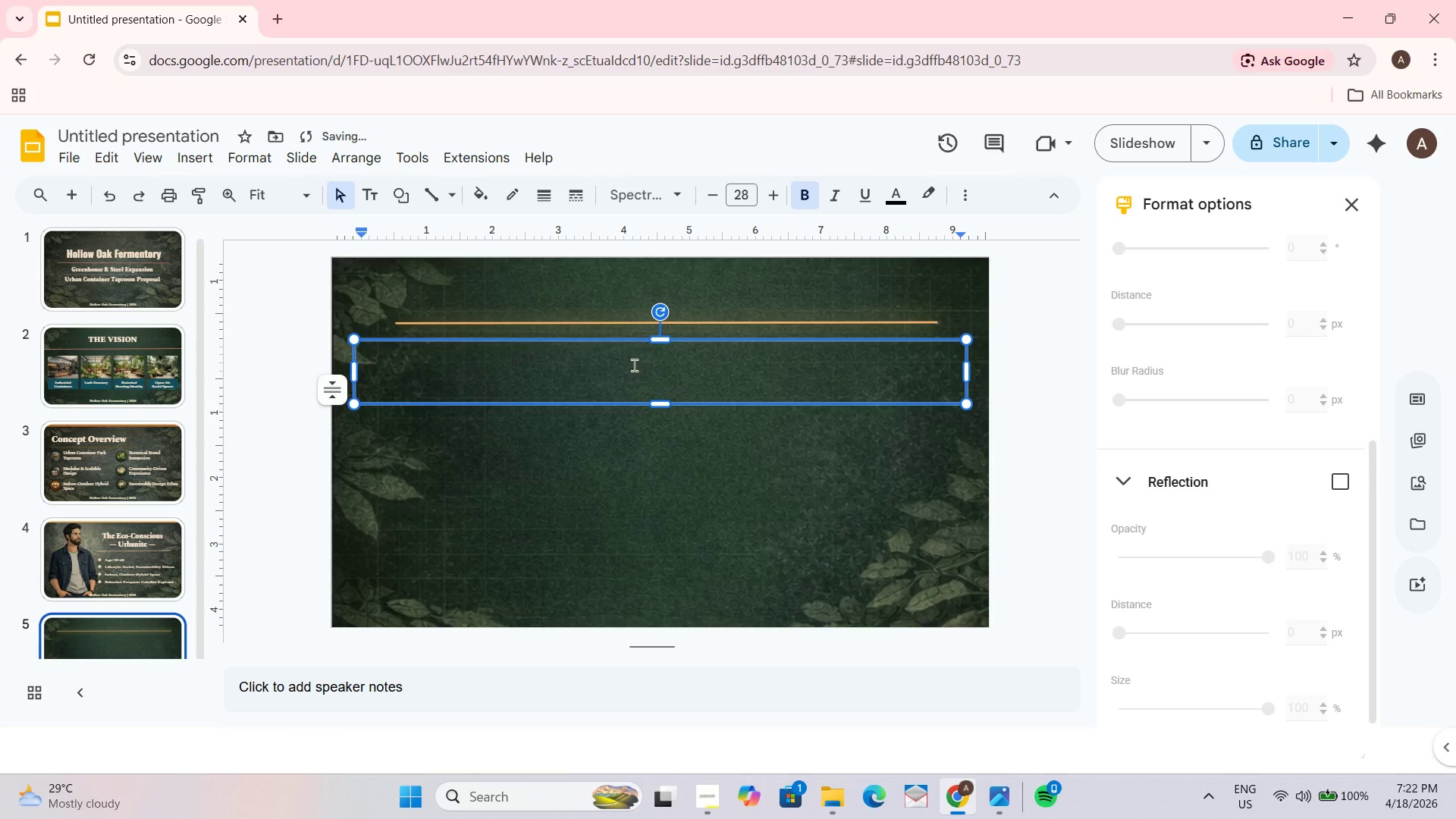 
double_click([632, 370])
 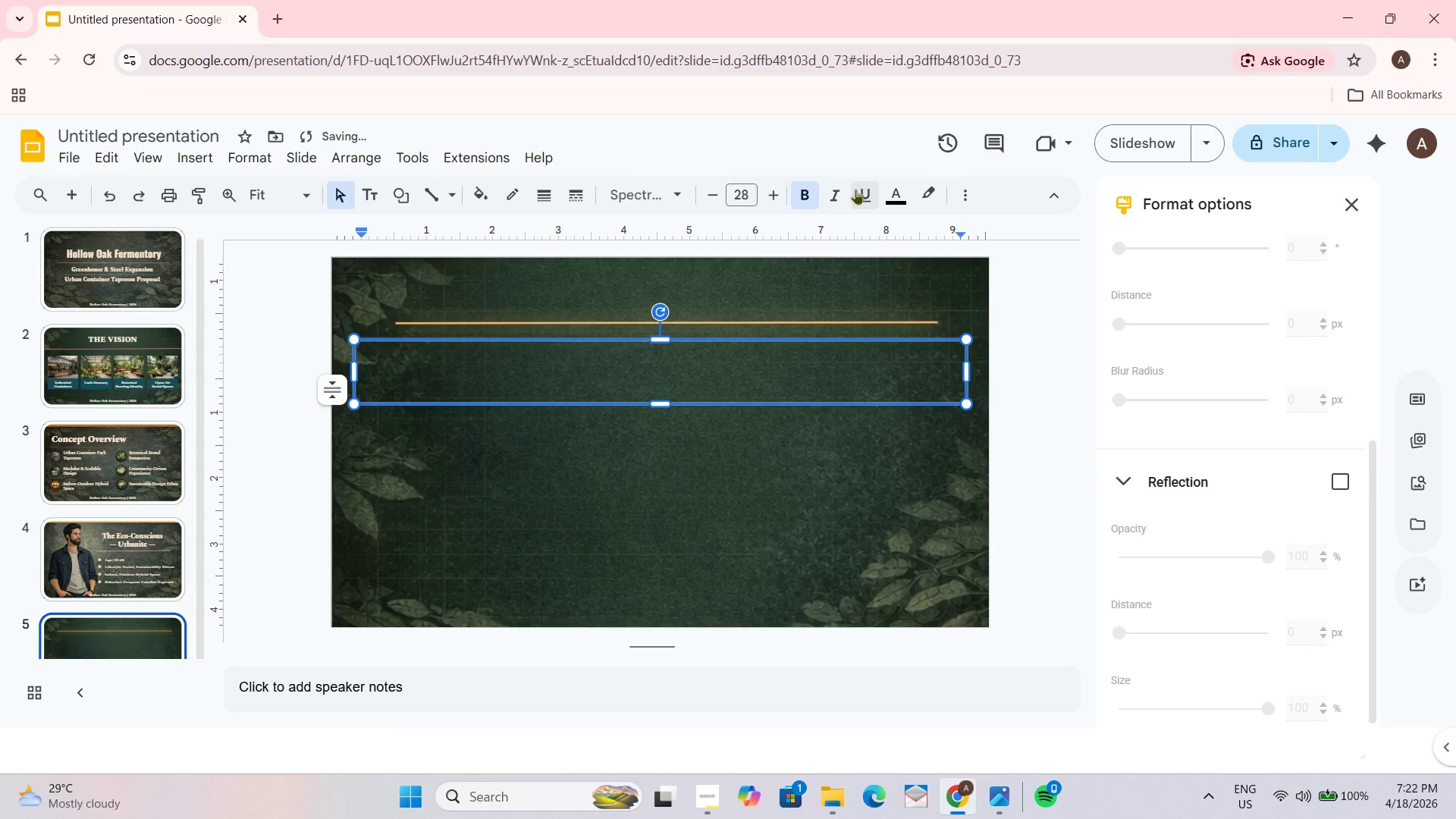 
left_click([903, 193])
 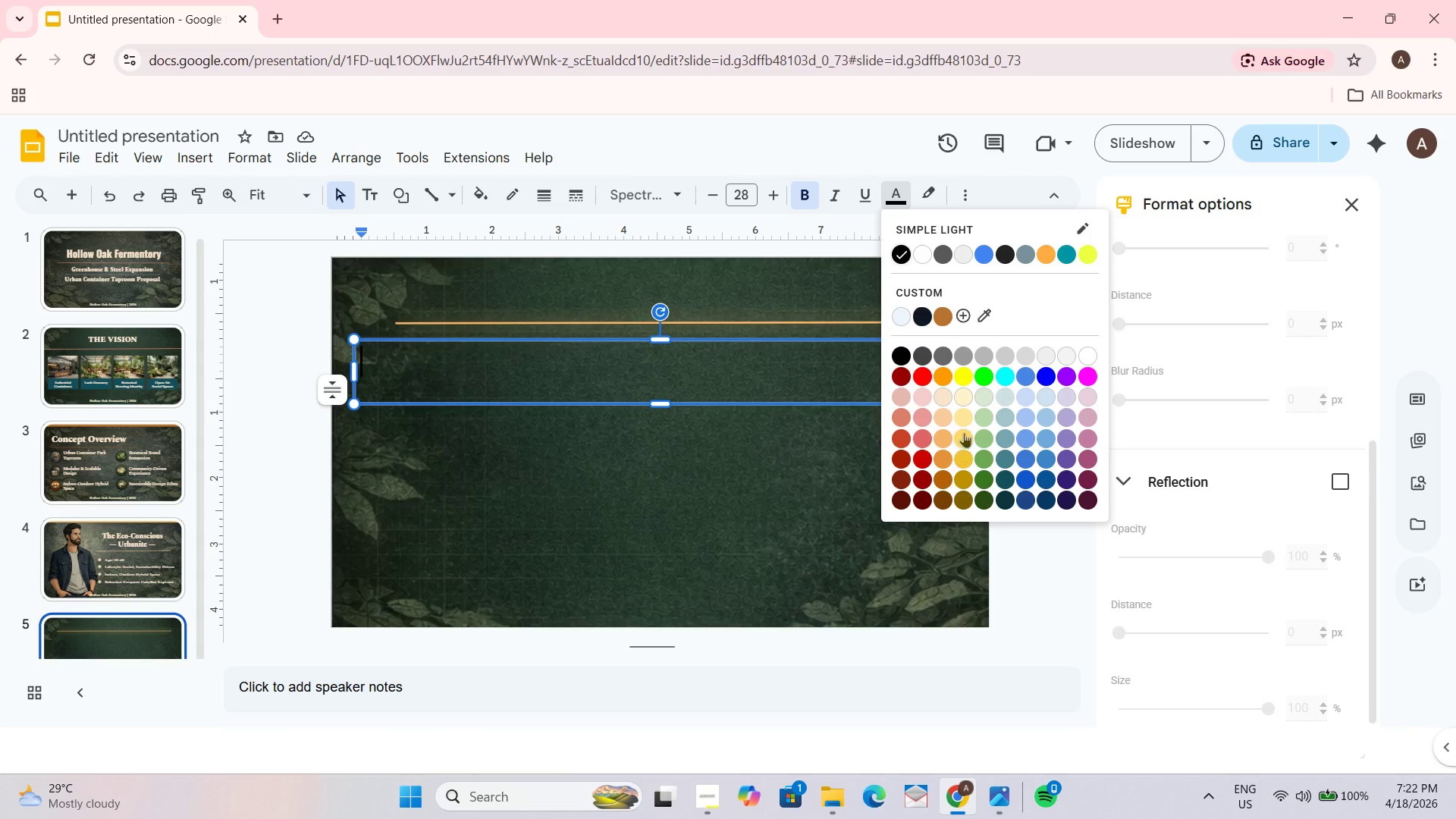 
left_click([940, 400])
 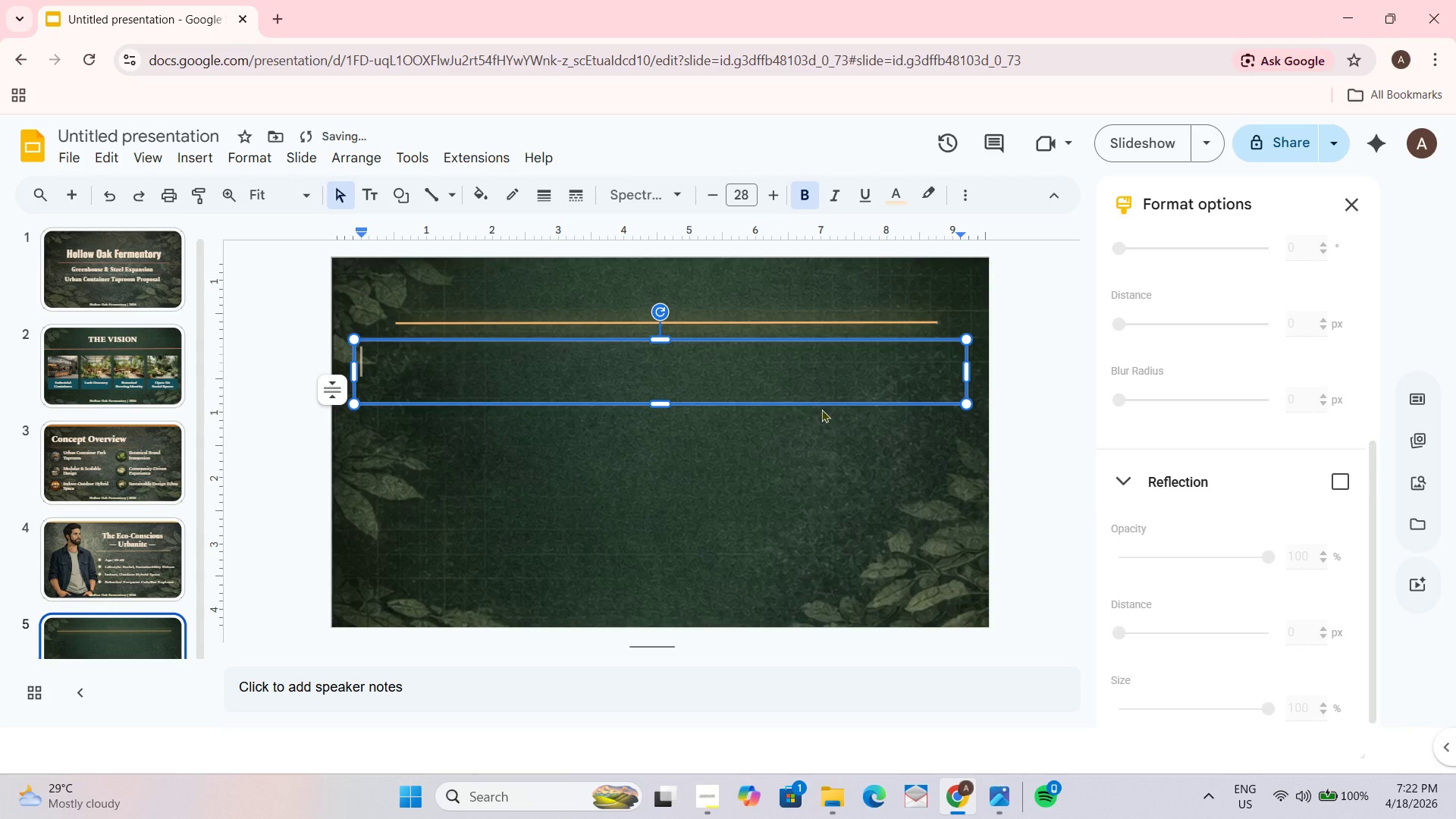 
type(" Consumers seek spaces)
 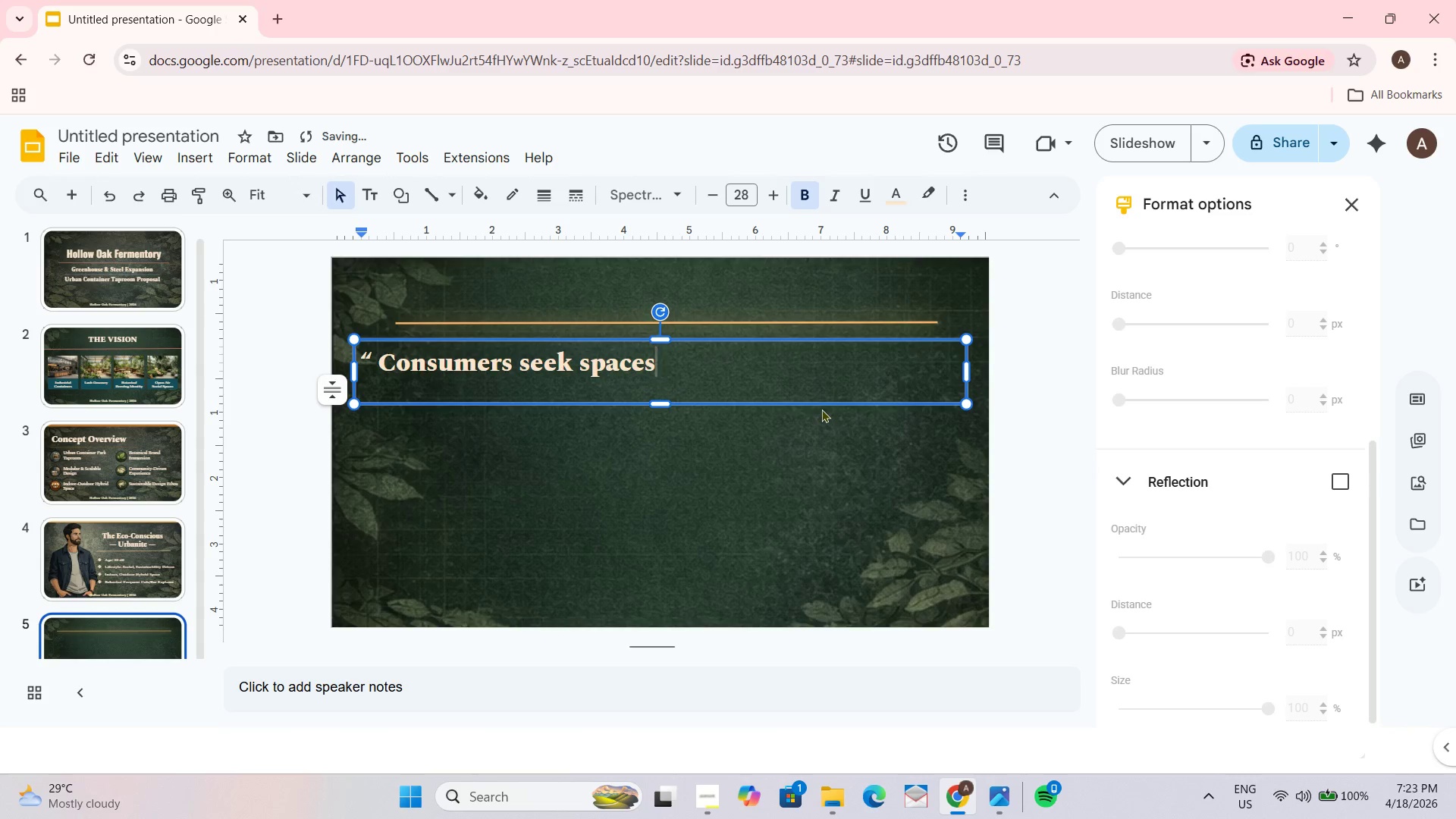 
wait(6.14)
 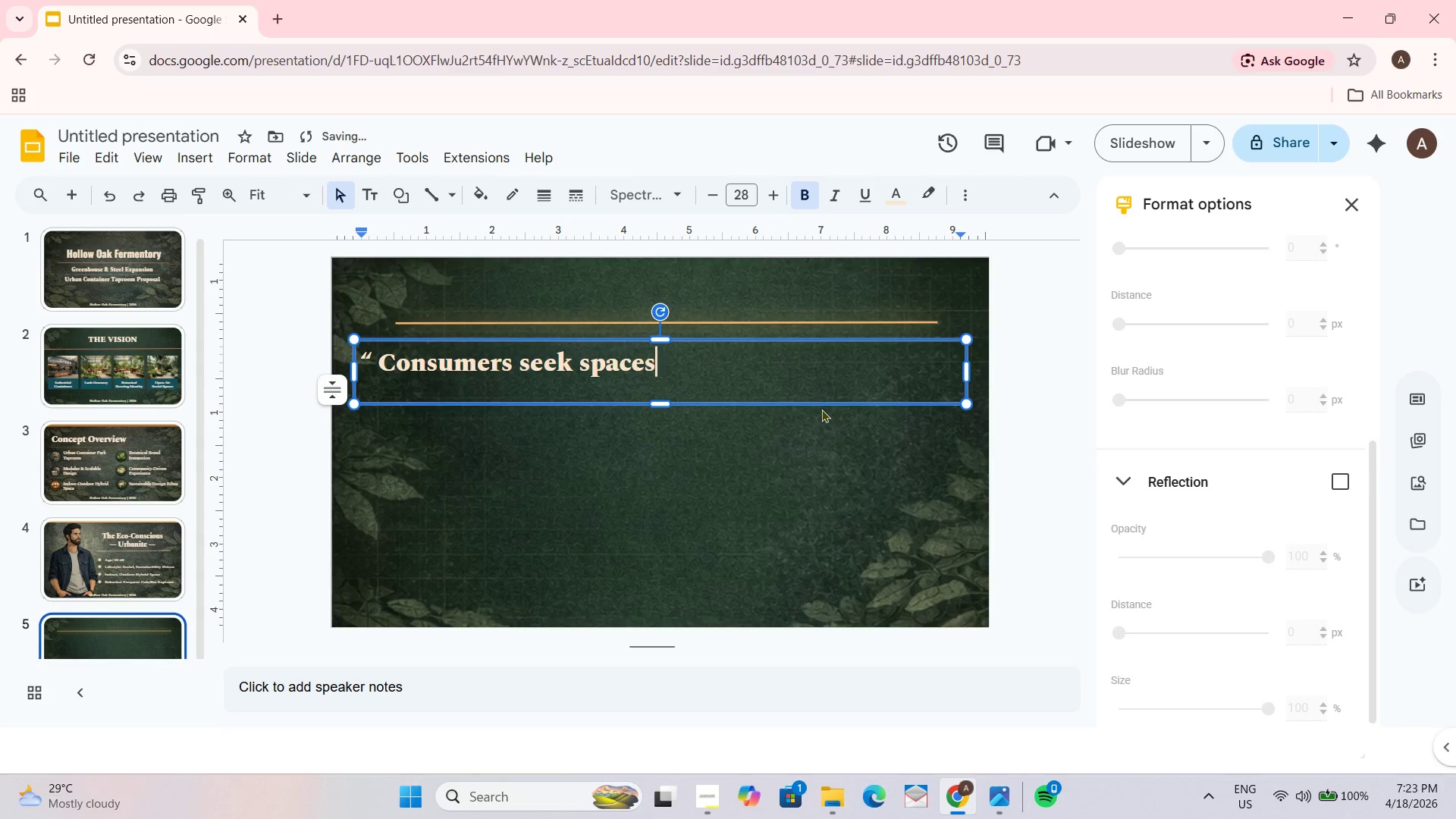 
type( that merge)
 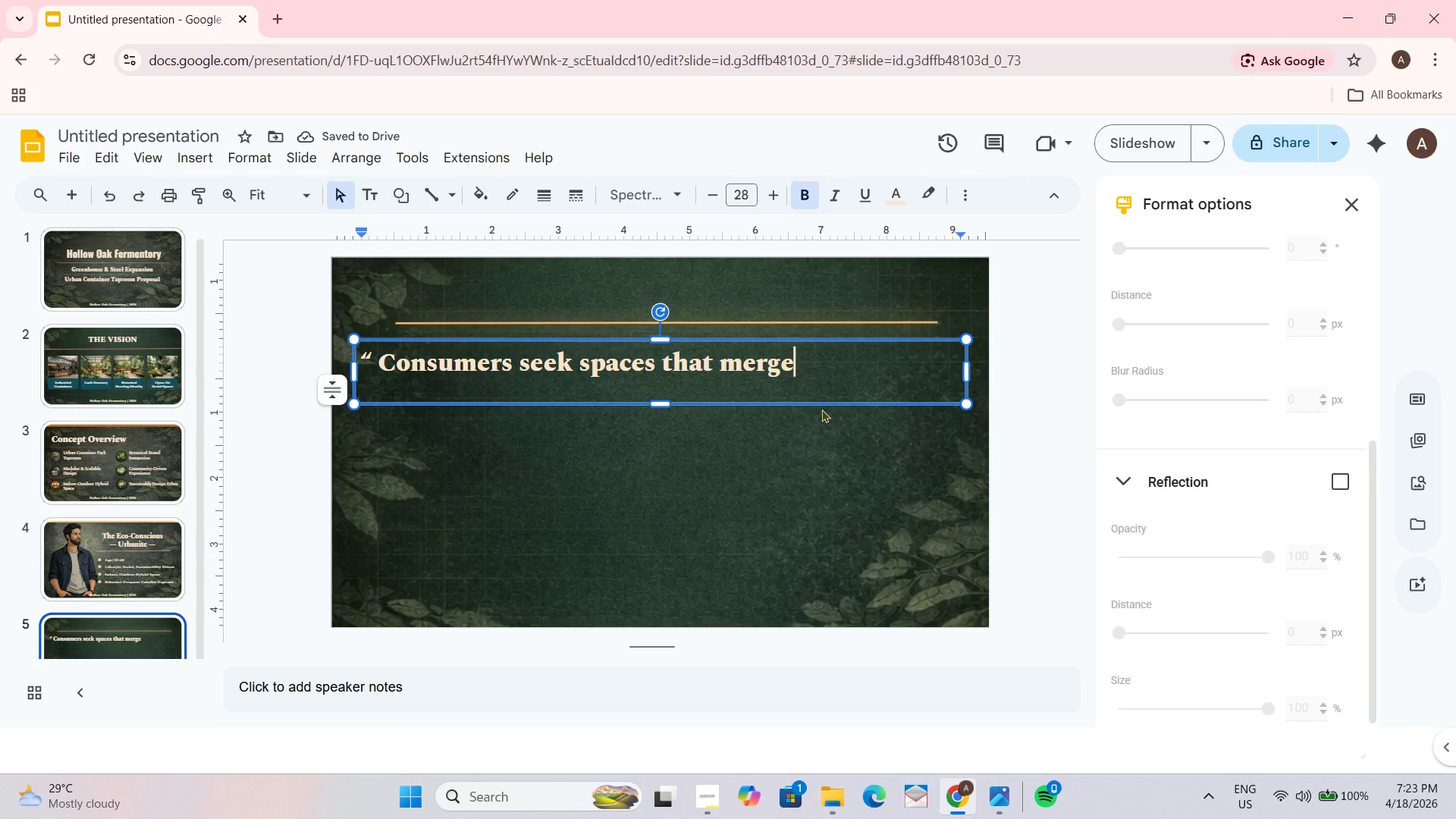 
type( lifesy)
key(Backspace)
type(tyle, )
 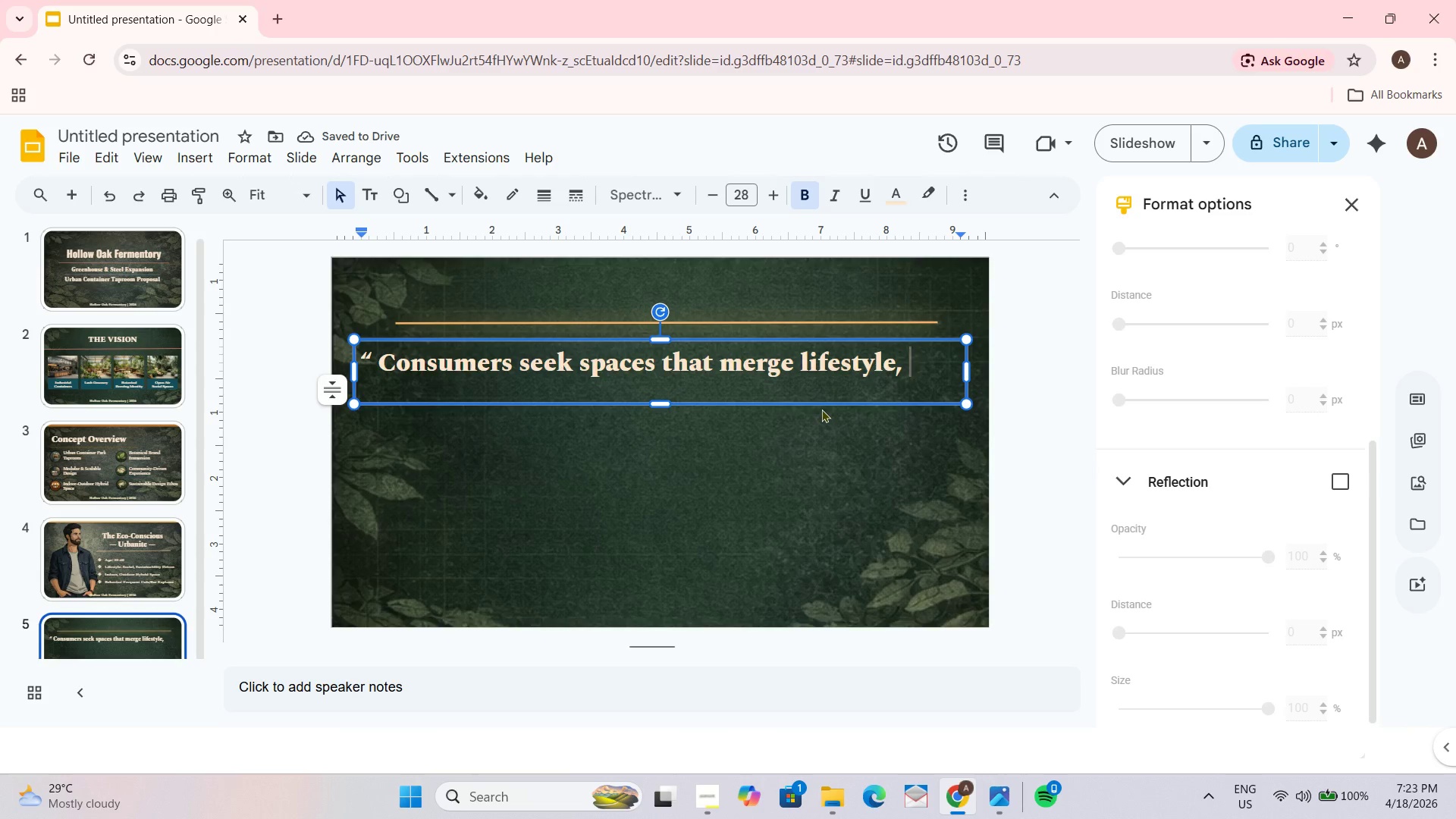 
wait(7.3)
 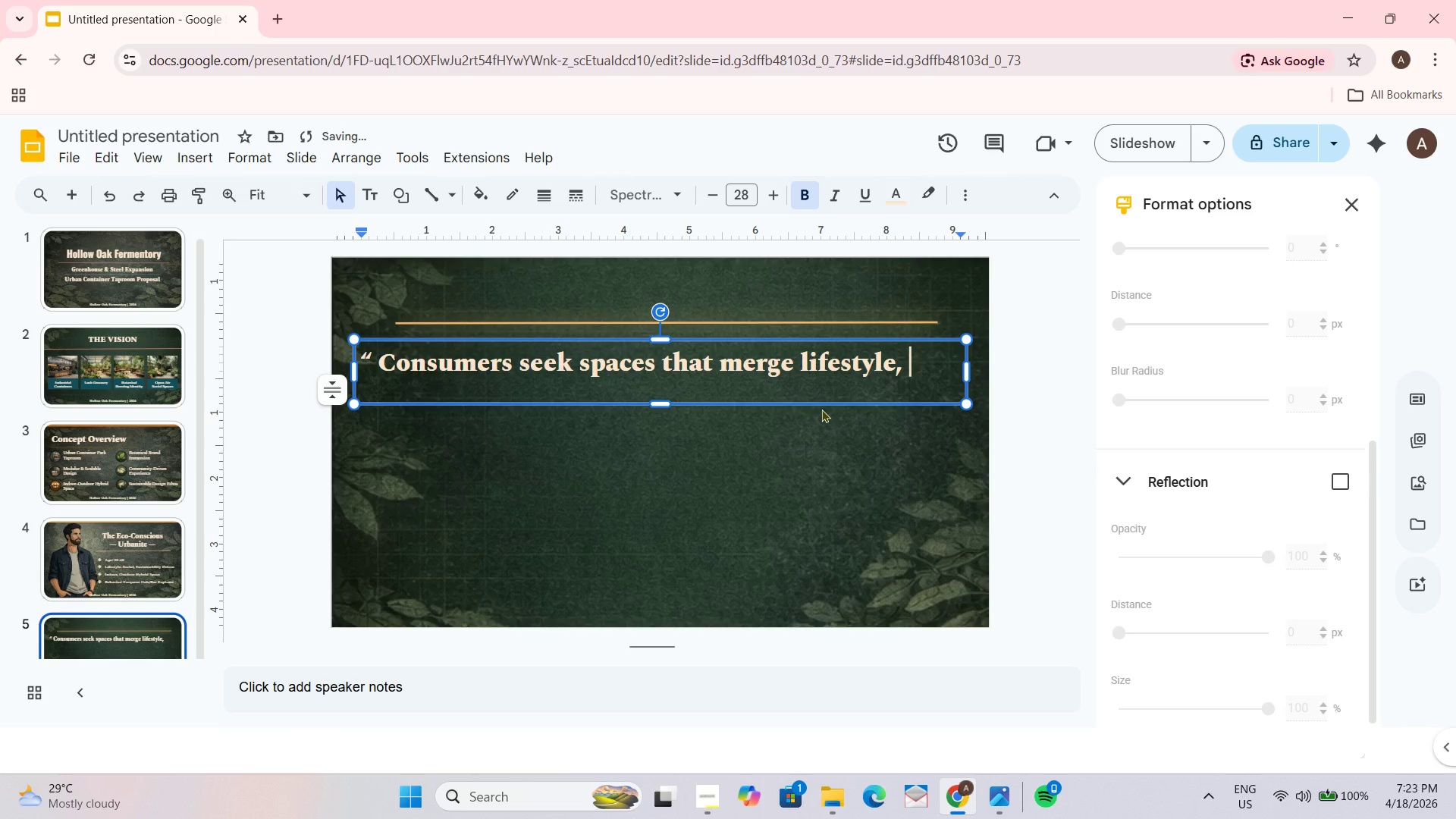 
type(sustainability, and Social exx)
key(Backspace)
type(perience. )
 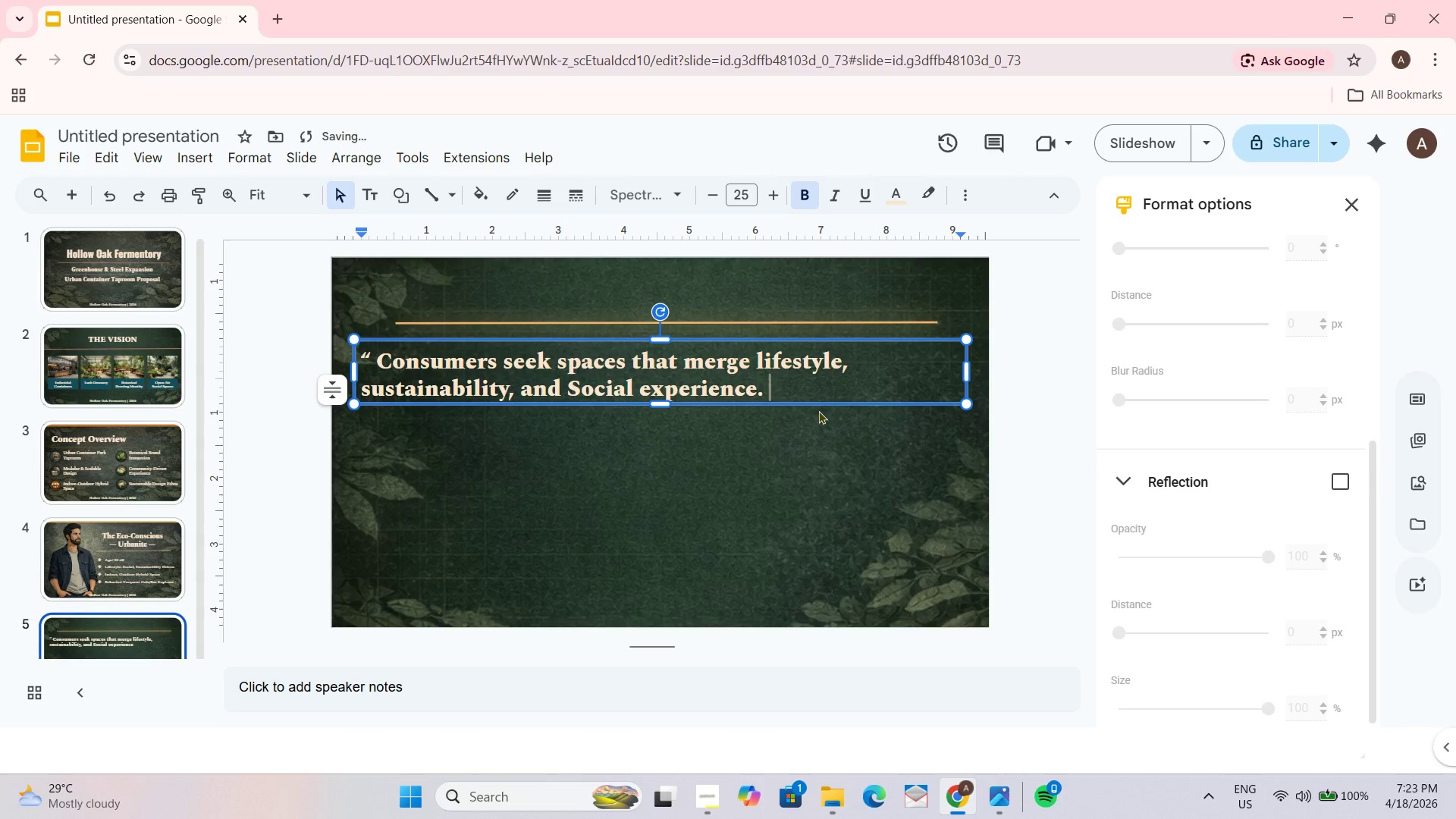 
key(Control+Quote)
 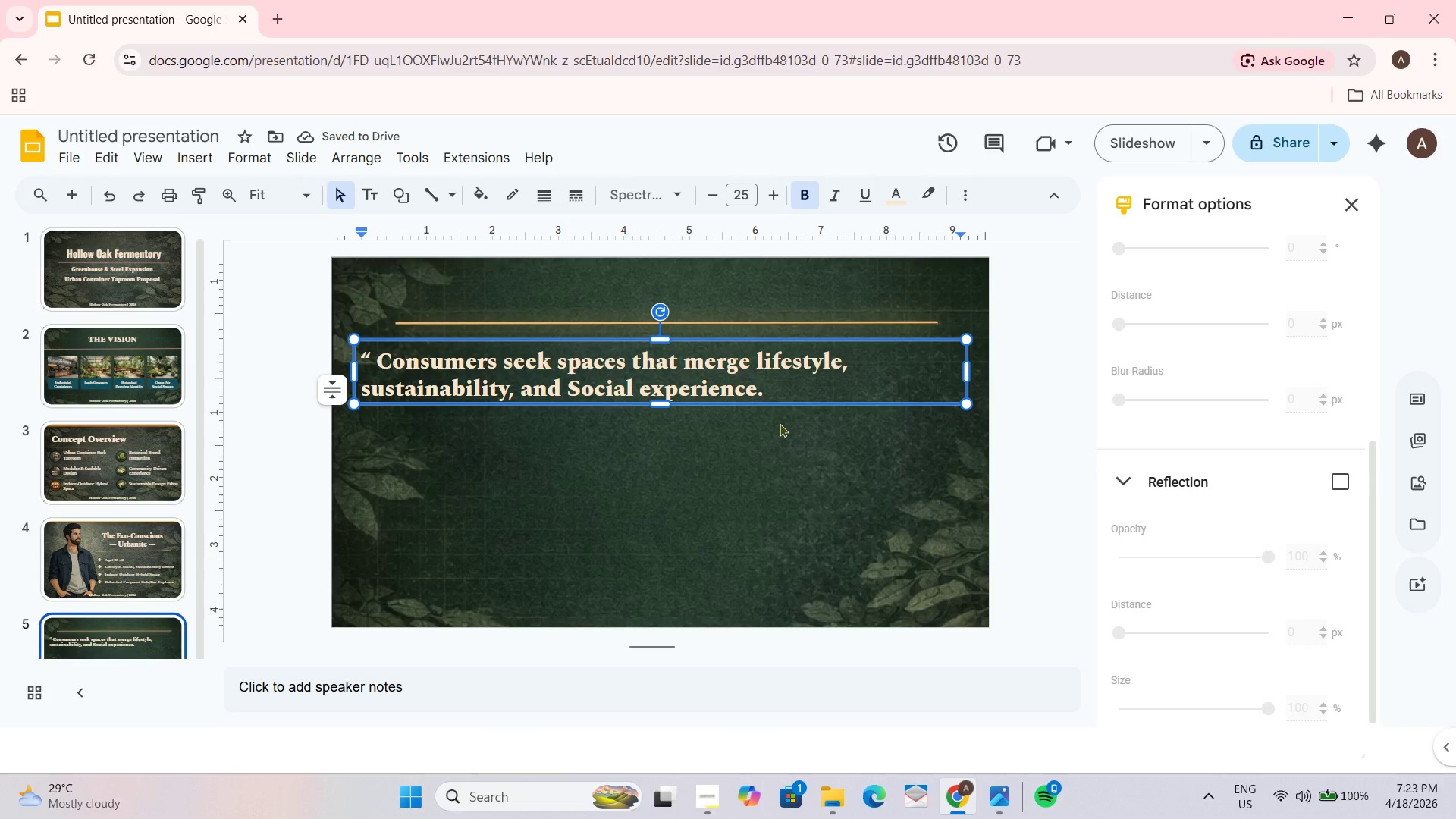 
key(Control+Quote)
 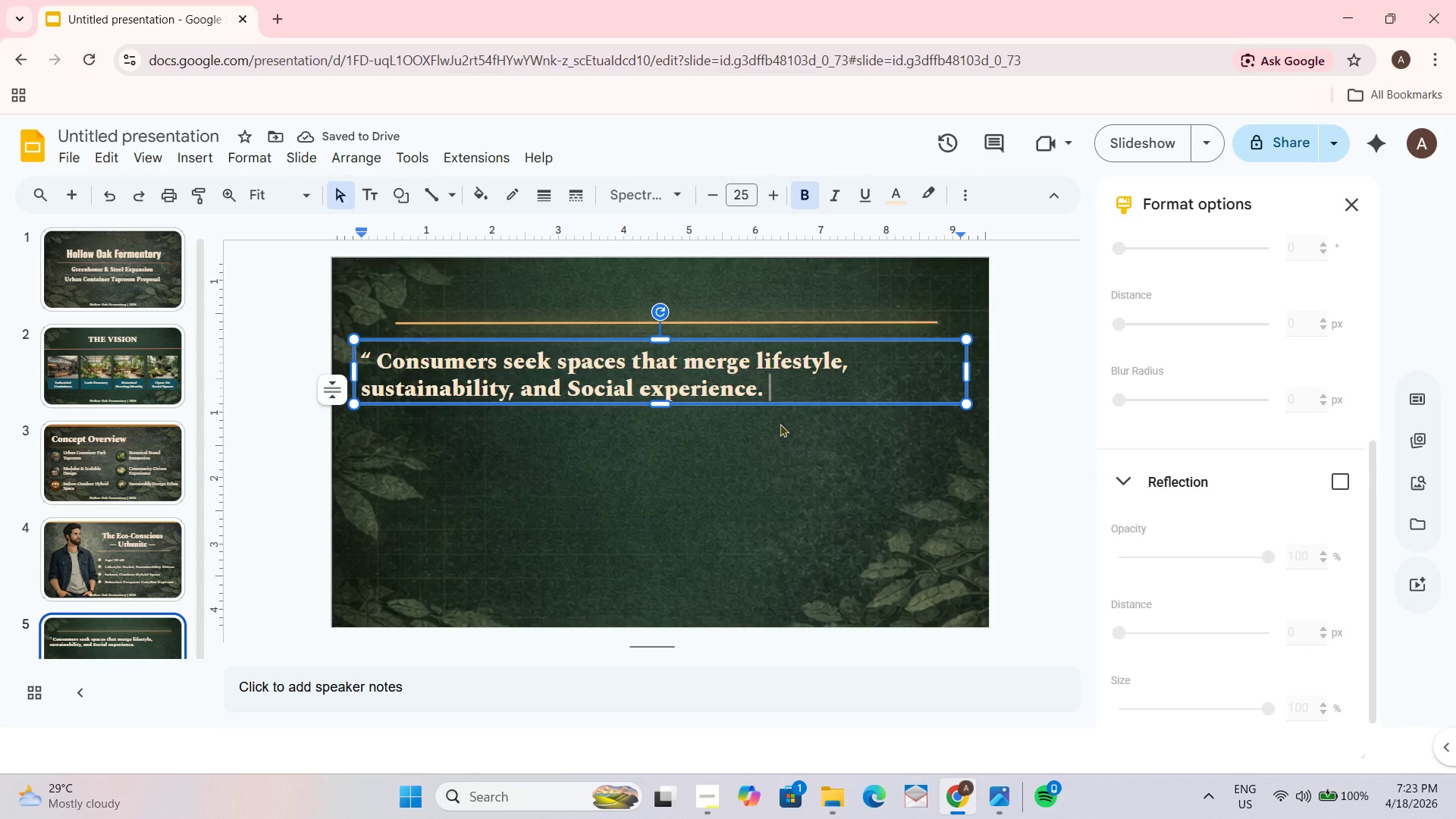 
key(NumpadSubtract)
 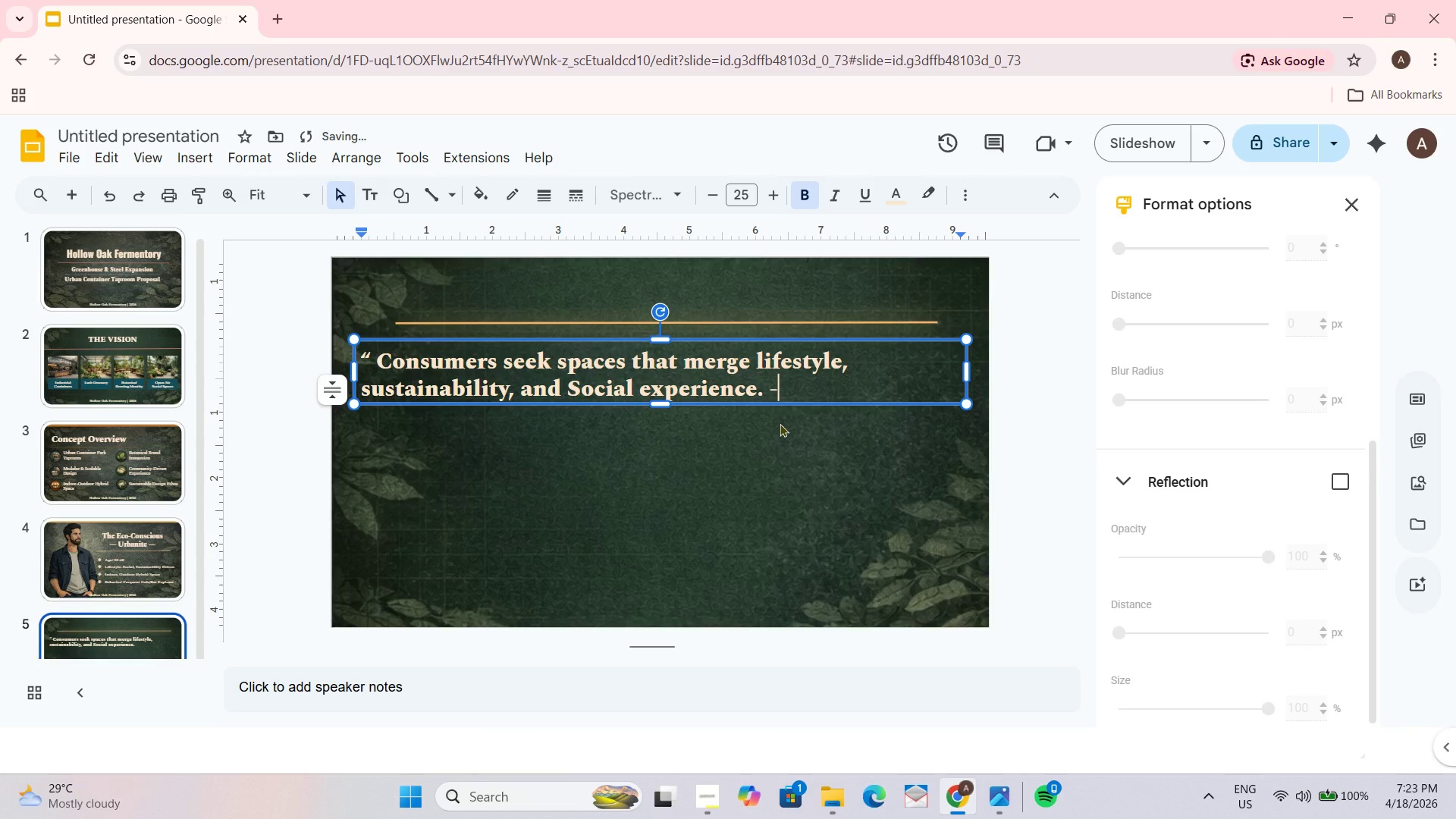 
key(Control+Quote)
 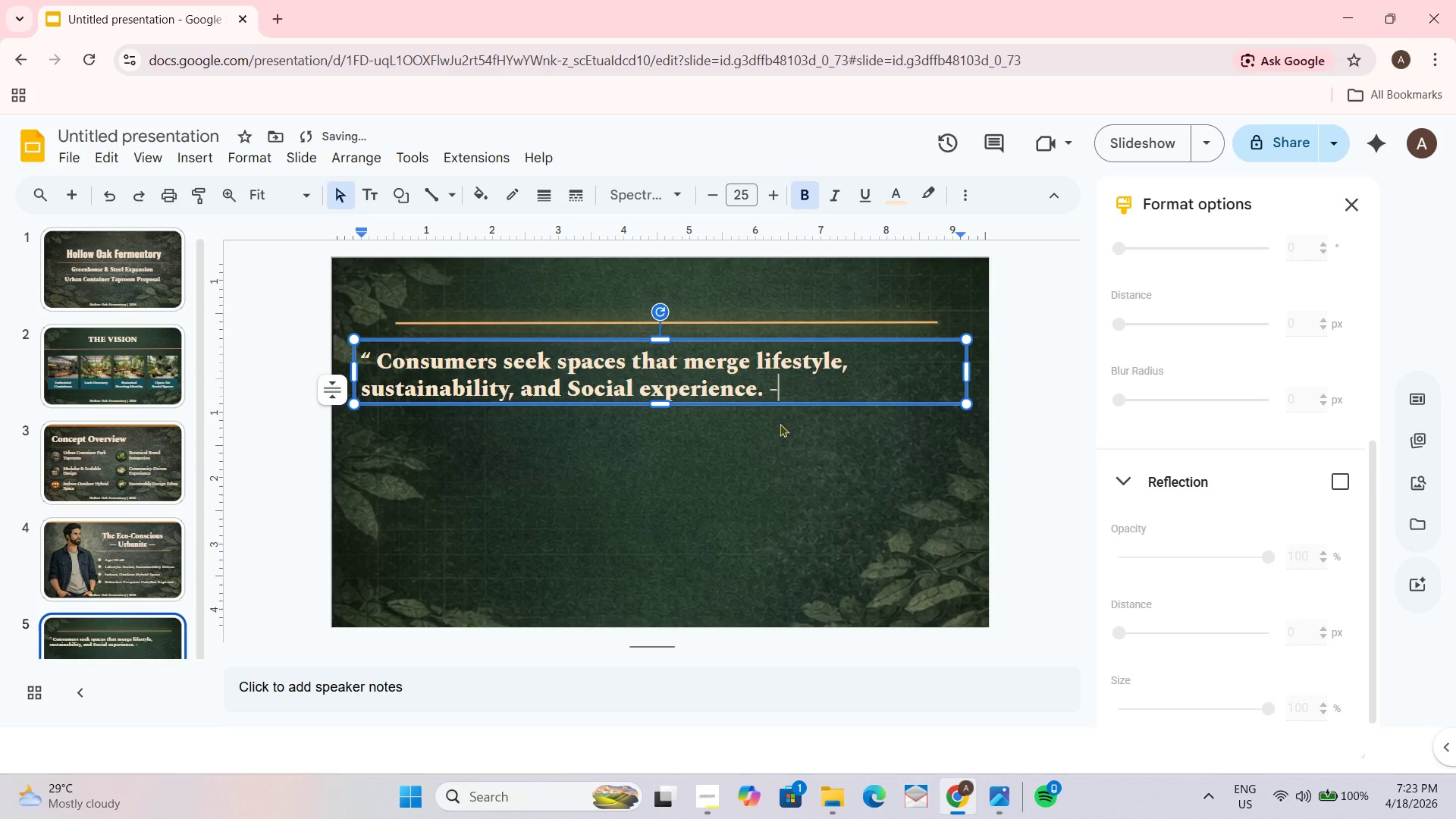 
key(NumpadSubtract)
 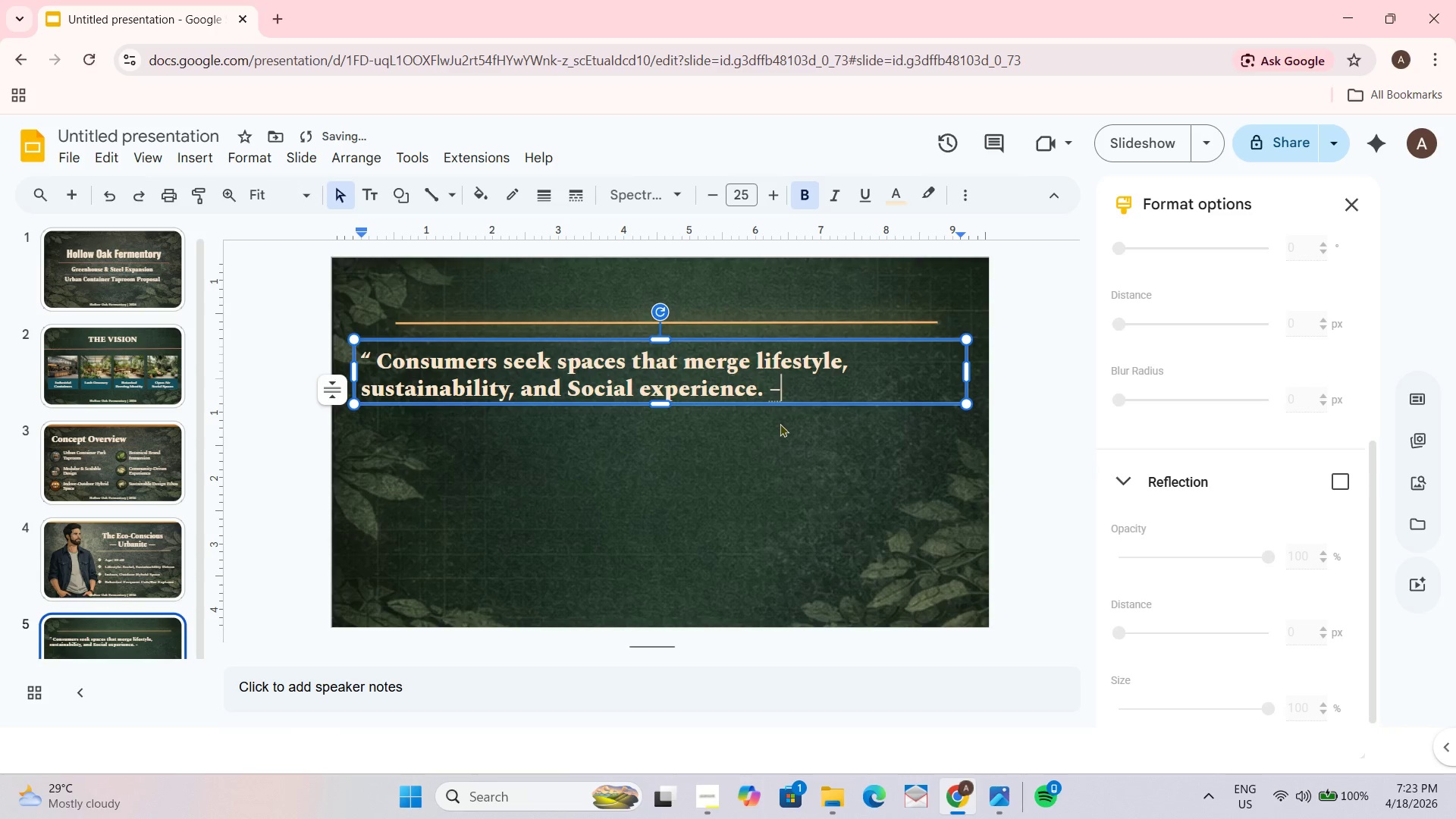 
key(Backspace)
 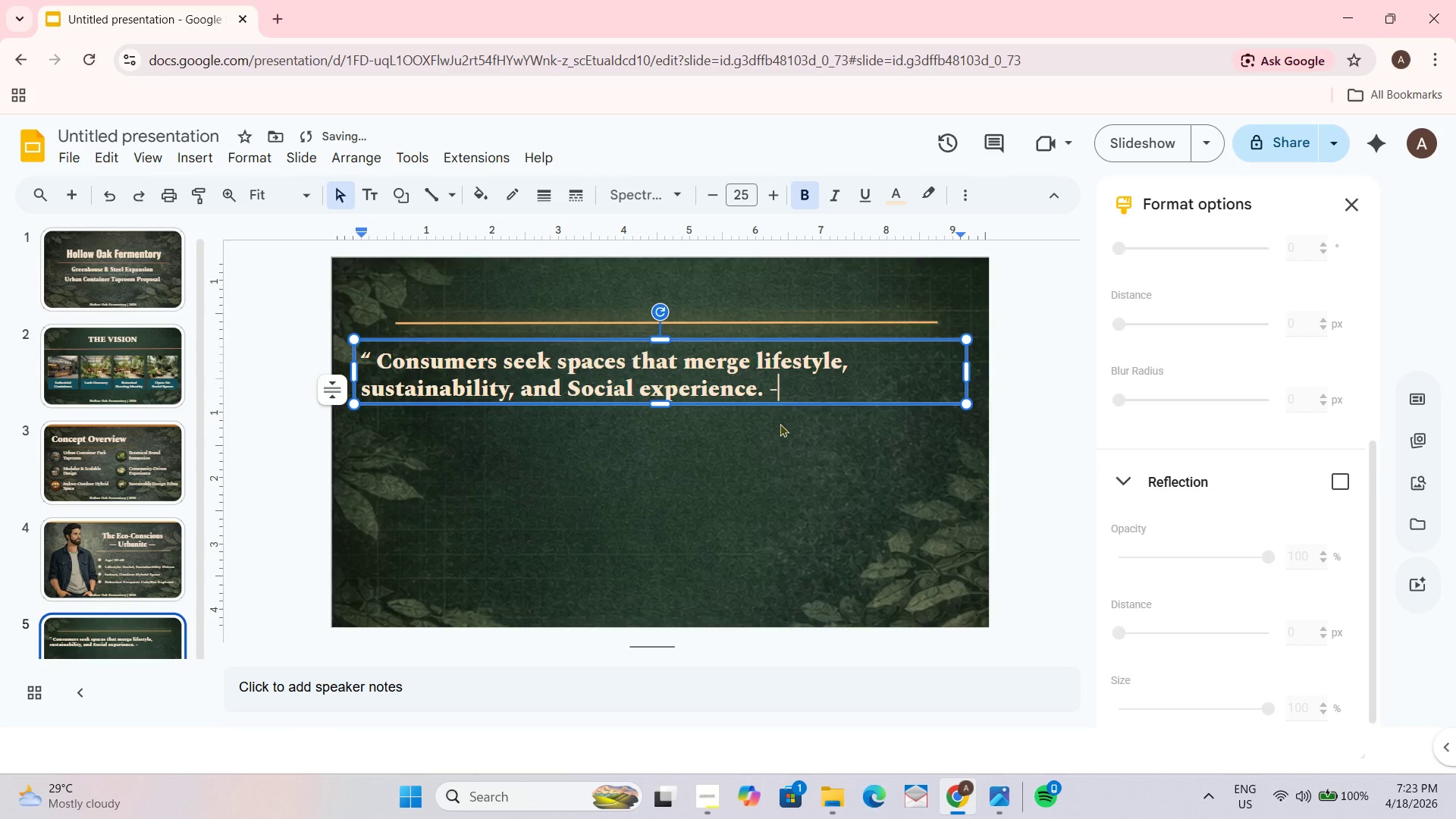 
key(Backspace)
 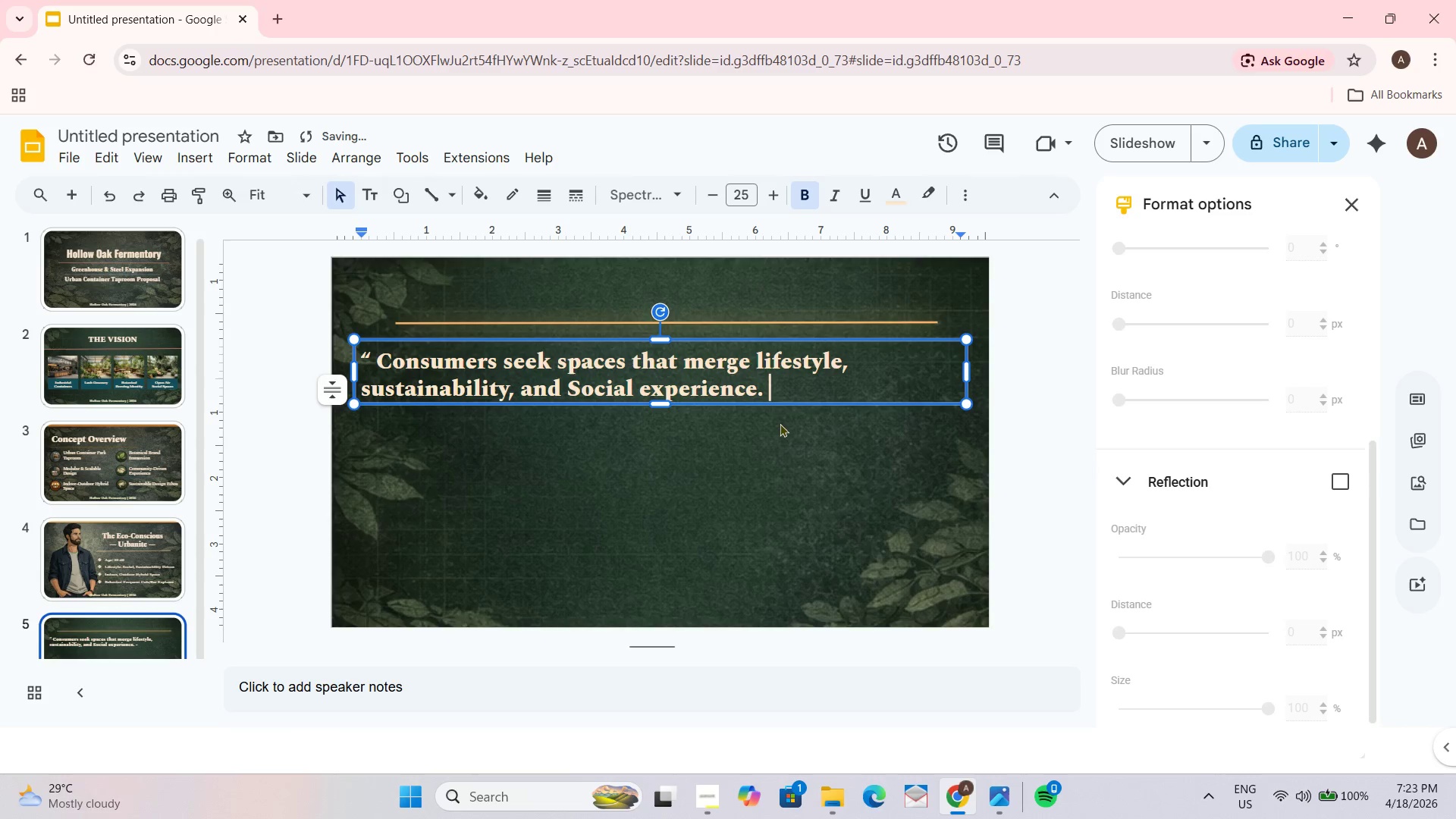 
key(Backspace)
 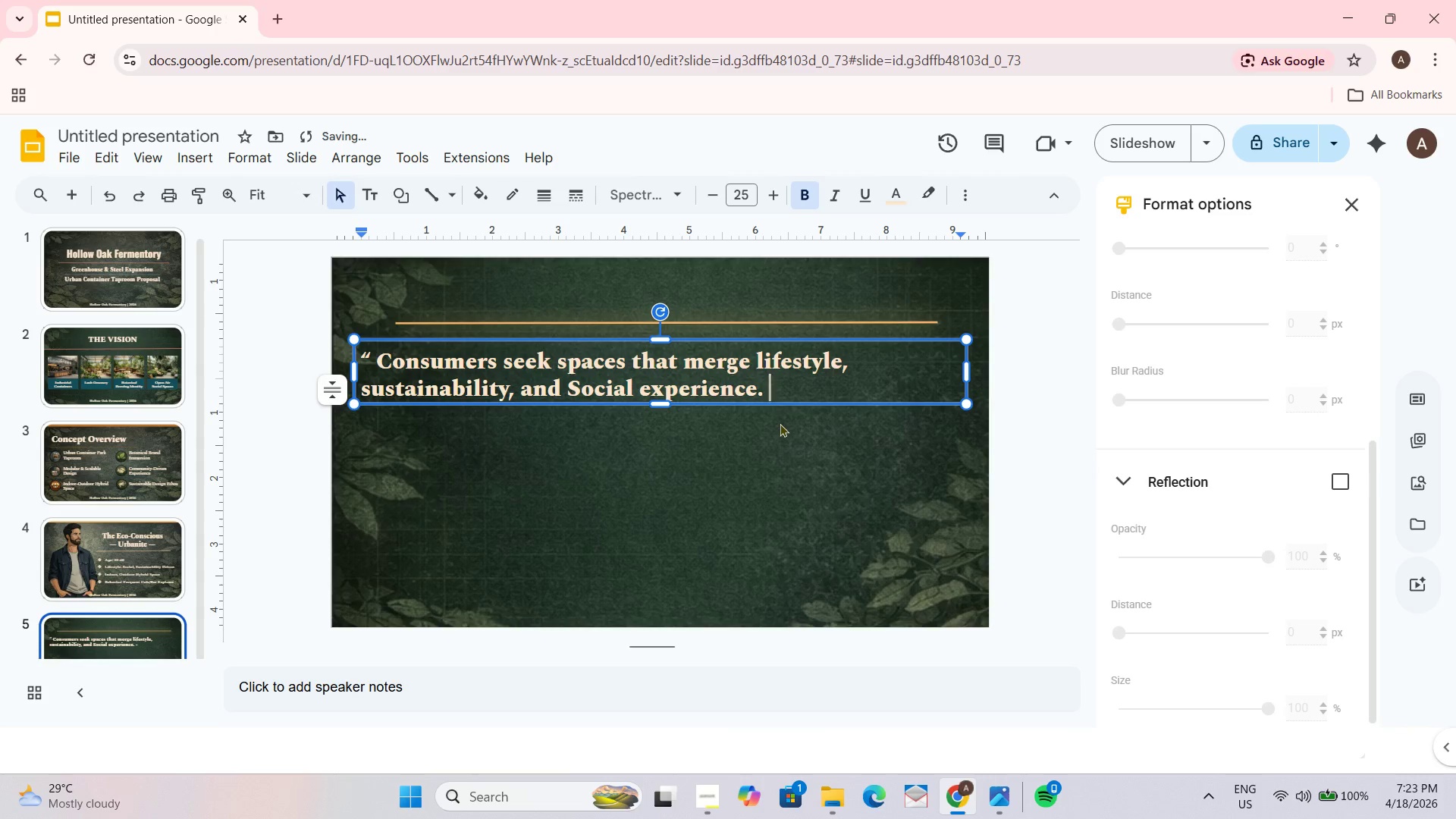 
key(Shift+ShiftLeft)
 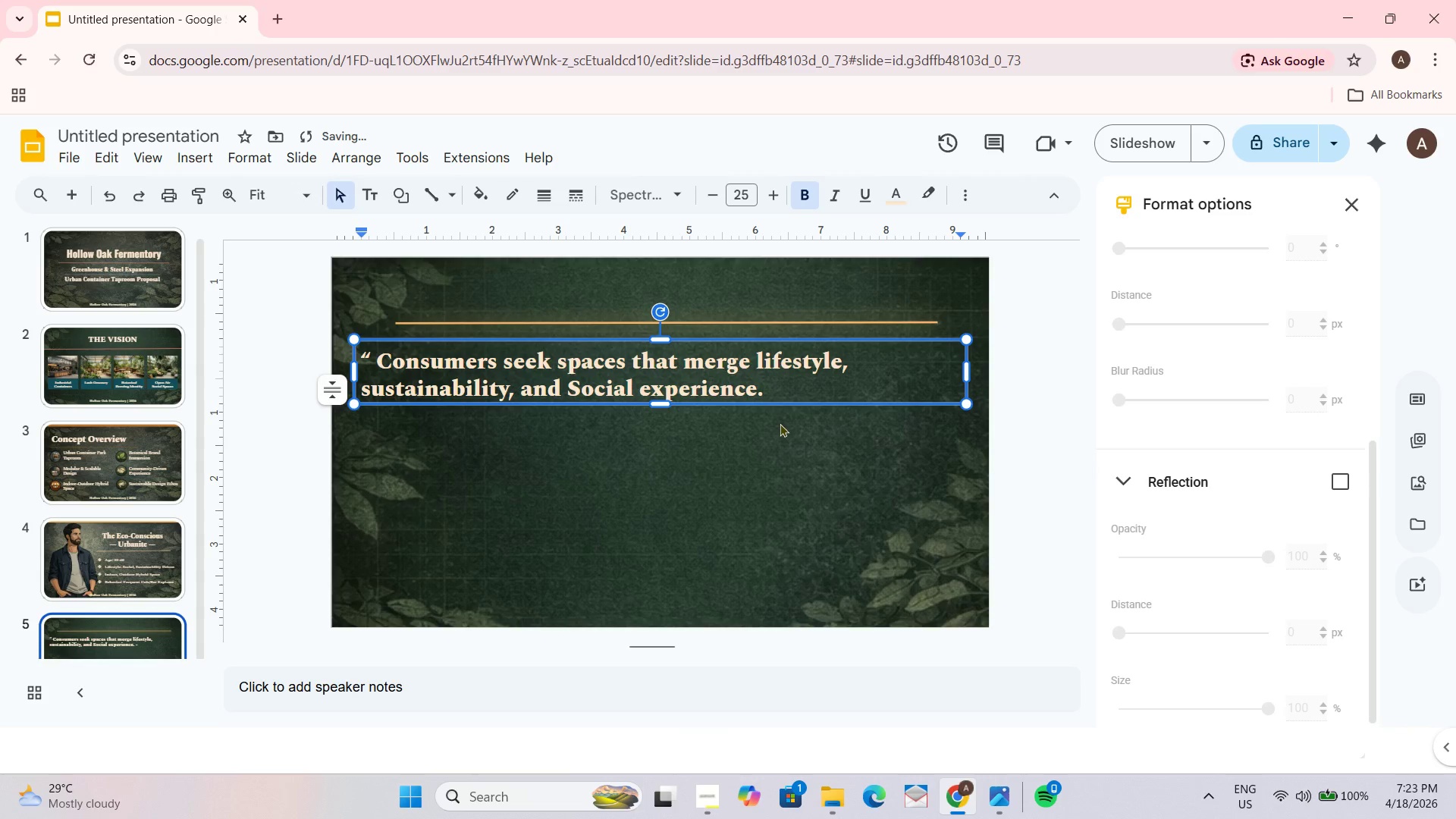 
key(Shift+Quote)
 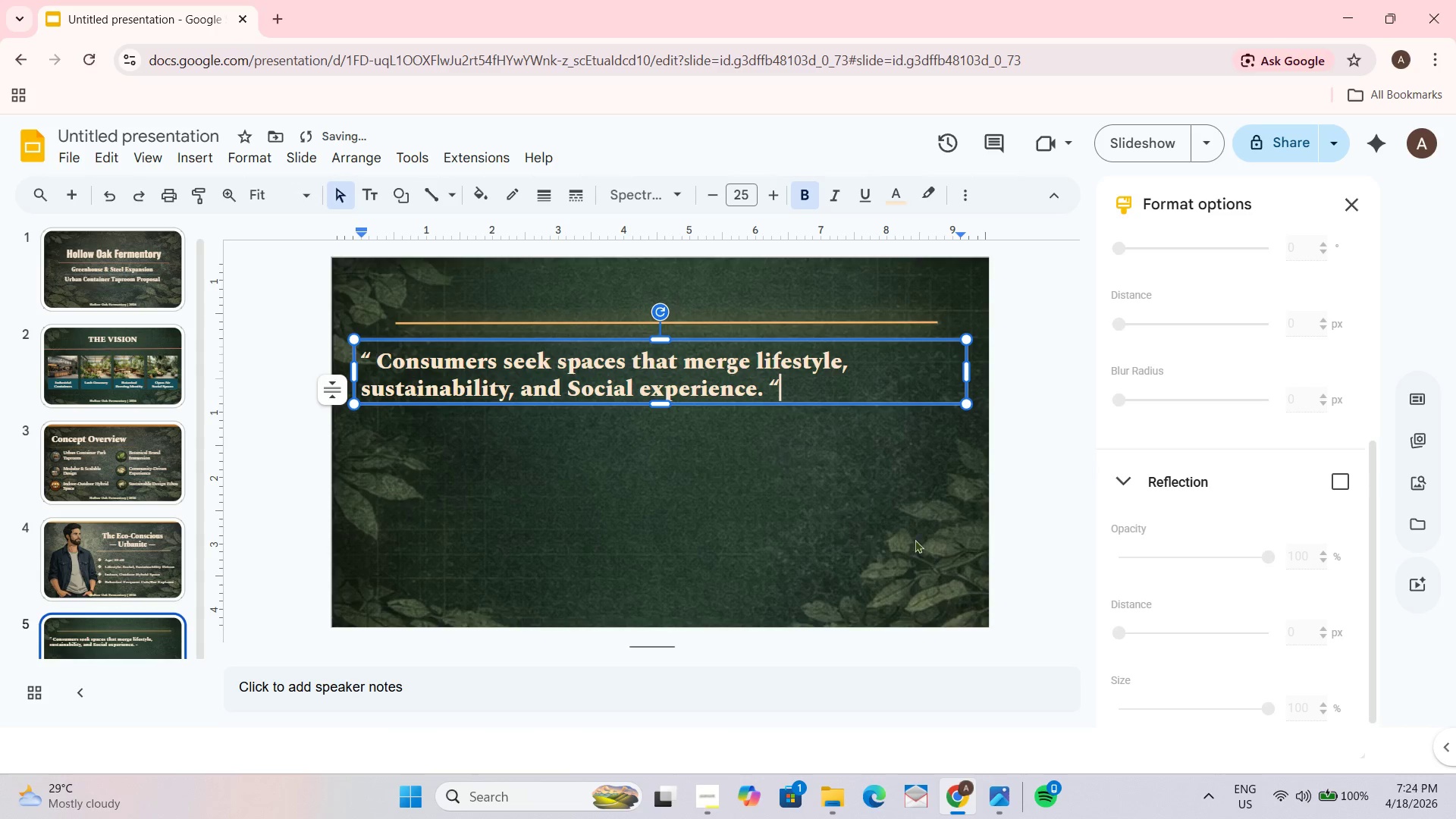 
left_click([1021, 457])
 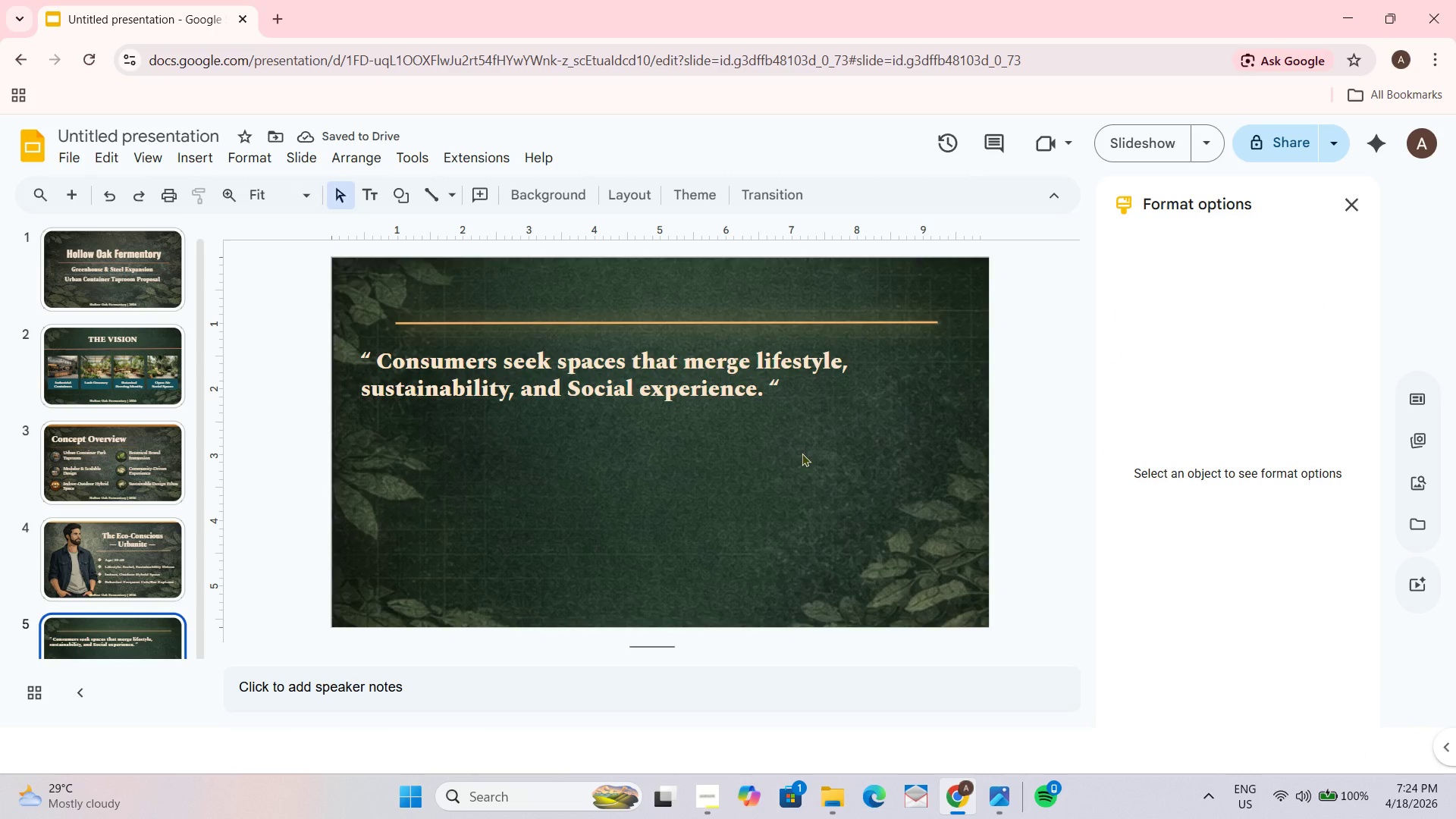 
left_click([616, 378])
 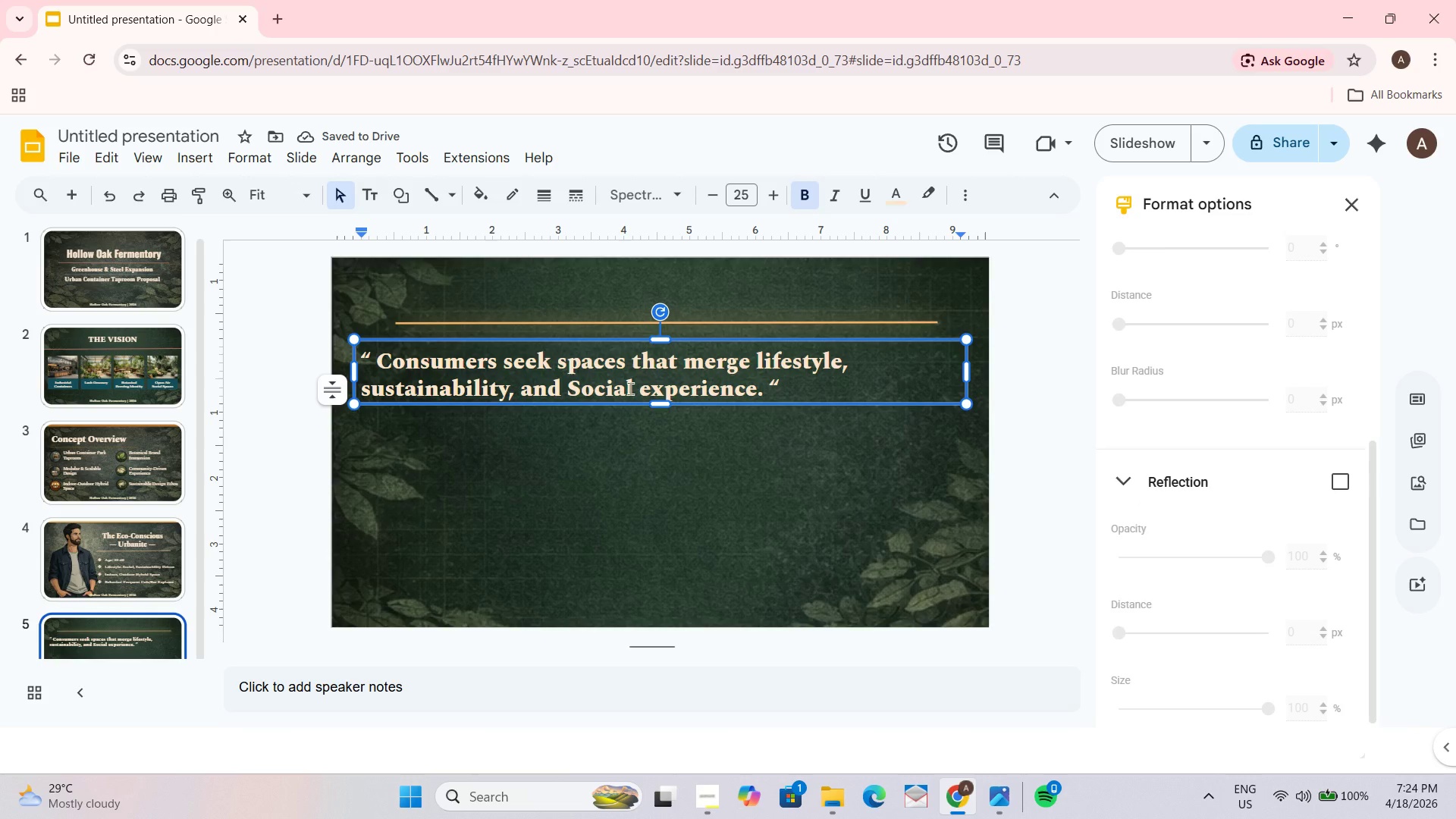 
key(Control+A)
 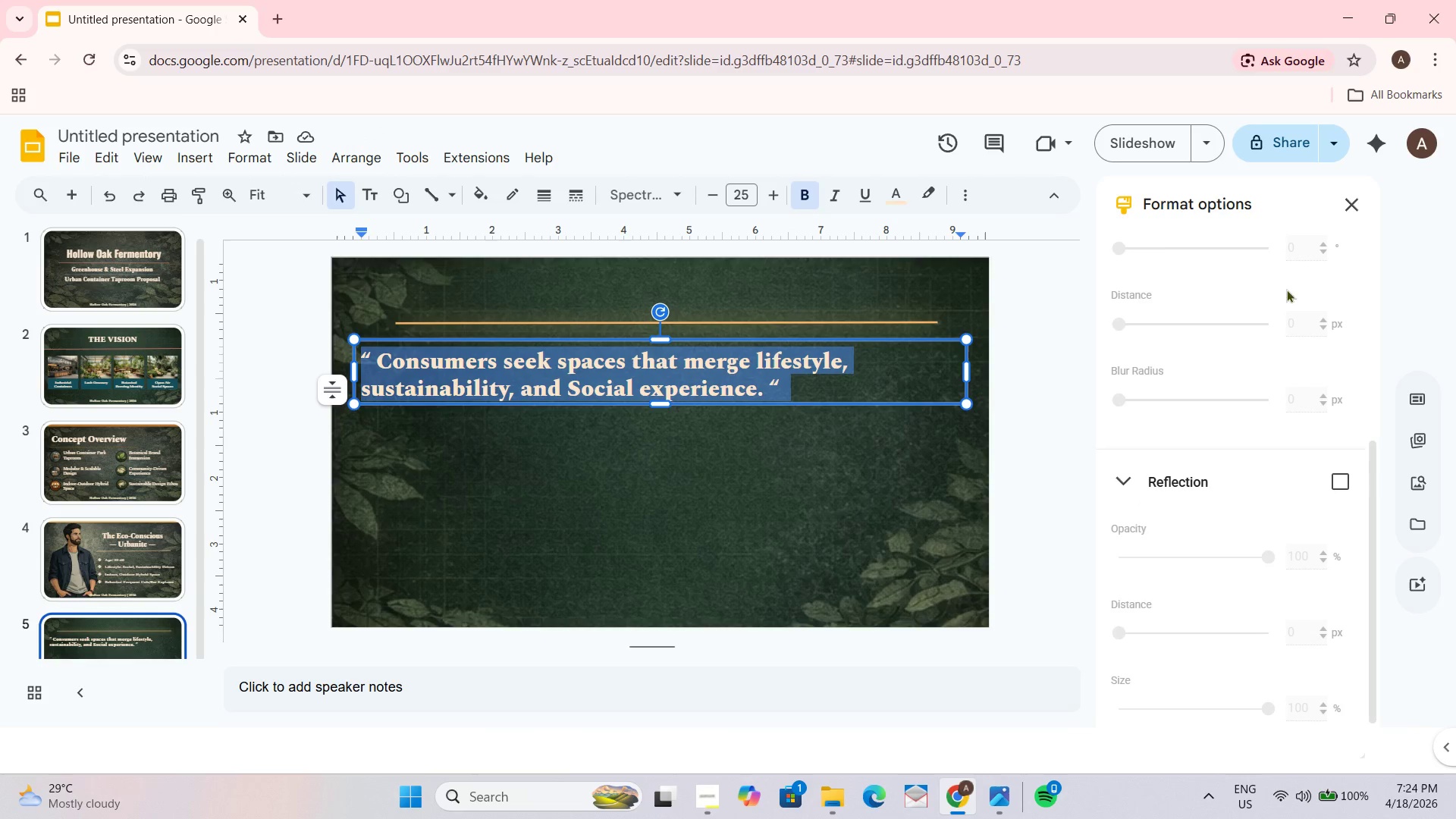 
left_click([1345, 193])
 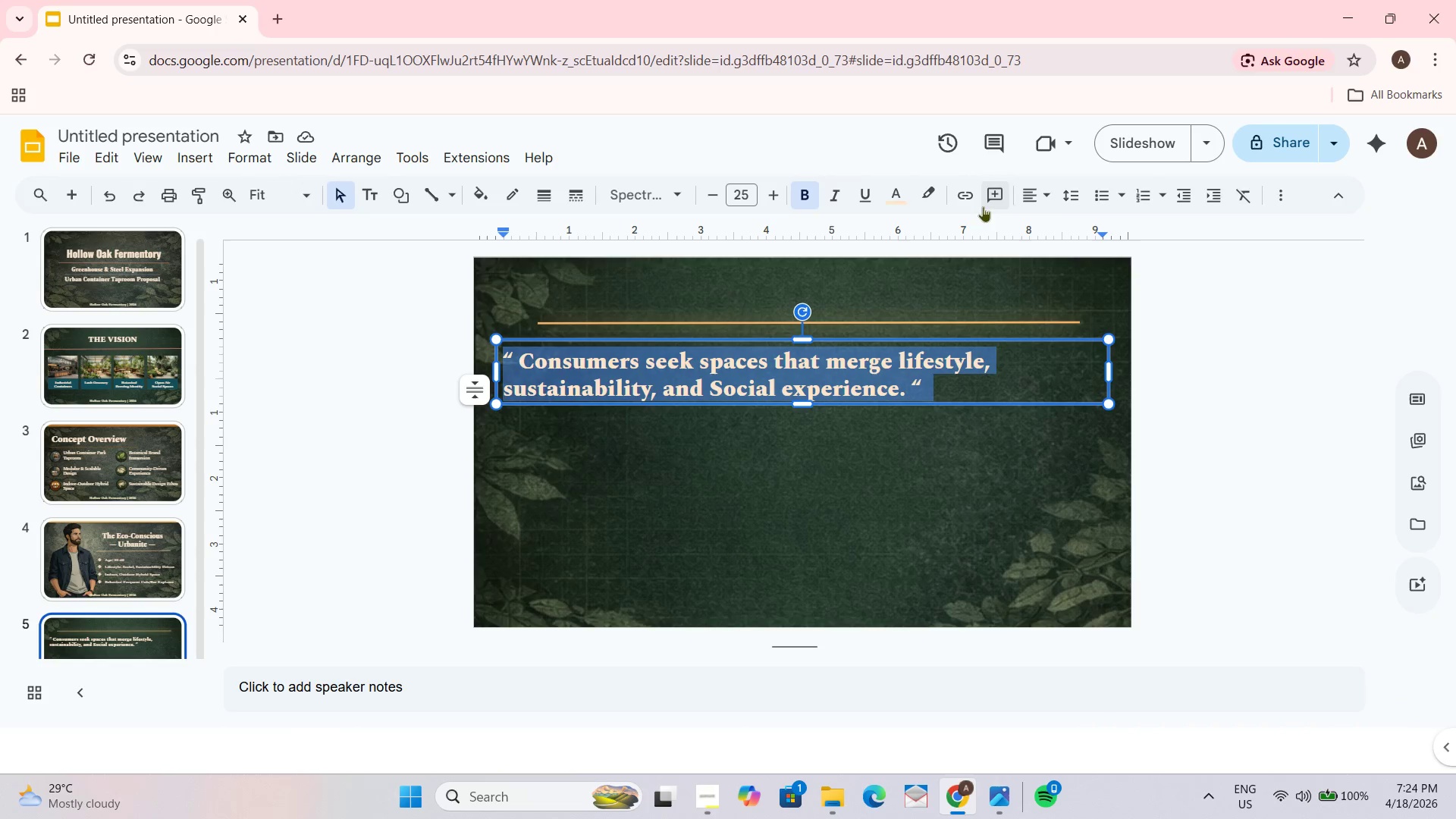 
left_click([1025, 196])
 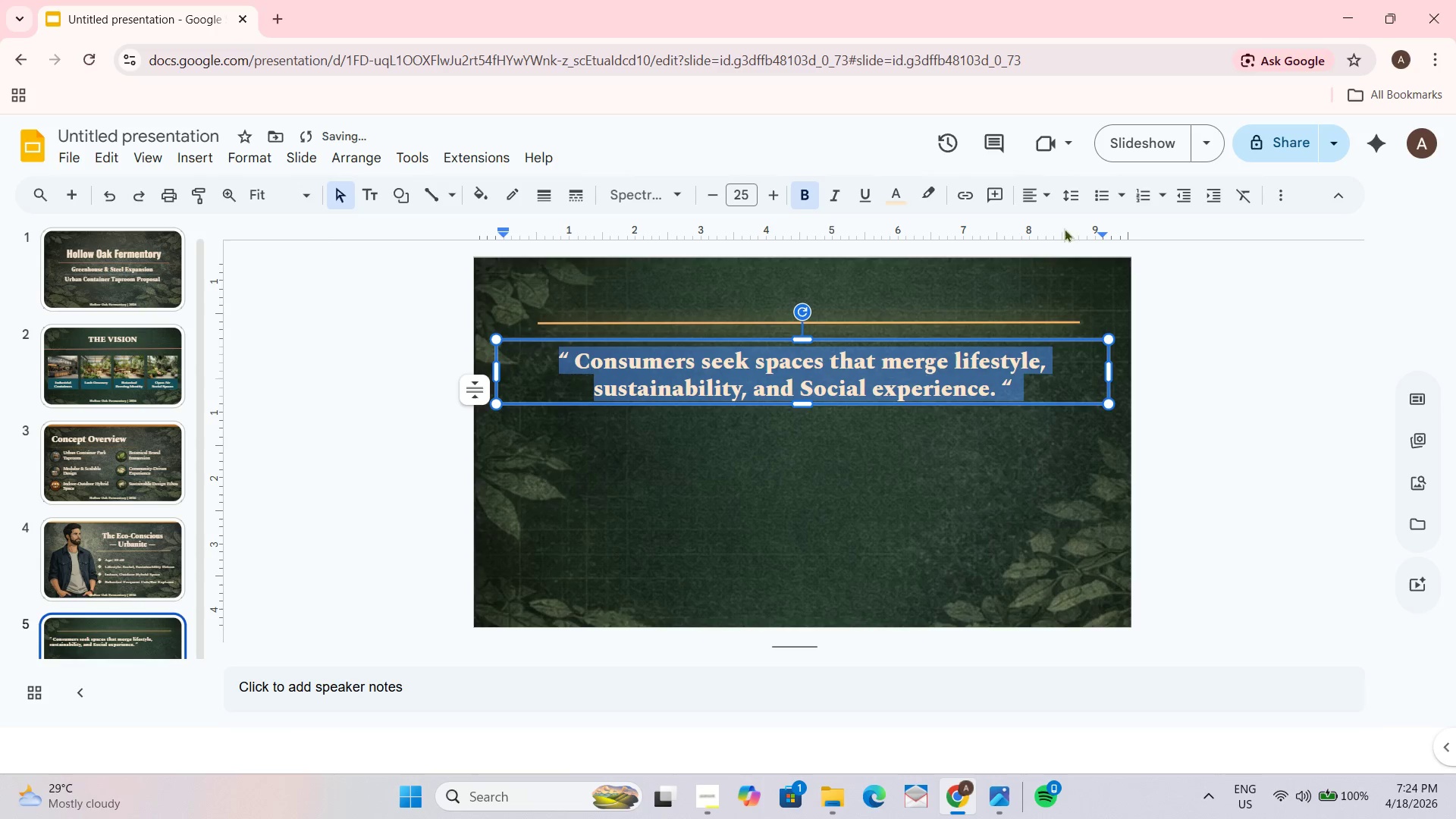 
double_click([1234, 318])
 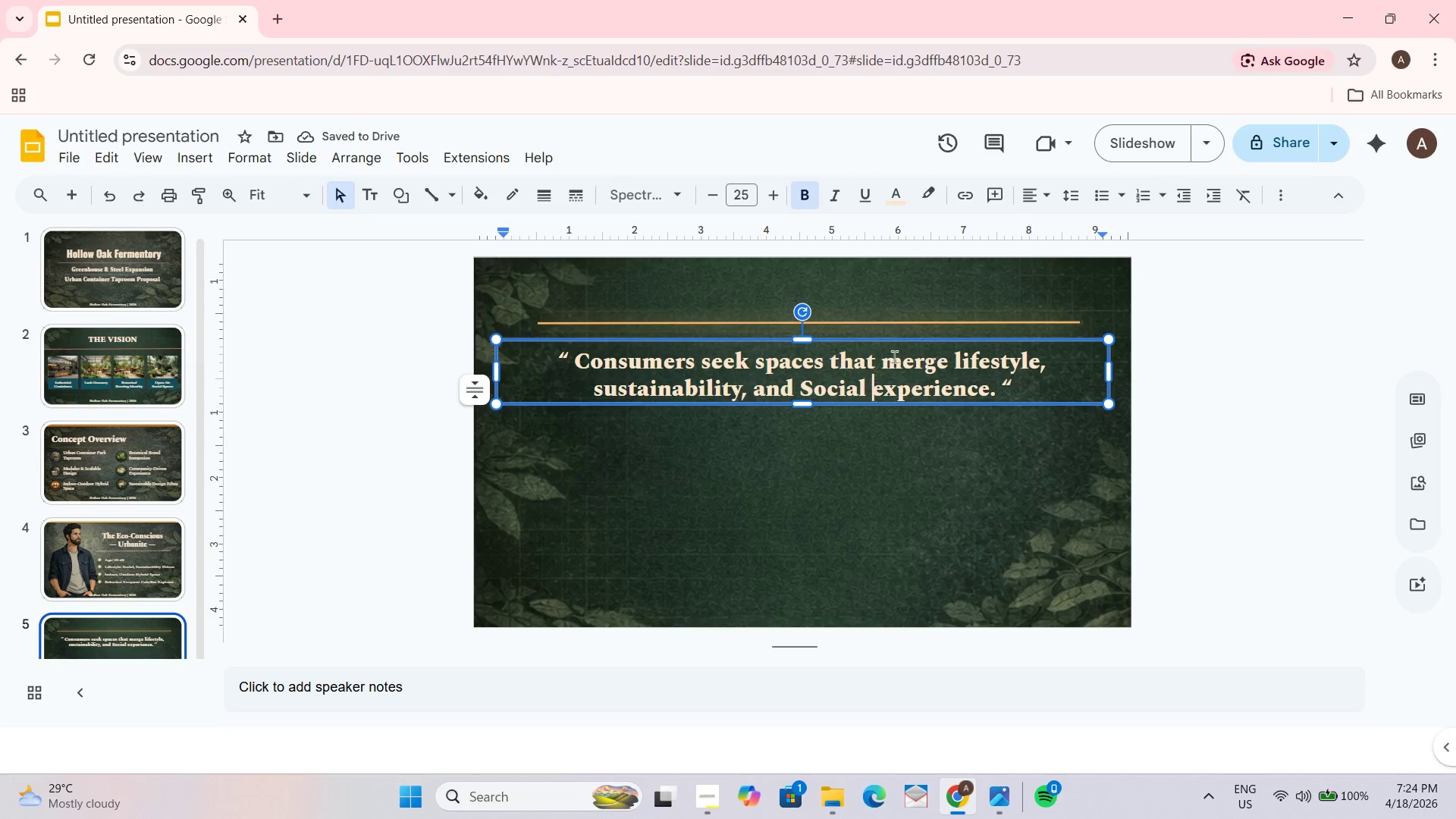 
left_click_drag(start_coordinate=[904, 341], to_coordinate=[904, 327])
 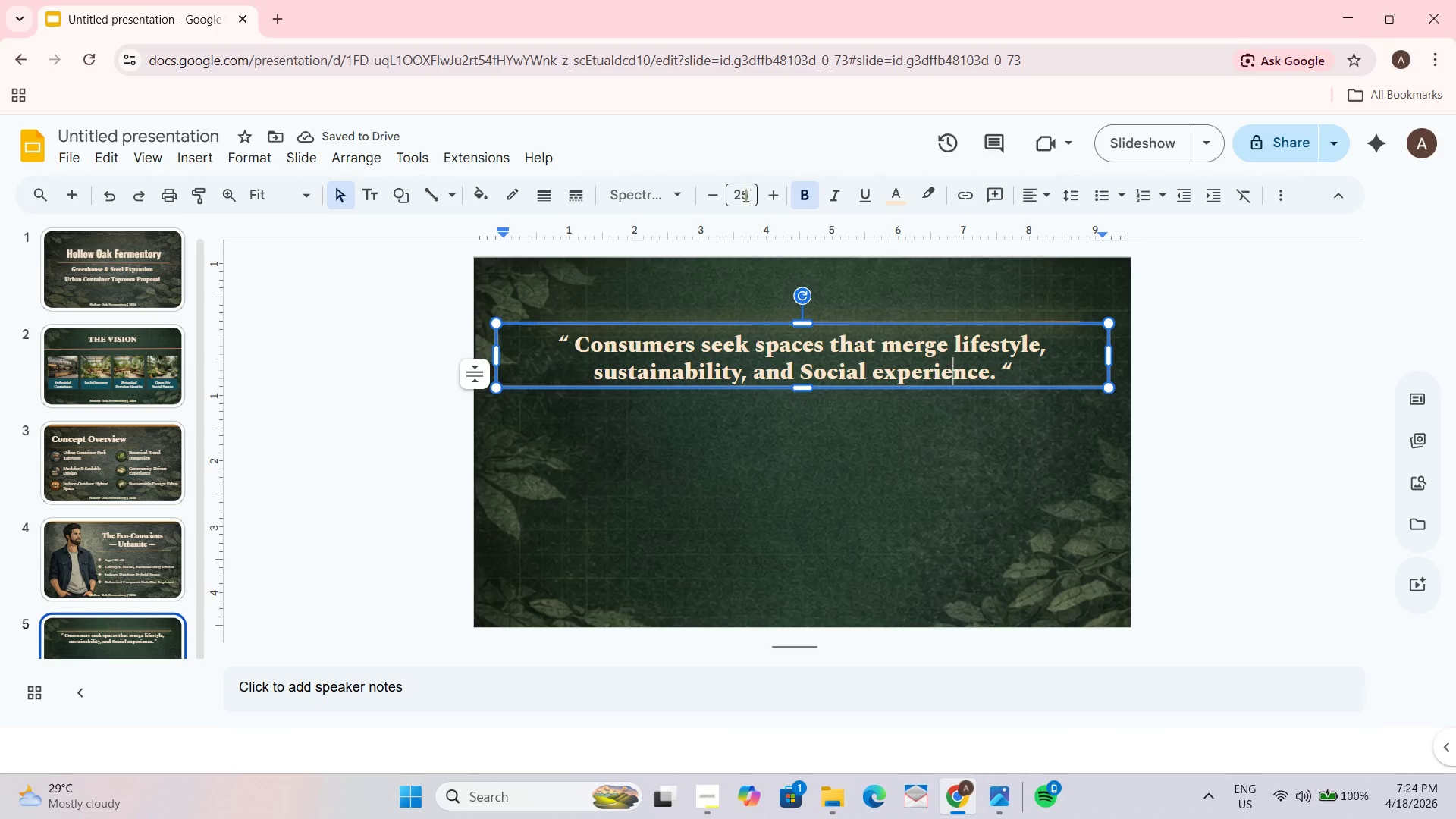 
wait(5.55)
 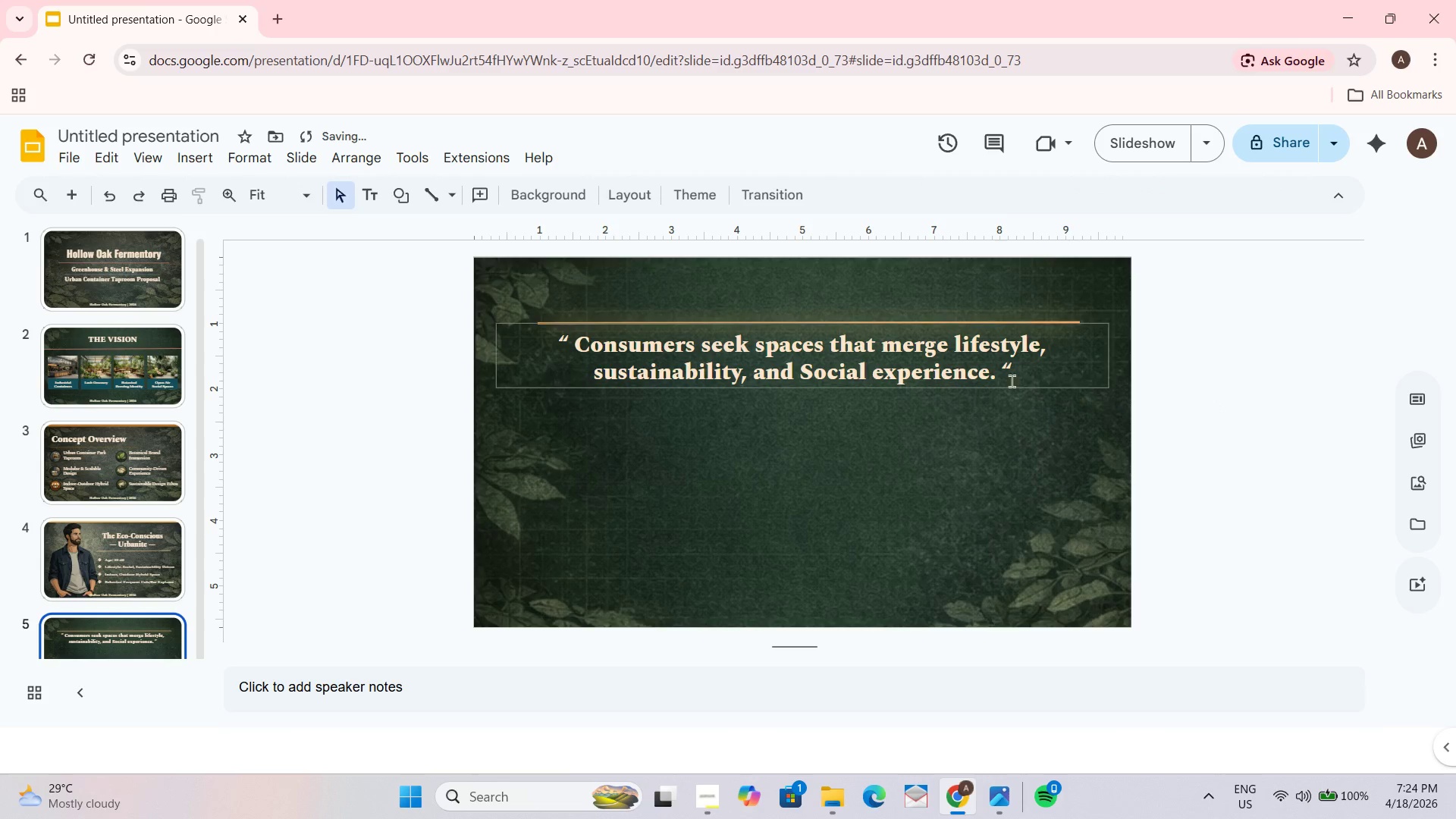 
key(Control+A)
 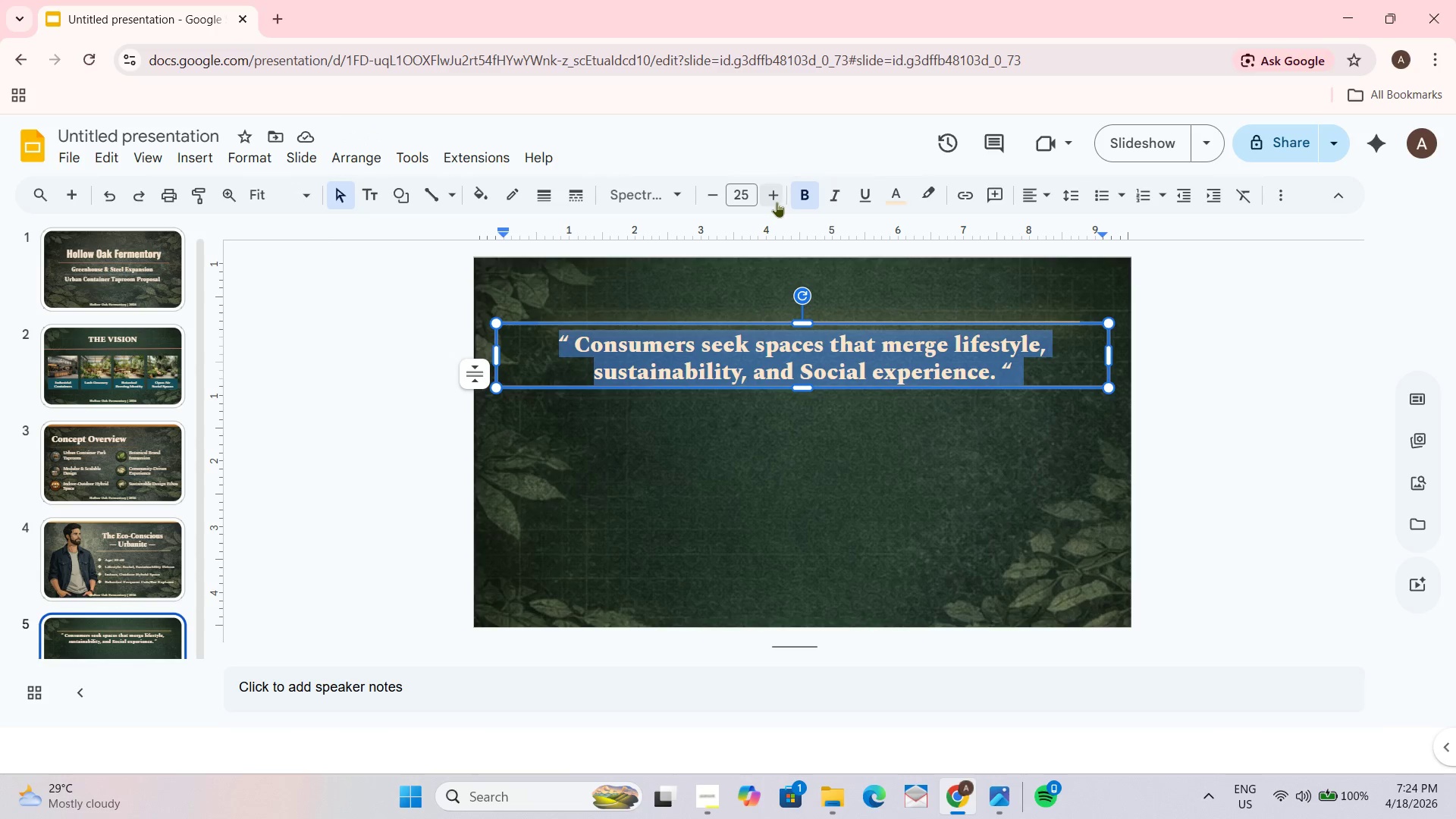 
double_click([777, 202])
 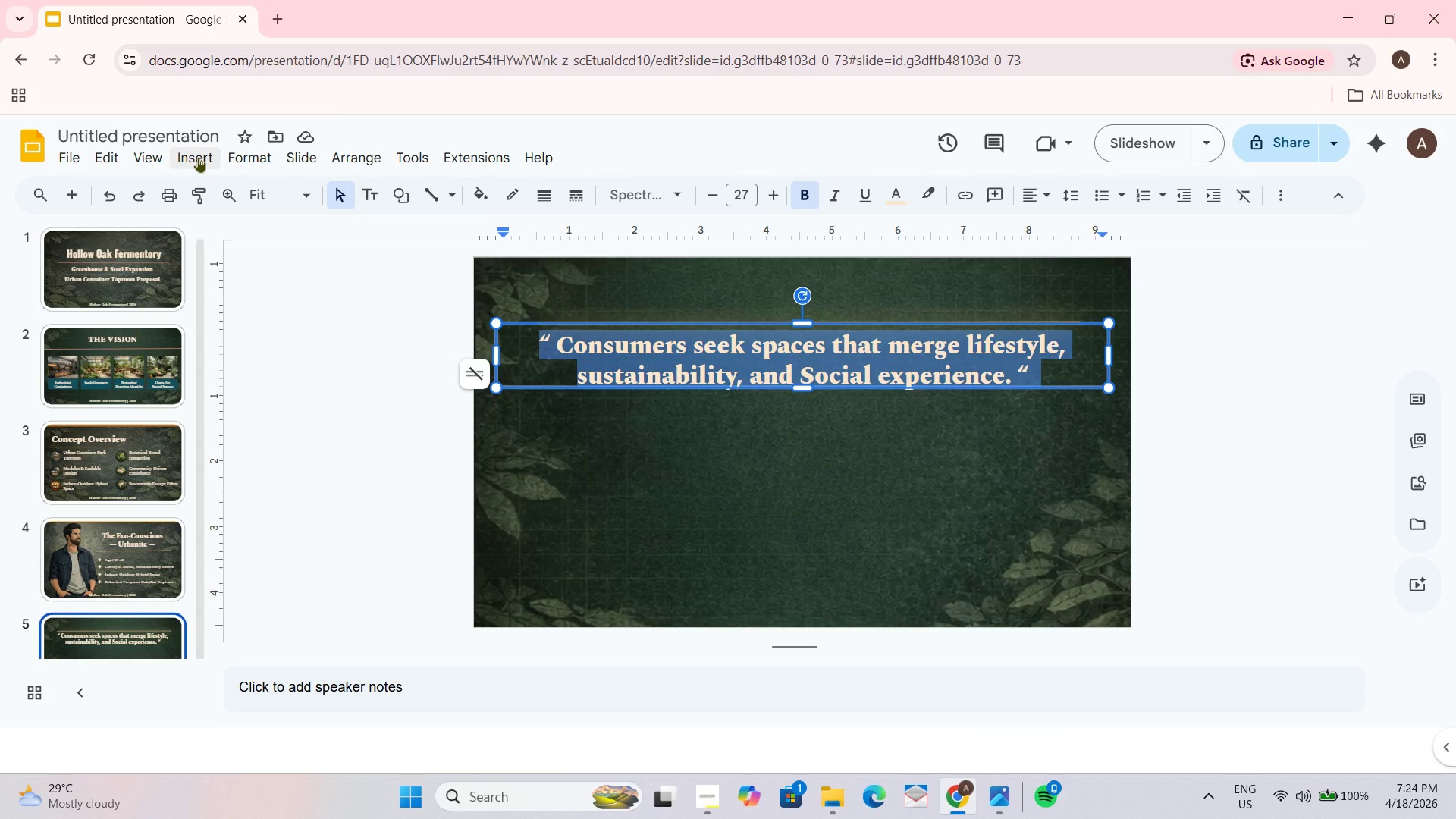 
wait(12.61)
 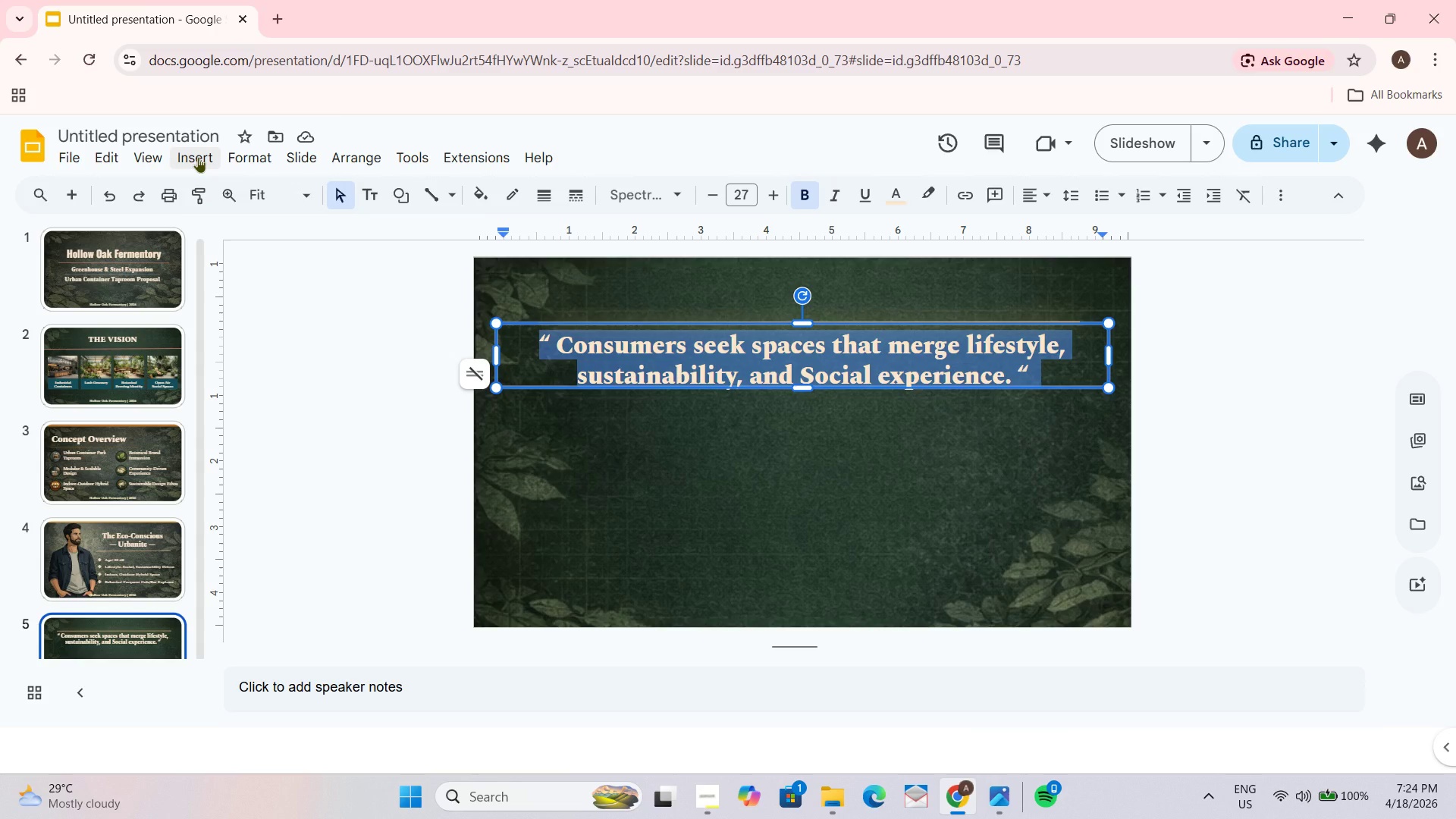 
left_click([895, 206])
 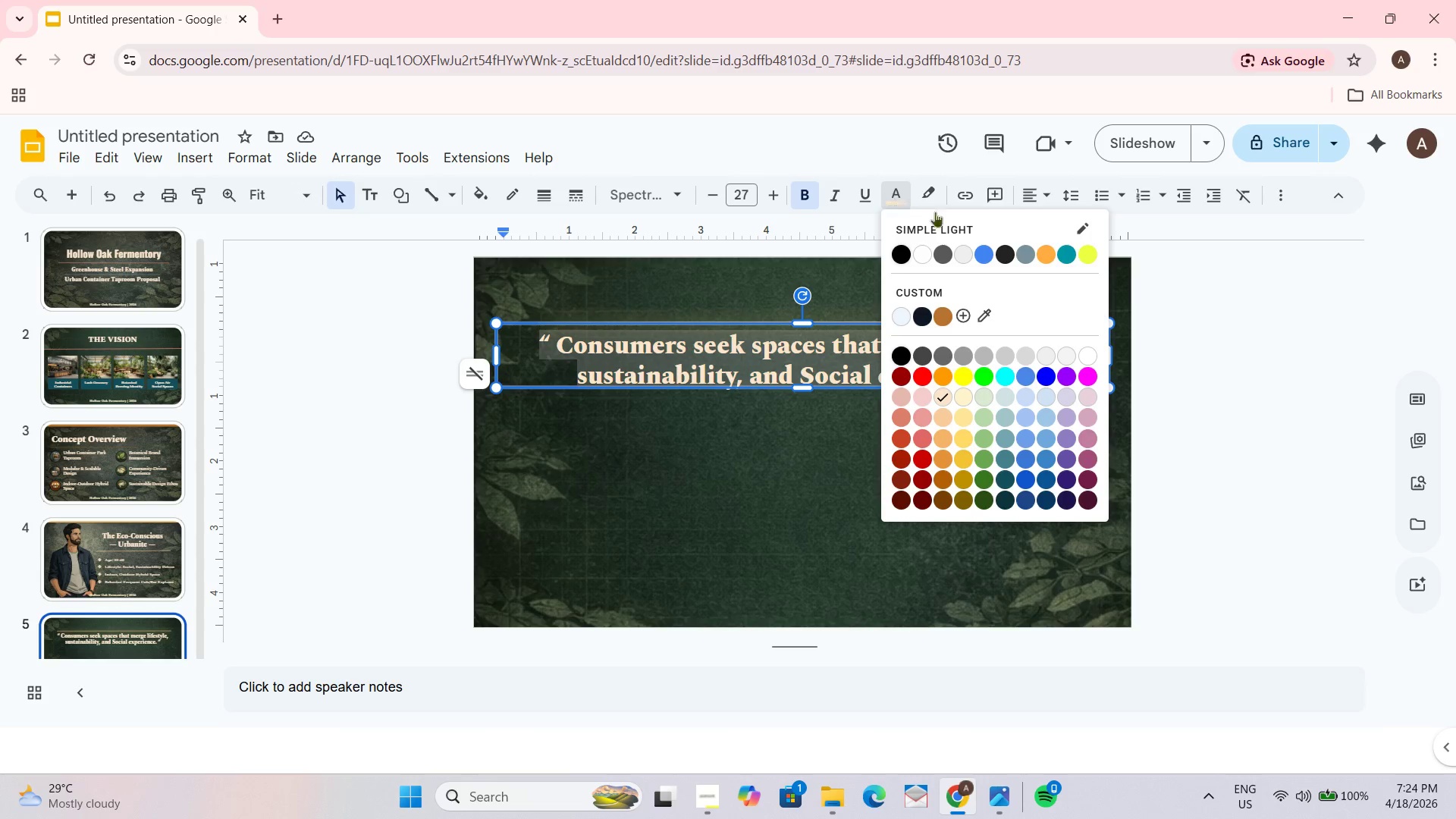 
wait(5.8)
 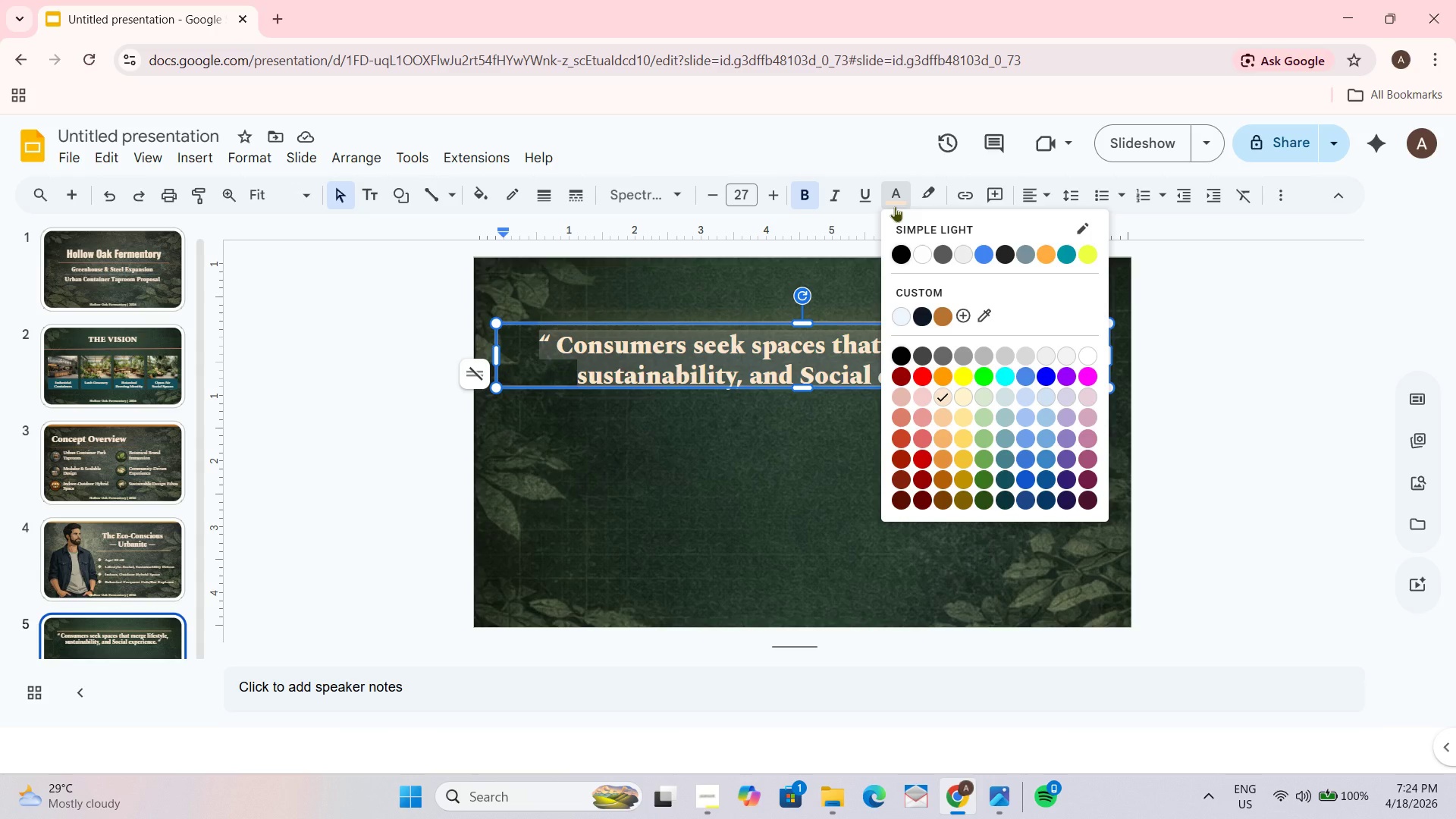 
left_click([1306, 360])
 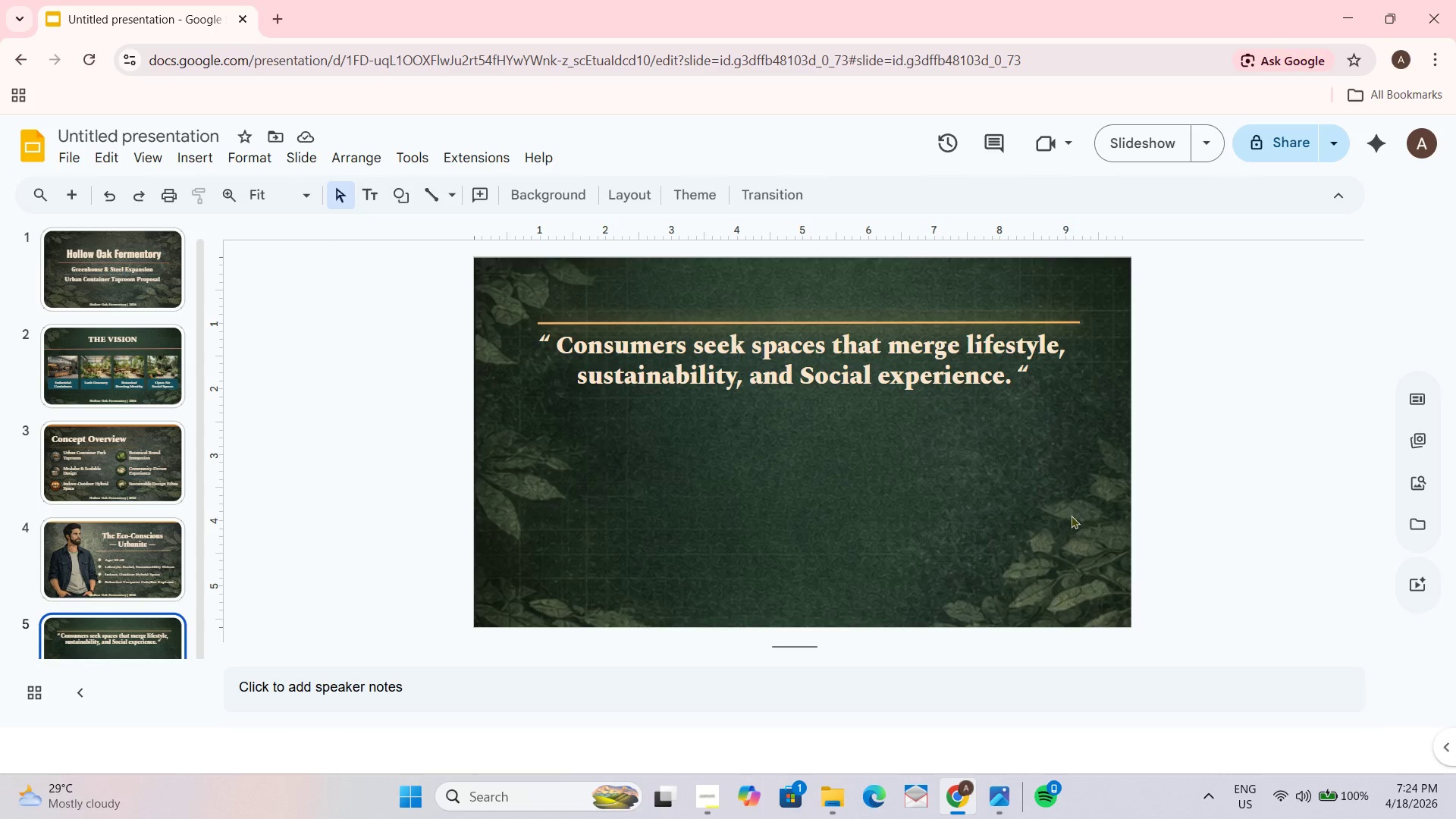 
left_click([974, 389])
 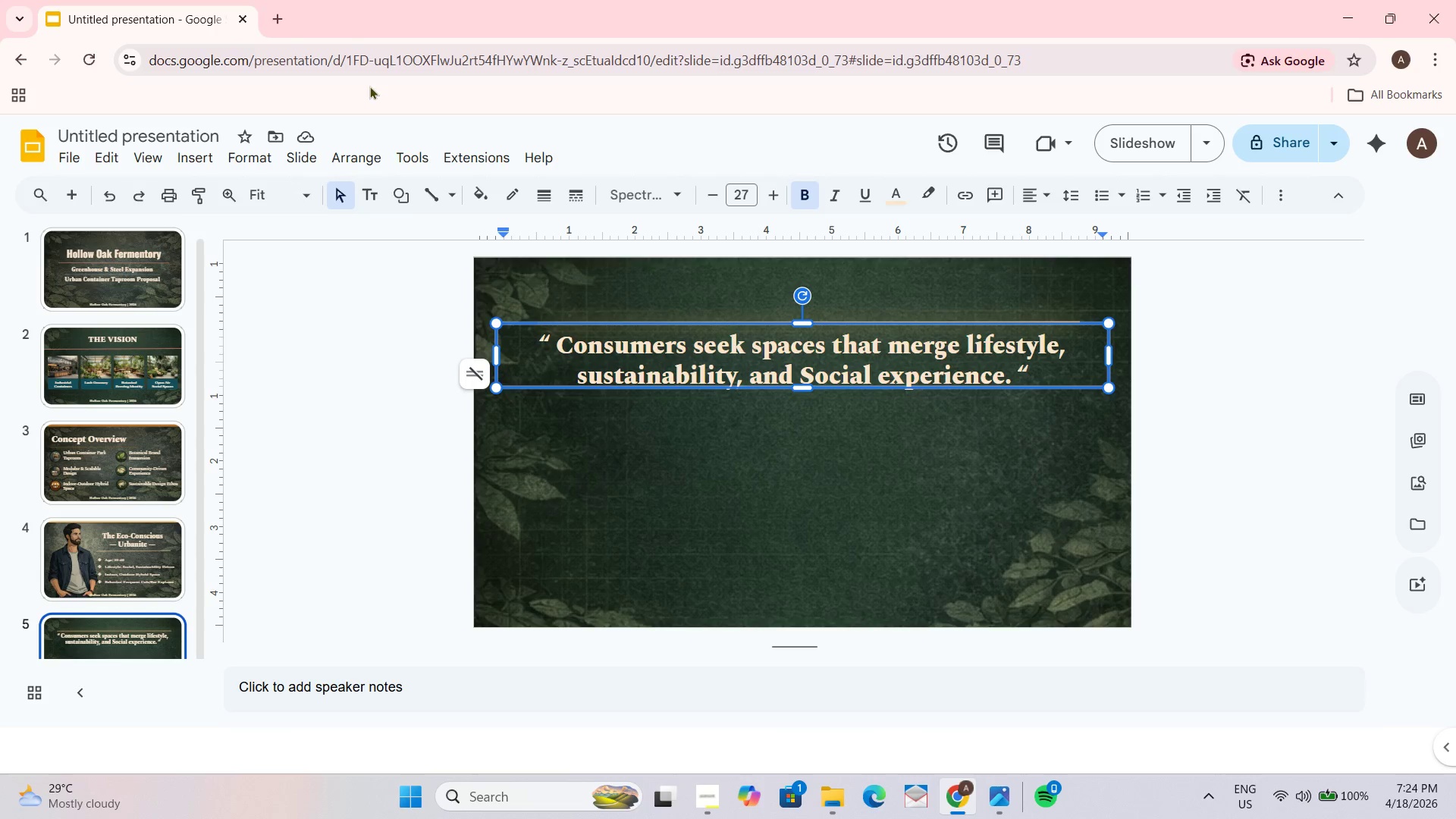 
wait(8.76)
 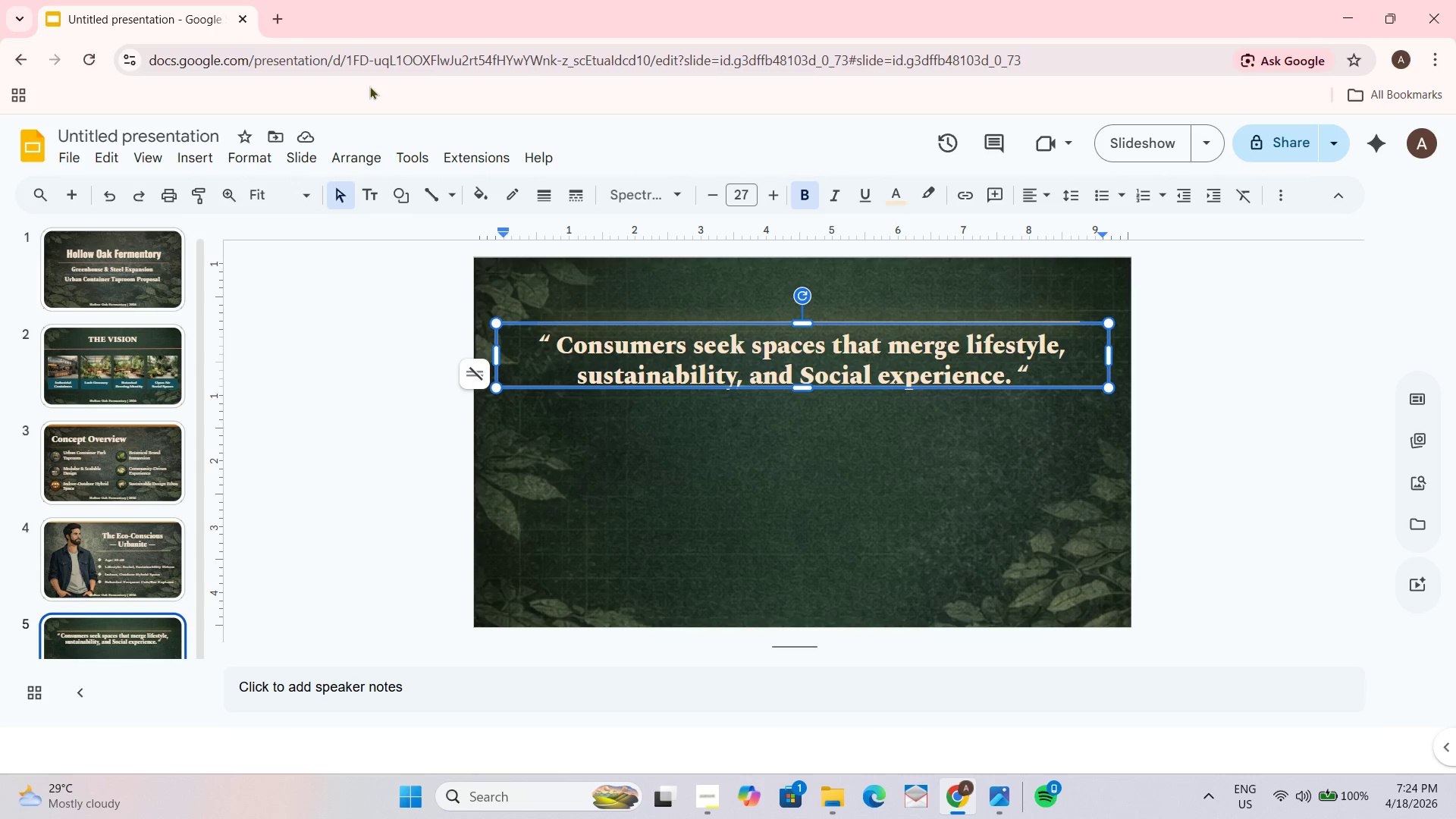 
mouse_move([196, 184])
 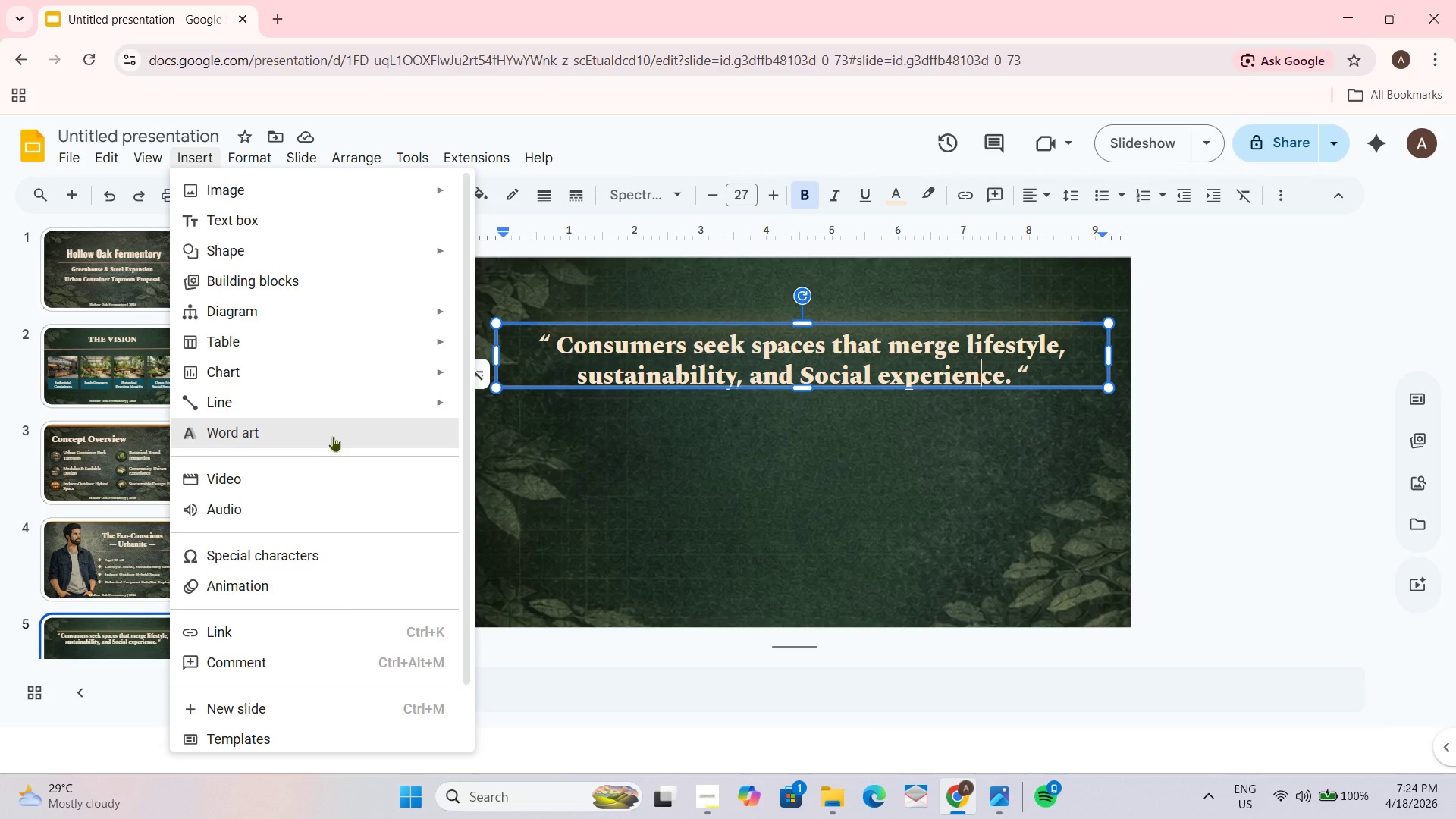 
left_click([331, 431])
 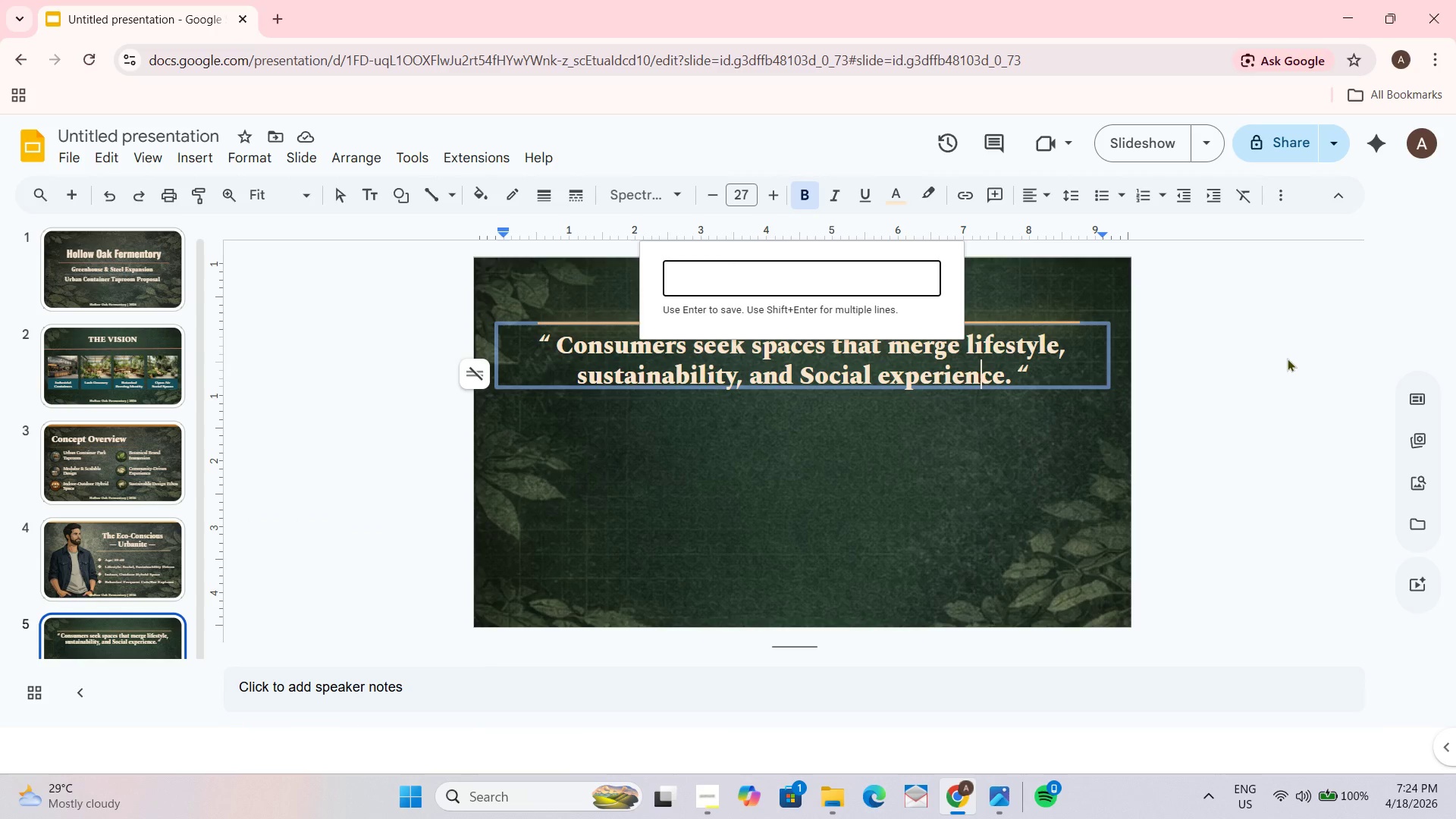 
wait(6.62)
 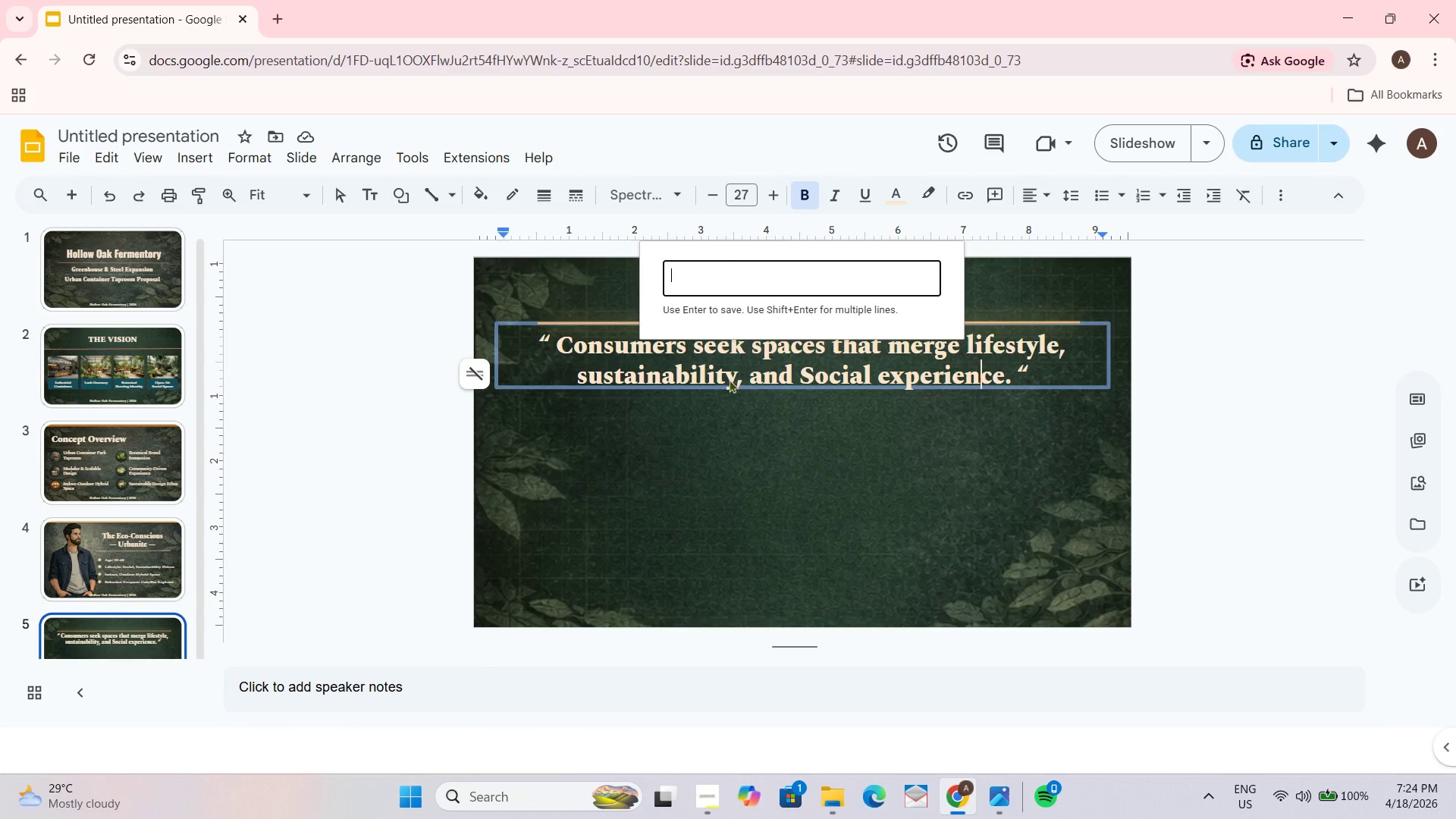 
left_click([1286, 358])
 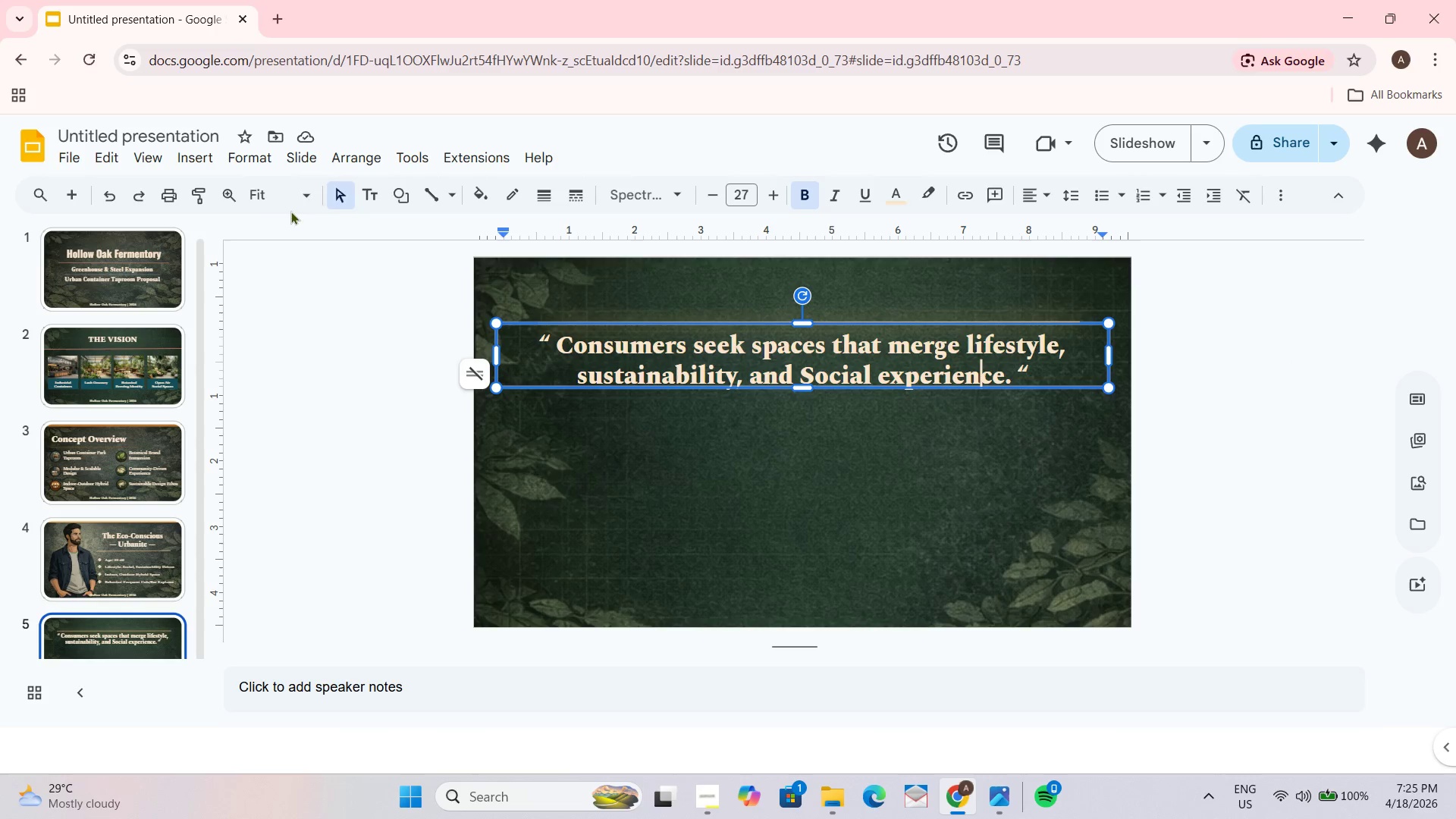 
left_click([336, 201])
 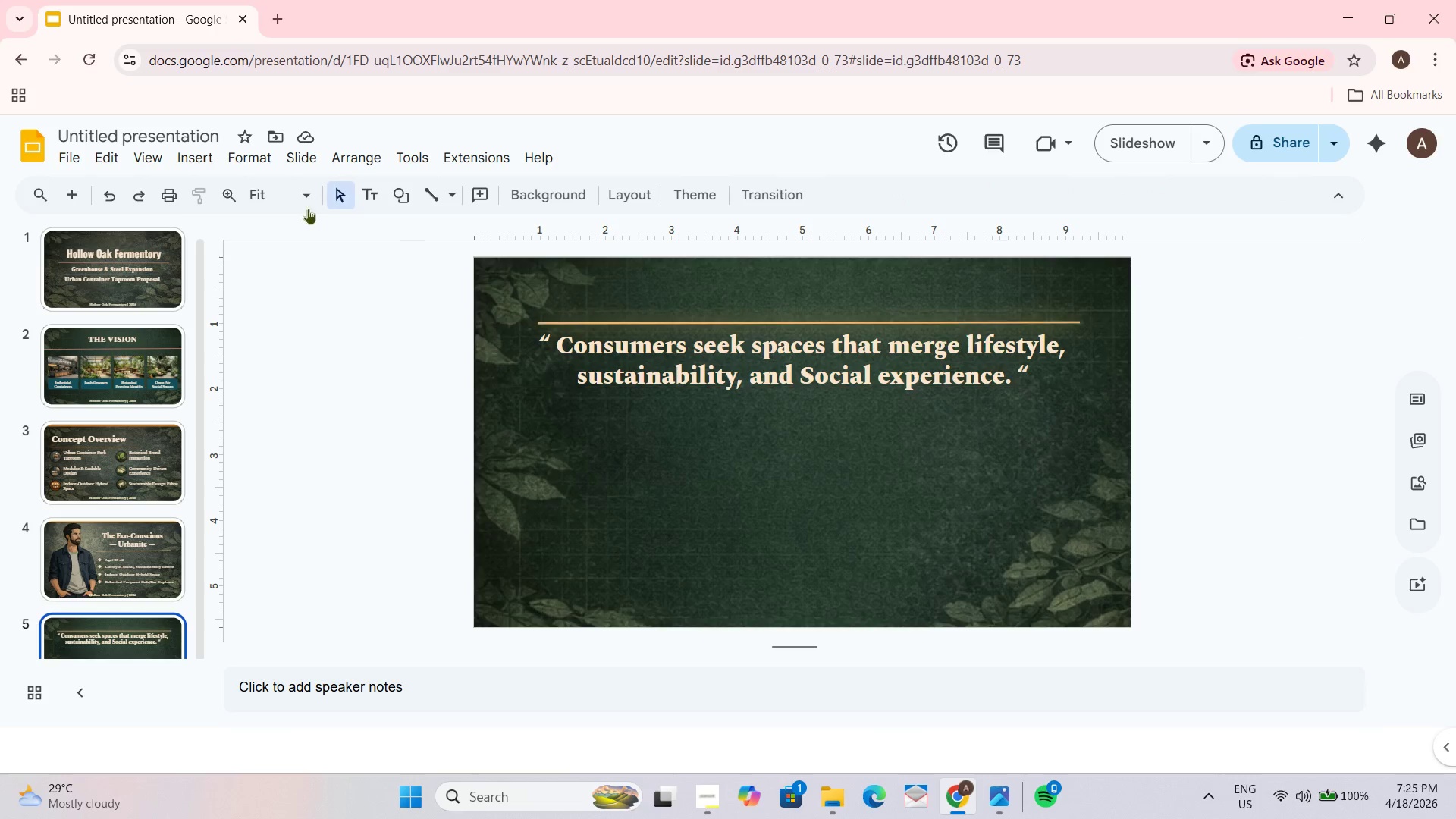 
left_click([184, 162])
 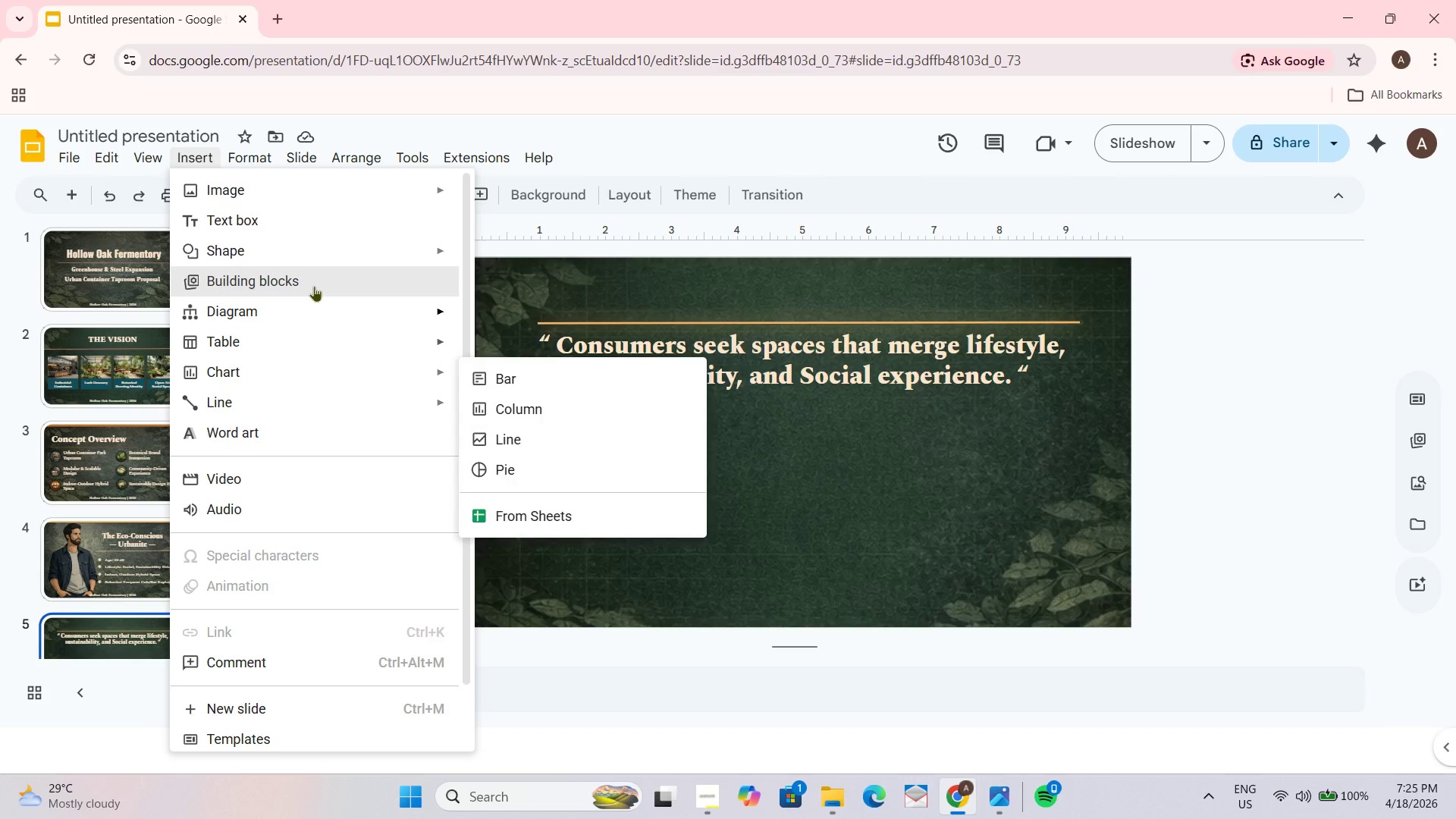 
wait(6.72)
 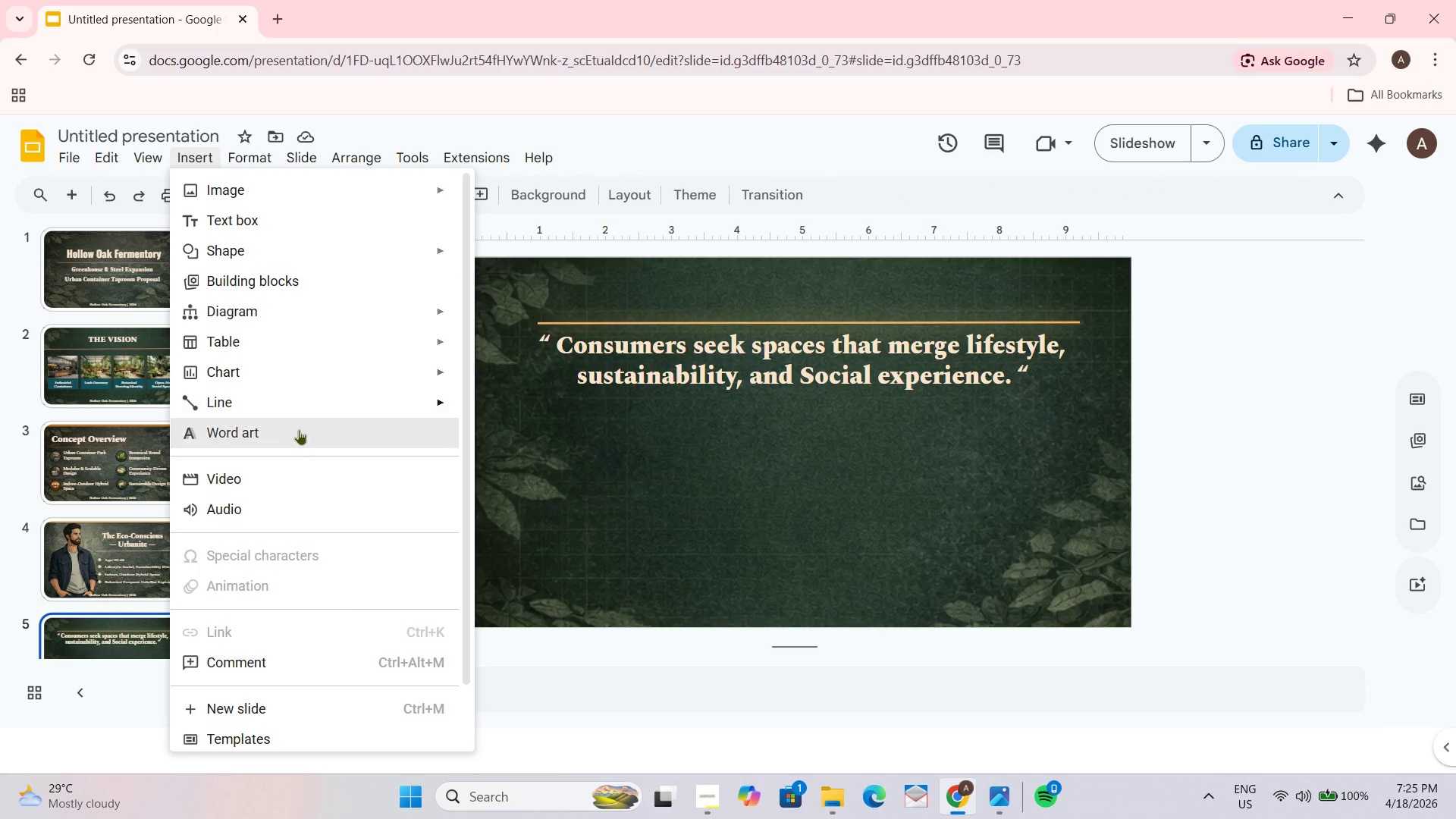 
key(Z)
 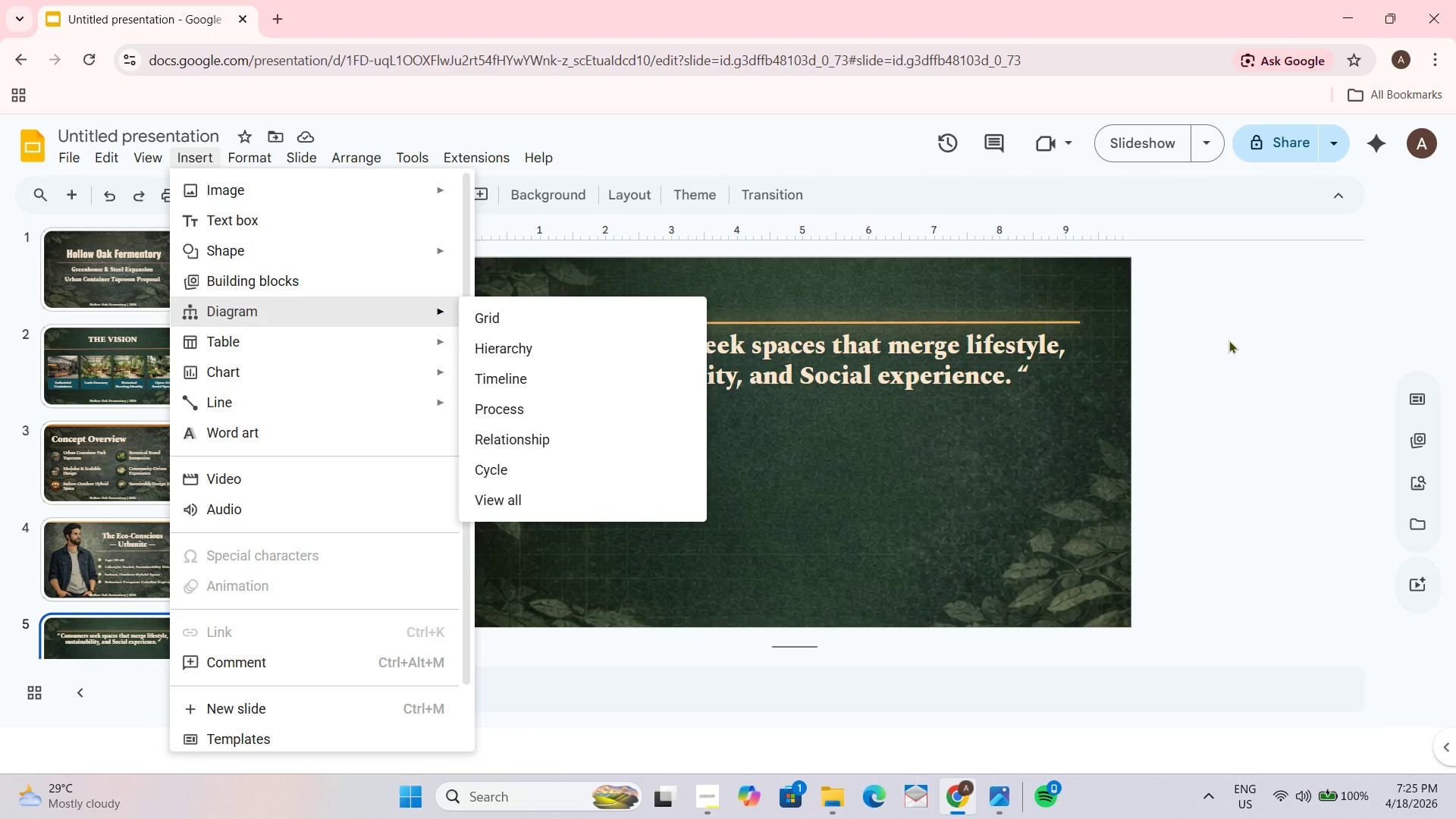 
left_click([1227, 340])
 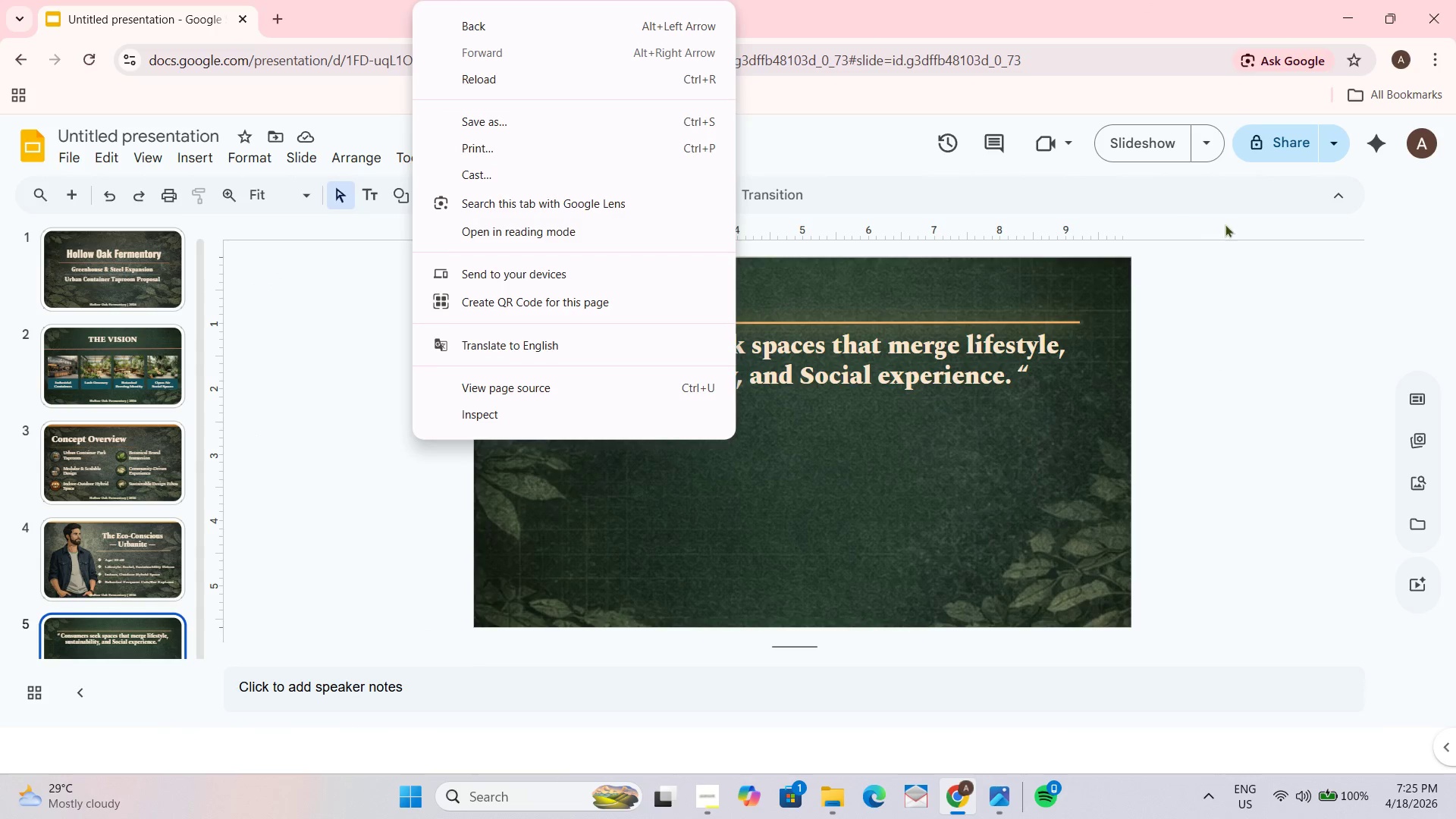 
wait(6.12)
 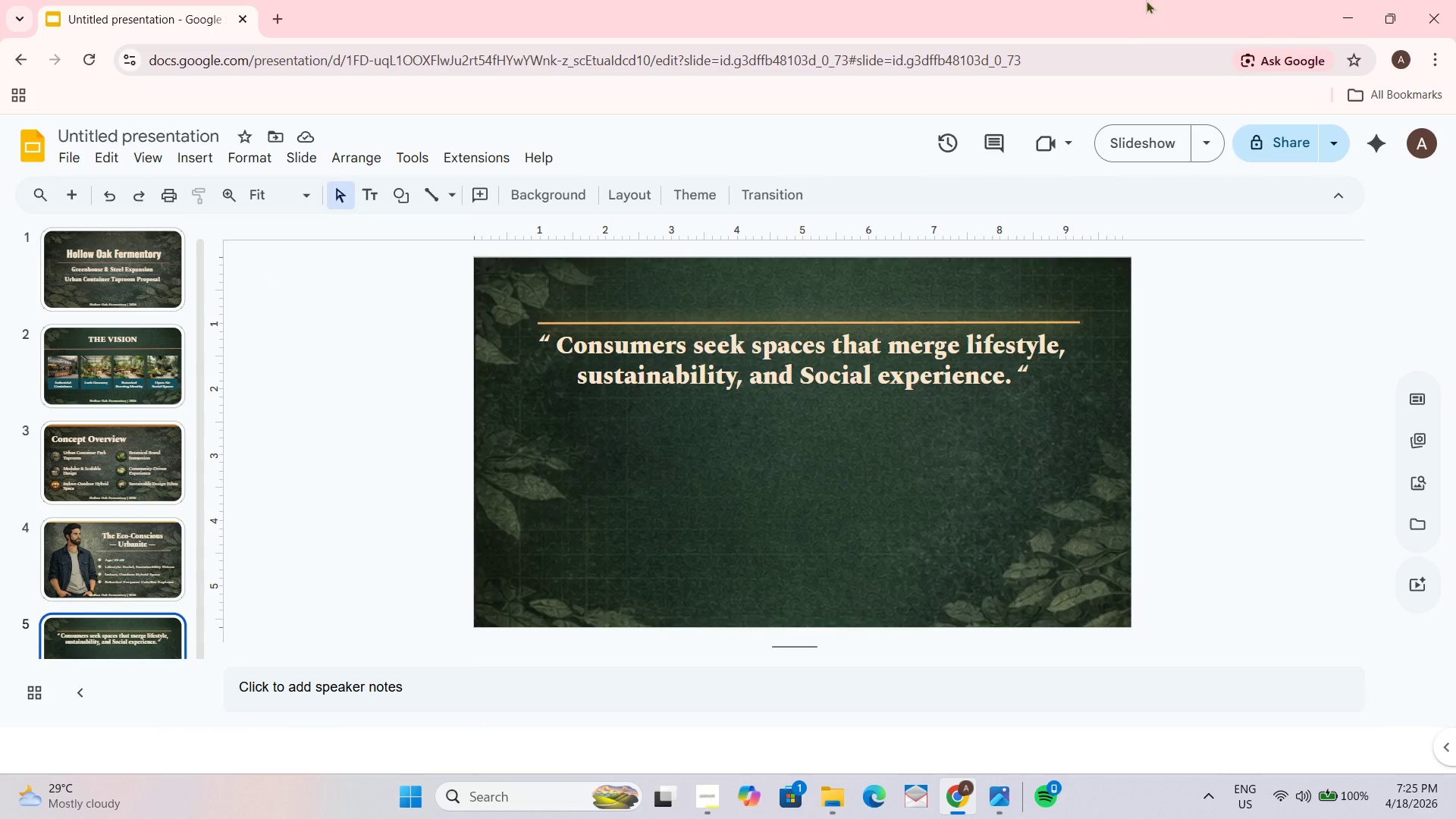 
left_click([422, 190])
 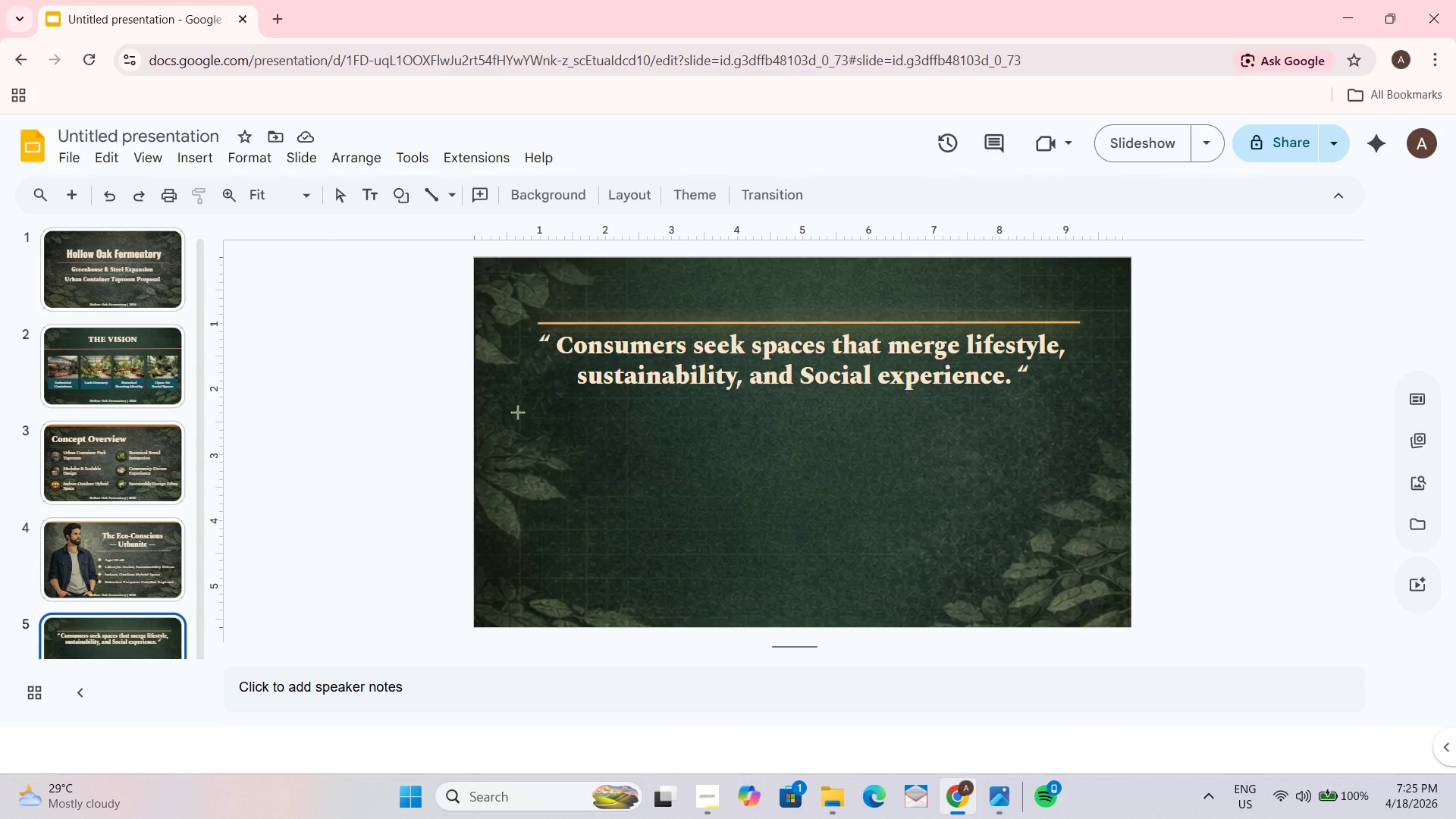 
left_click_drag(start_coordinate=[517, 410], to_coordinate=[1102, 407])
 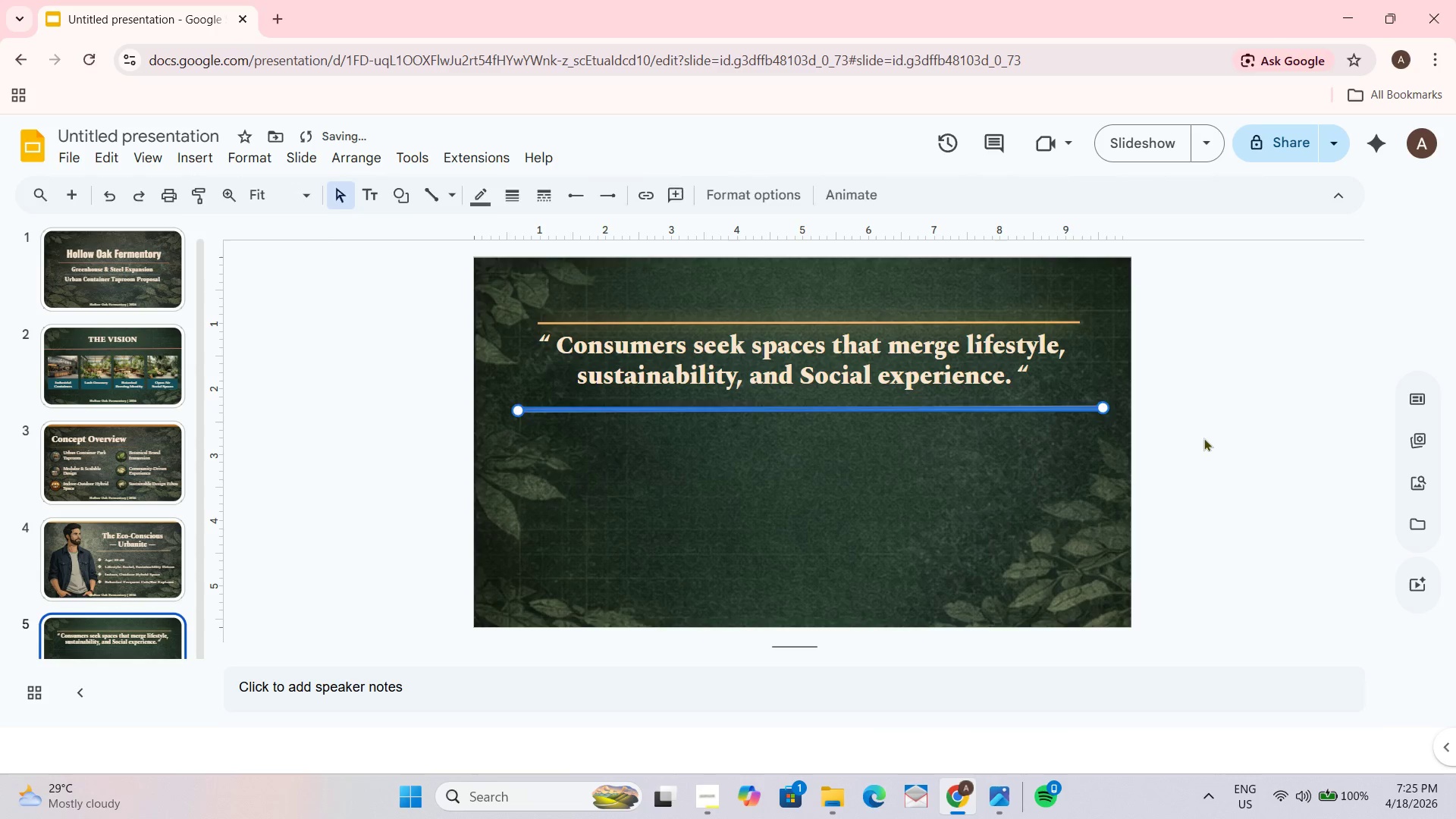 
left_click([1203, 438])
 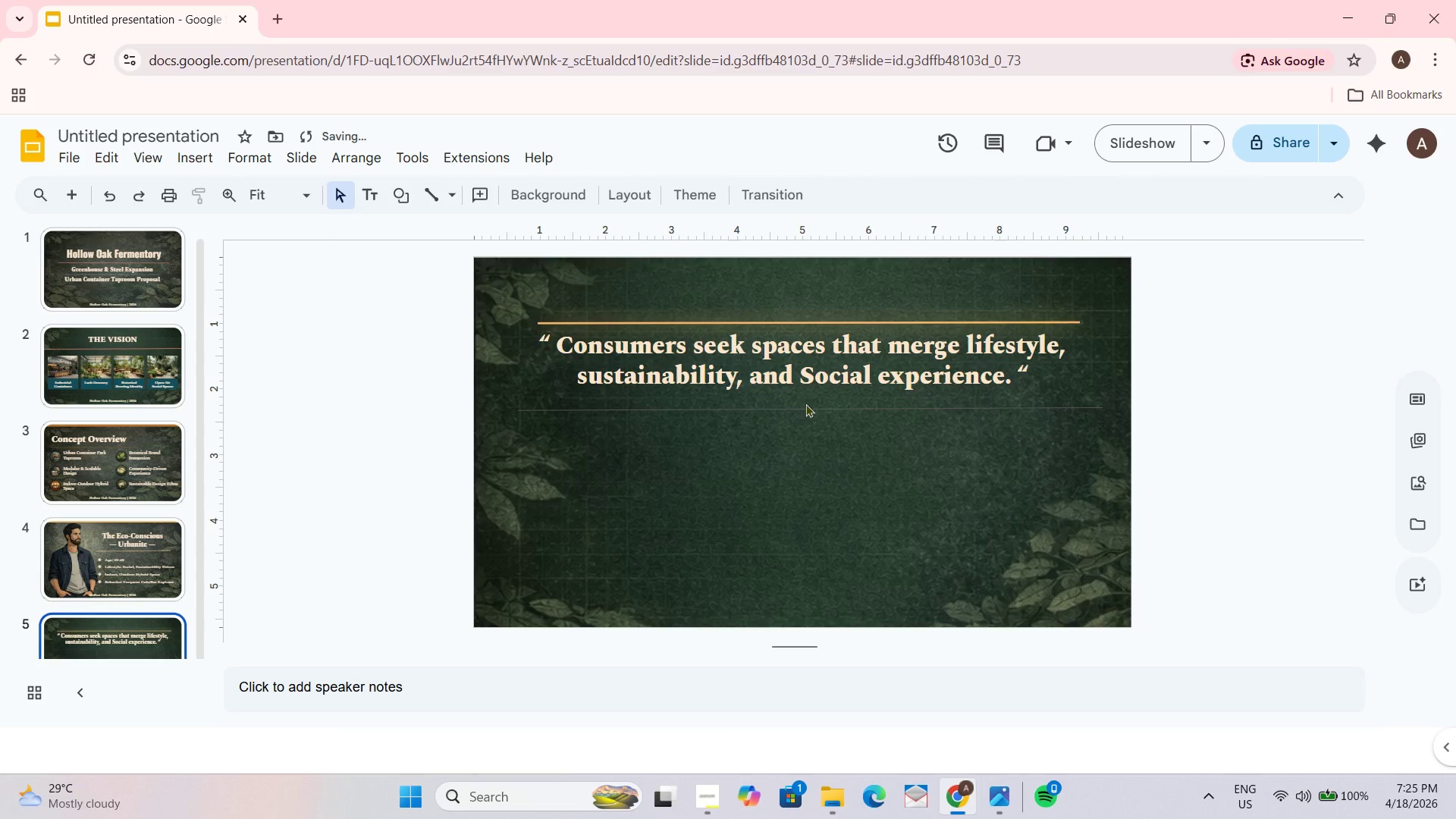 
left_click_drag(start_coordinate=[806, 410], to_coordinate=[806, 405])
 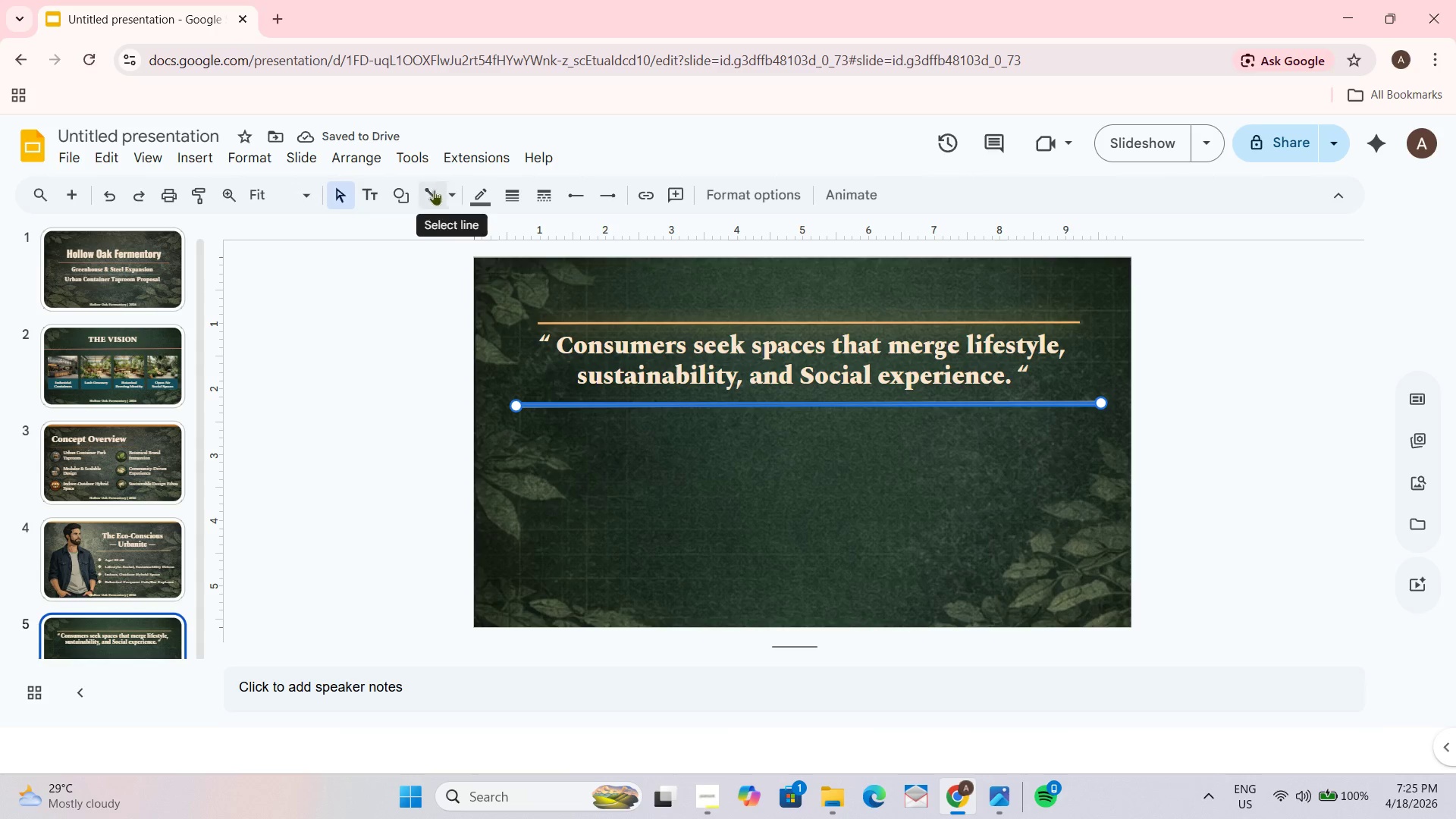 
wait(6.83)
 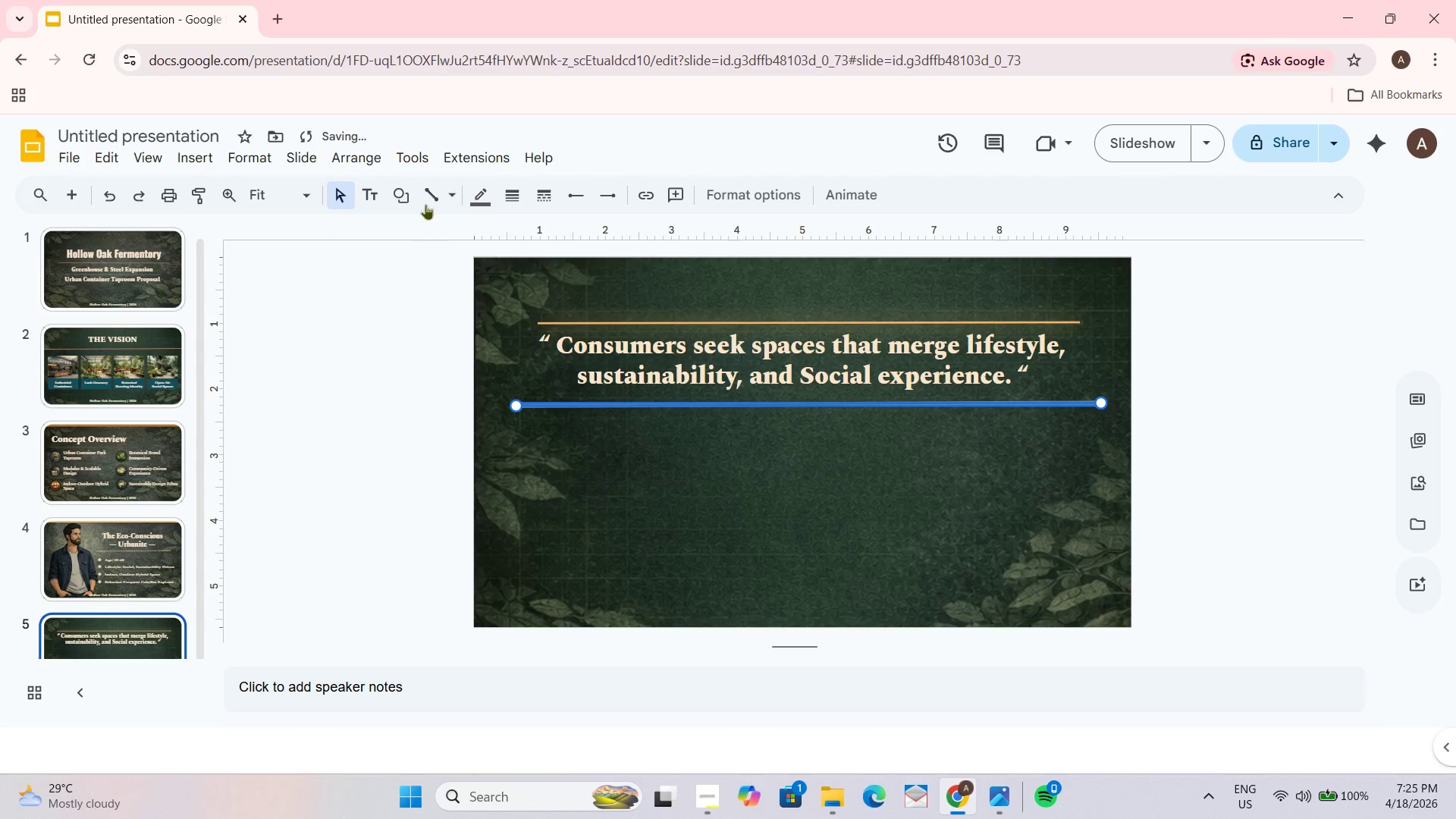 
left_click([519, 188])
 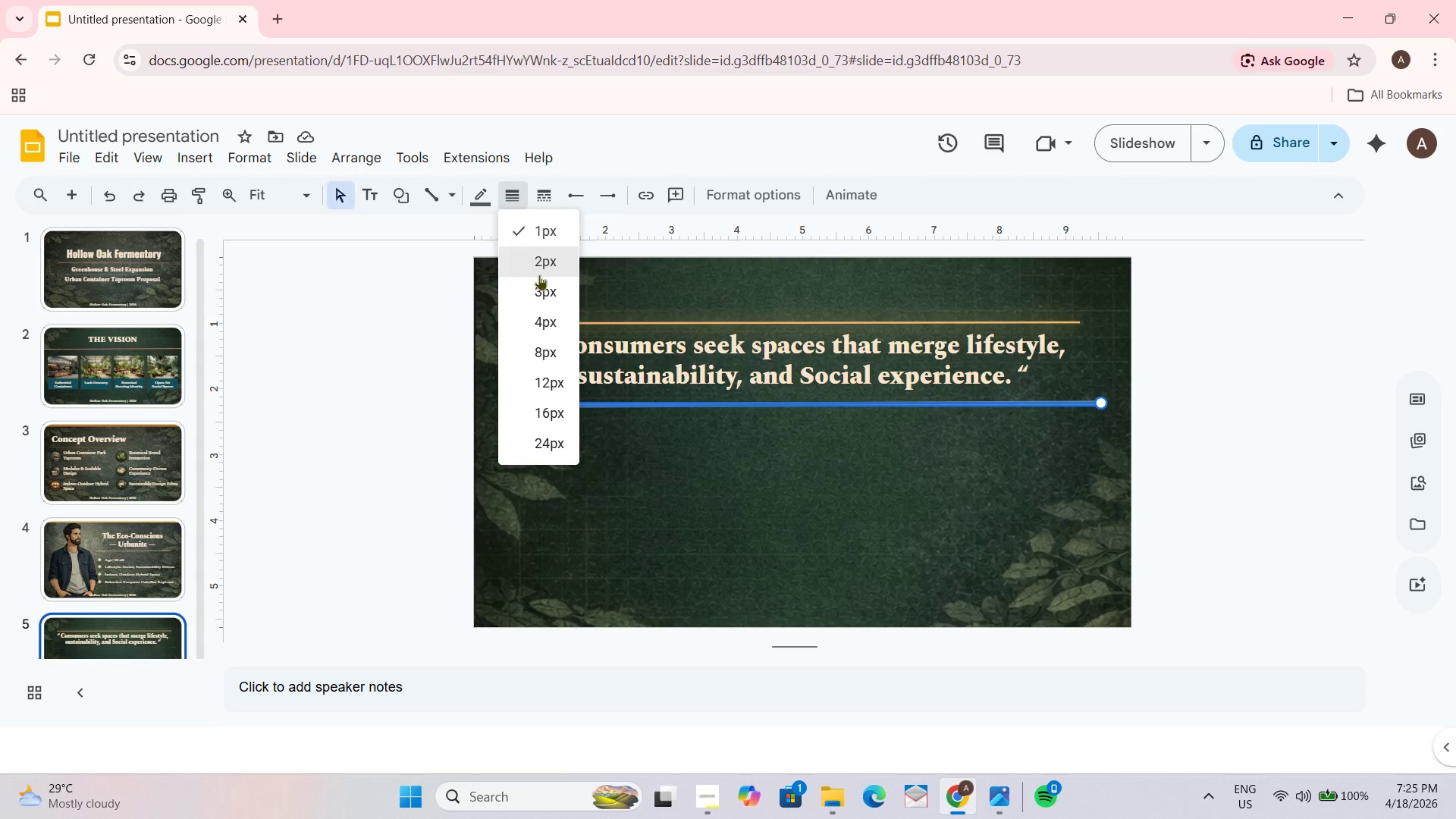 
left_click([547, 283])
 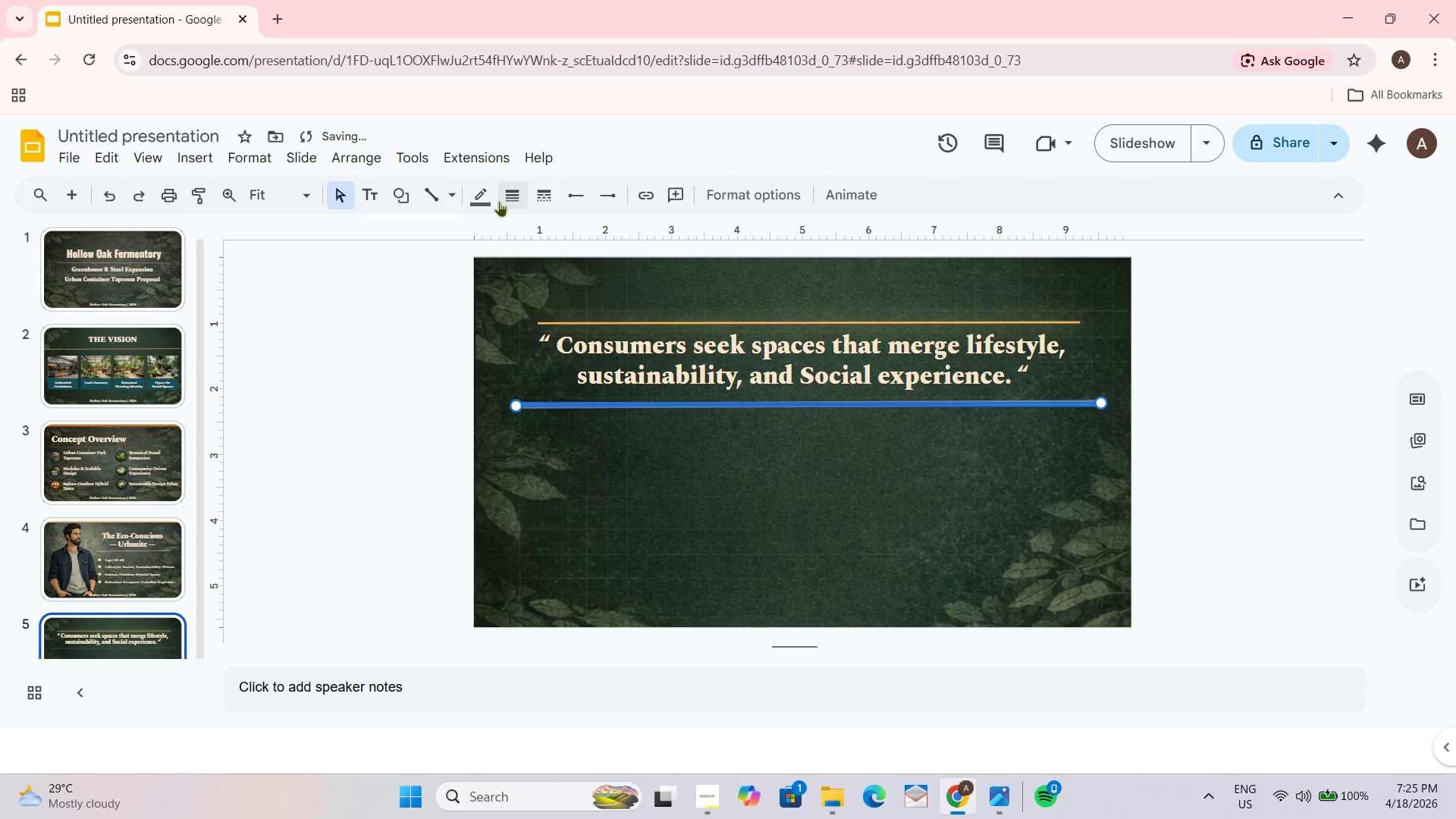 
left_click([482, 196])
 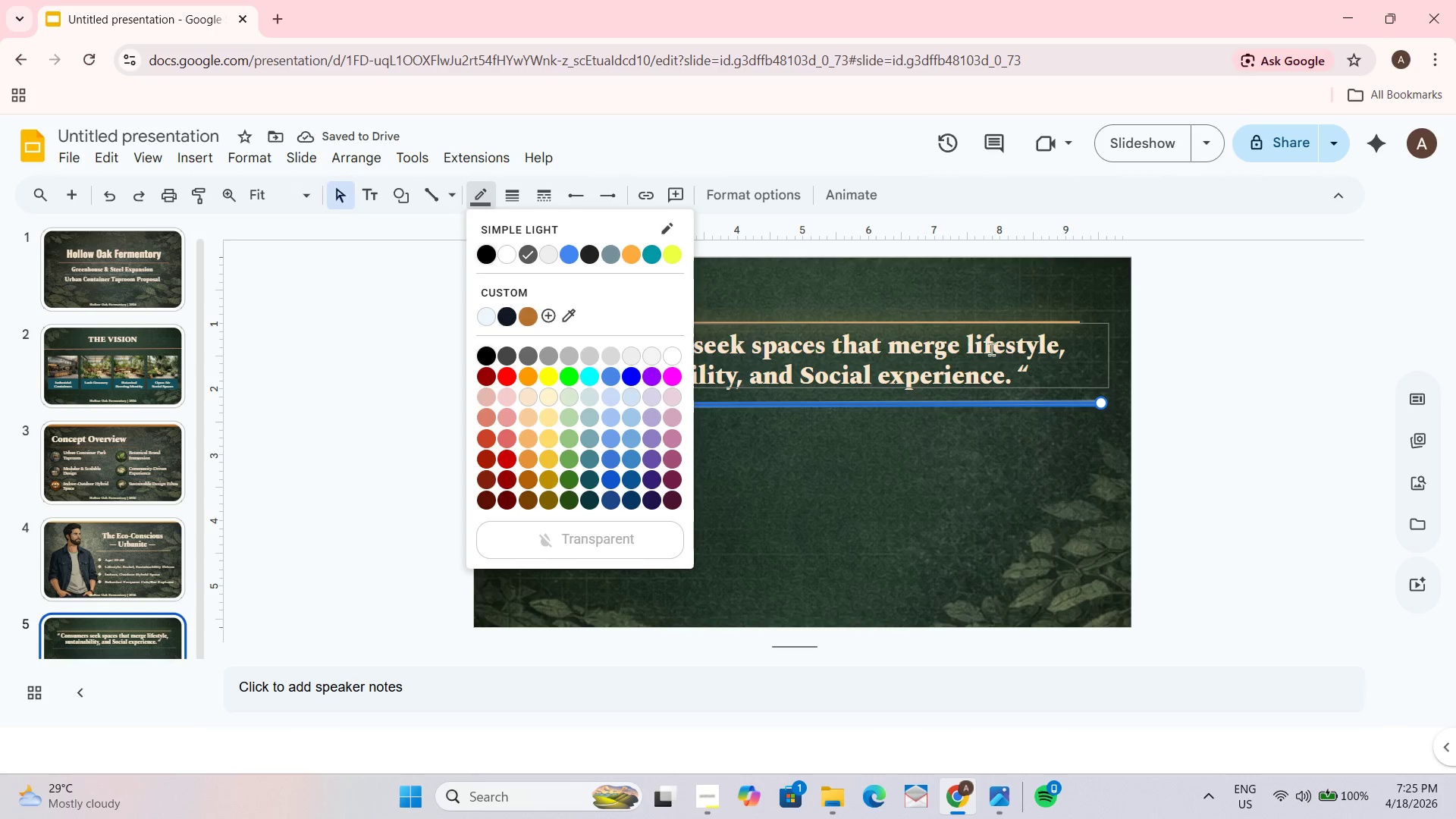 
left_click([1086, 336])
 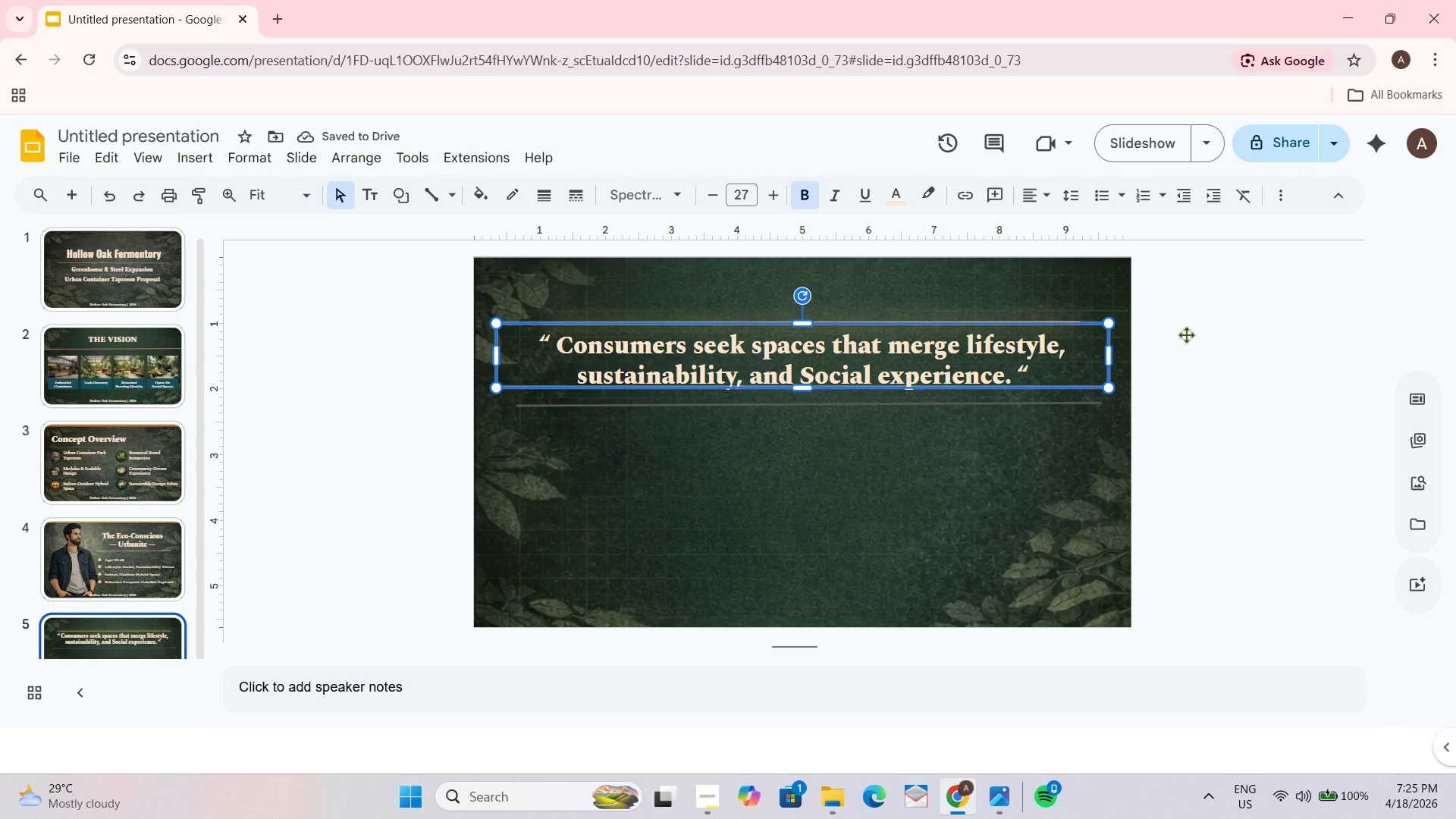 
left_click([1186, 334])
 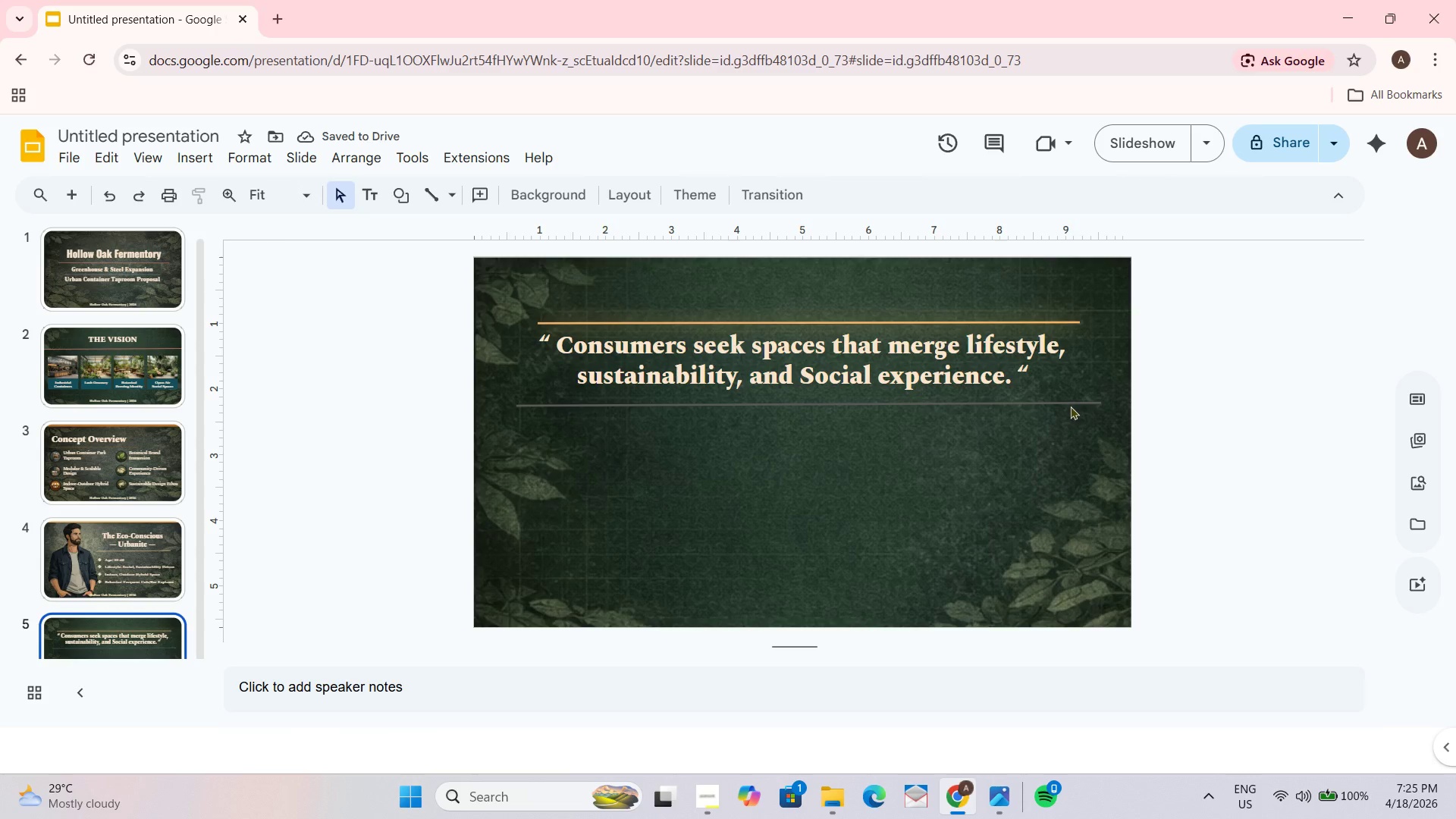 
left_click([1066, 403])
 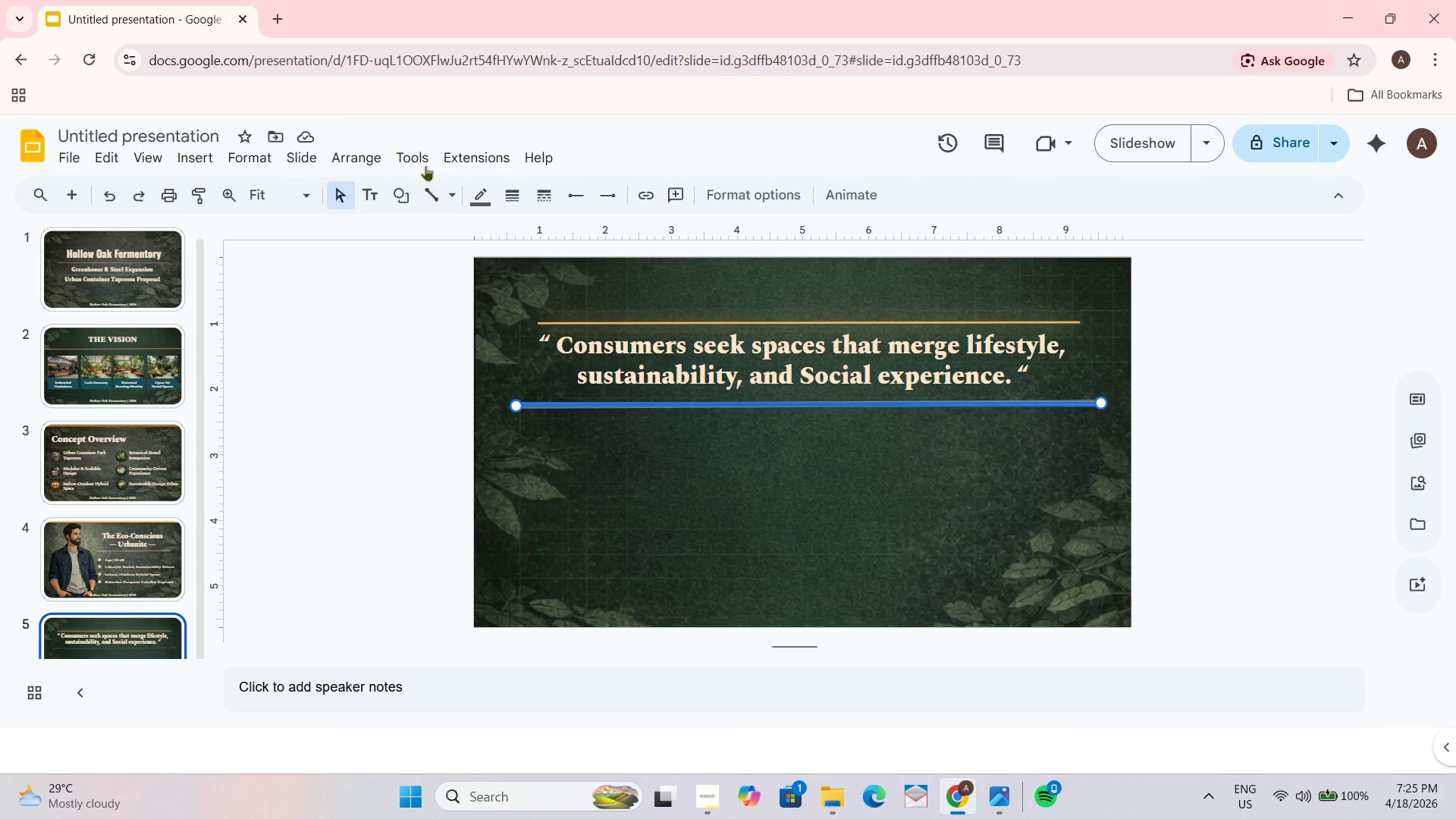 
wait(11.17)
 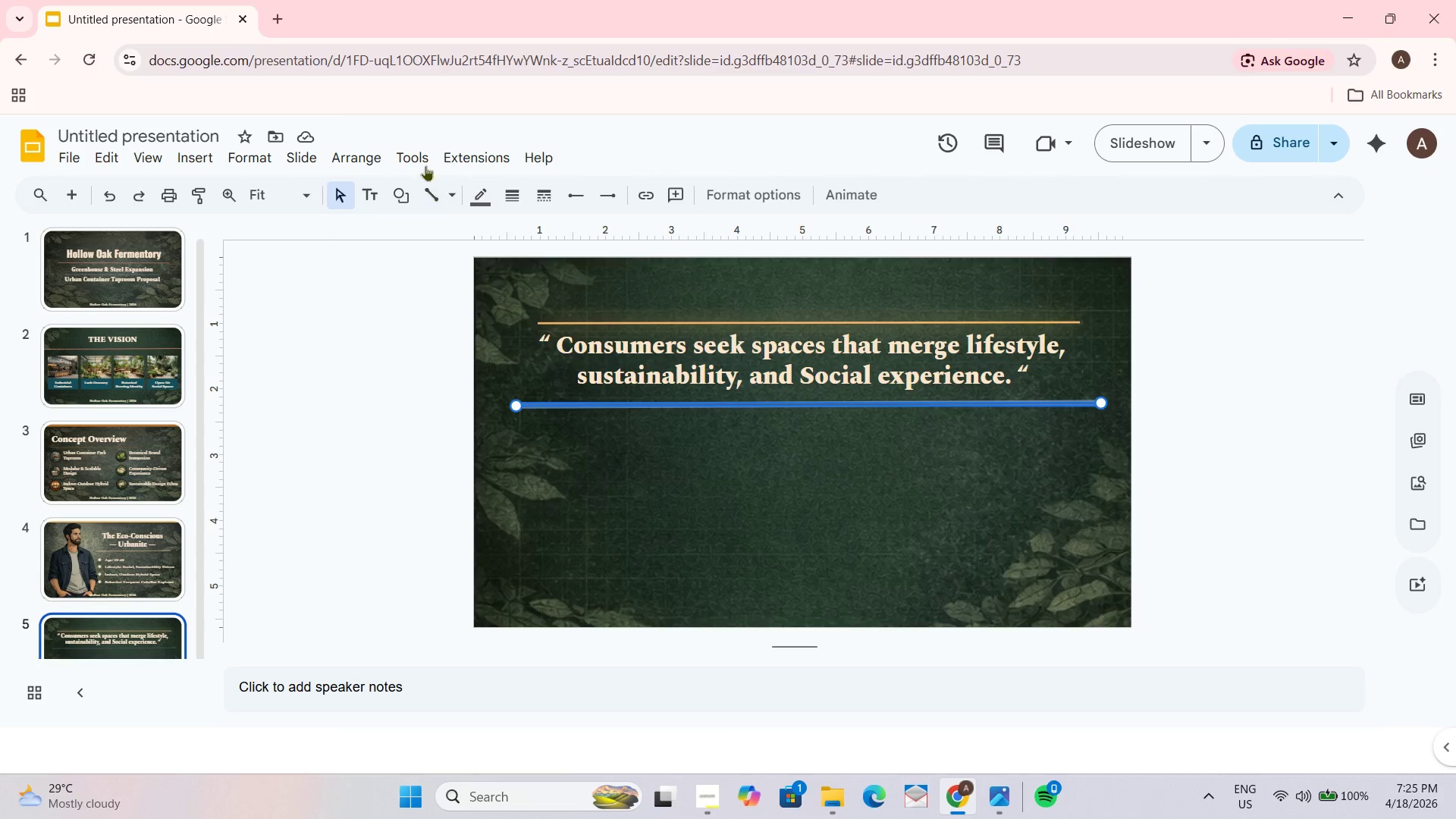 
left_click([467, 197])
 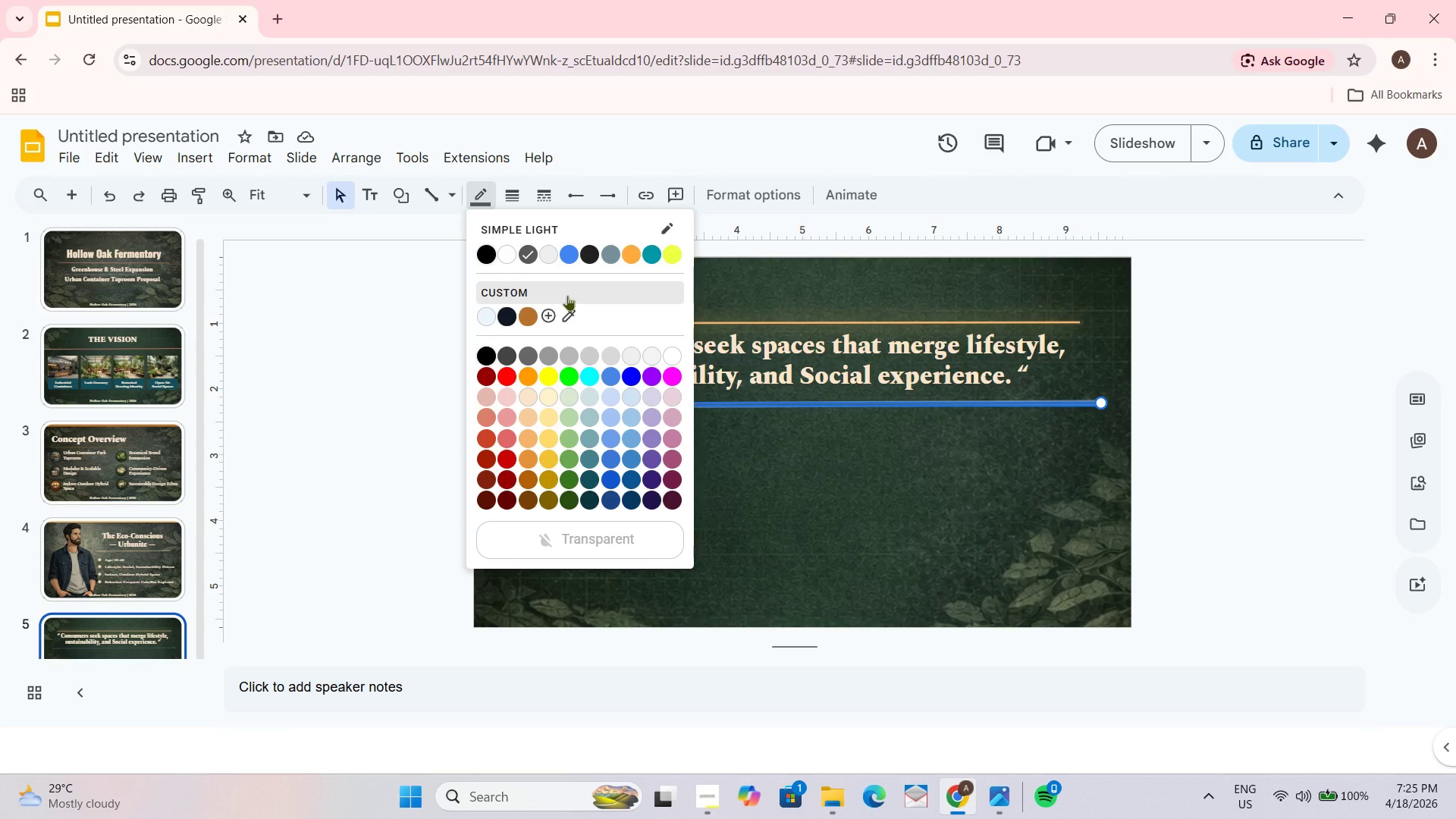 
left_click([548, 401])
 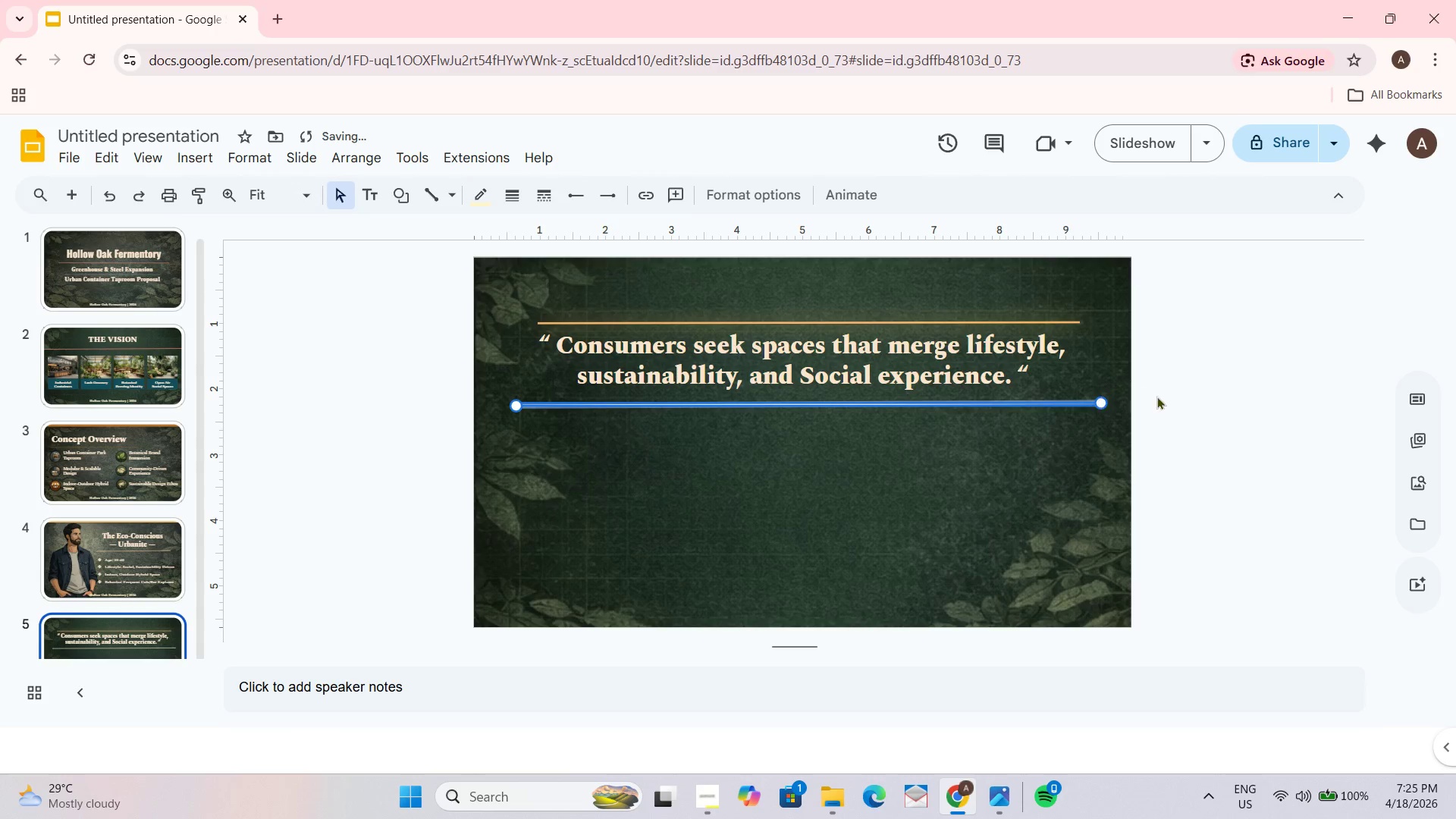 
left_click([1252, 394])
 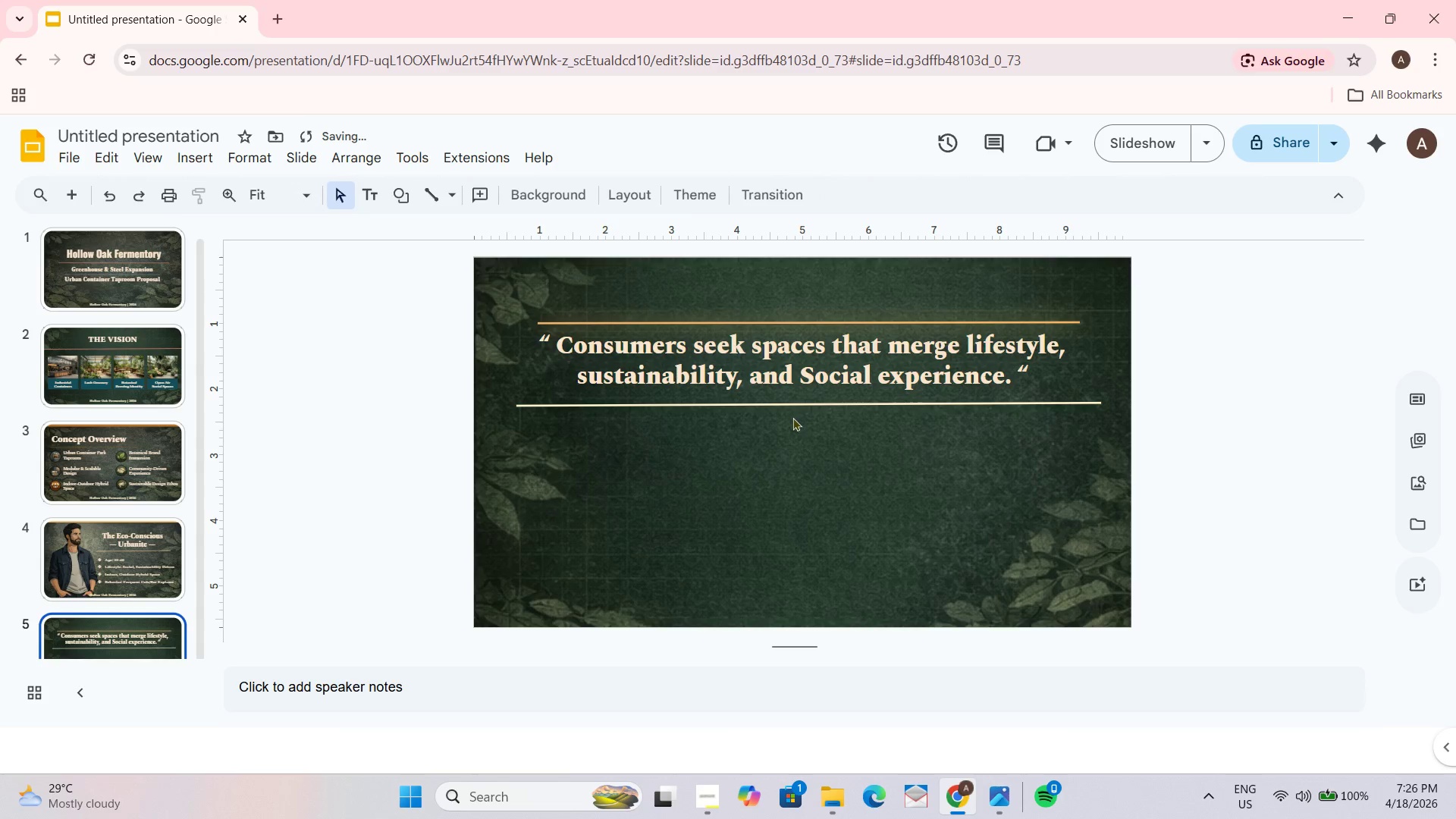 
left_click([791, 407])
 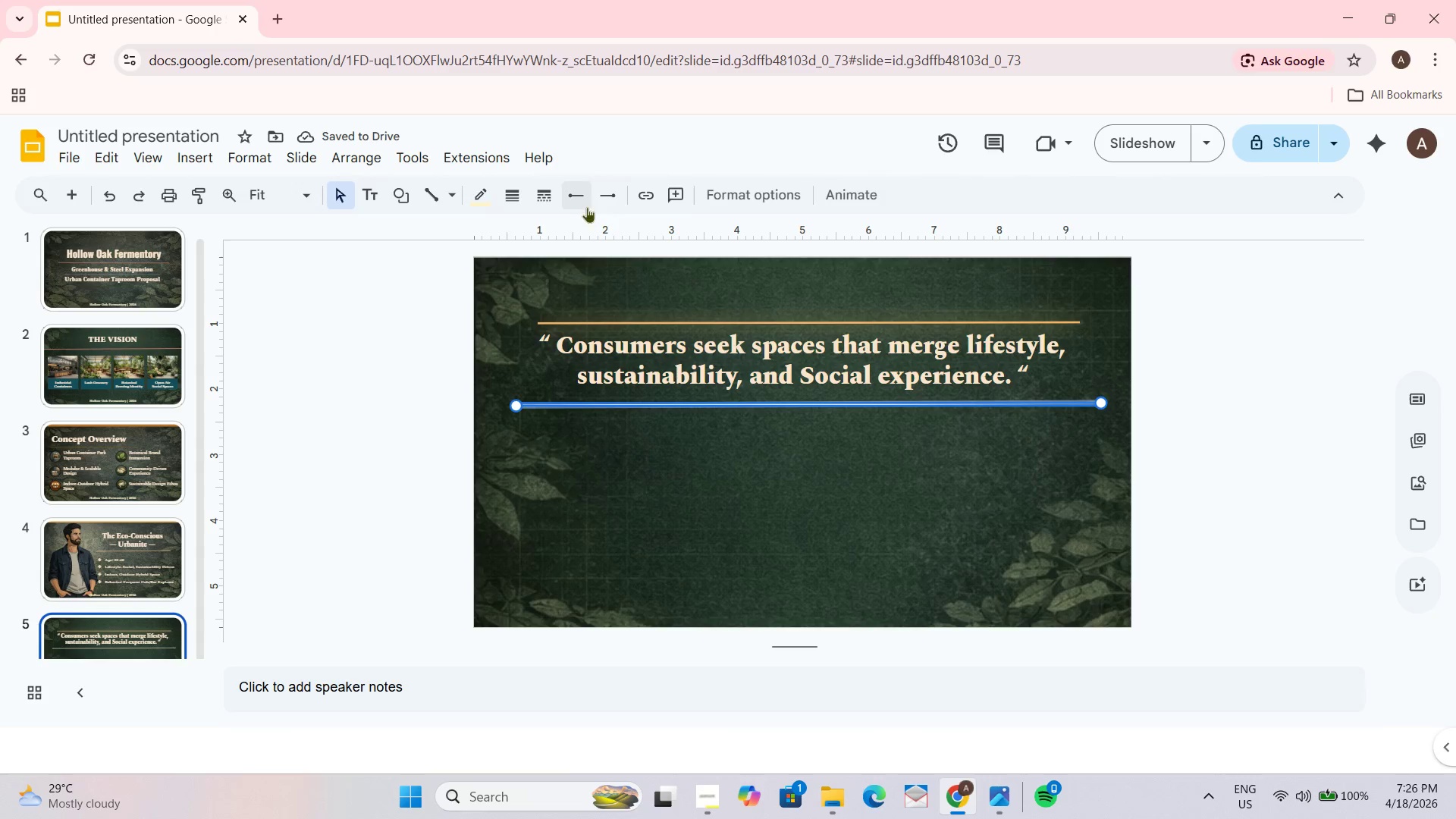 
left_click([696, 315])
 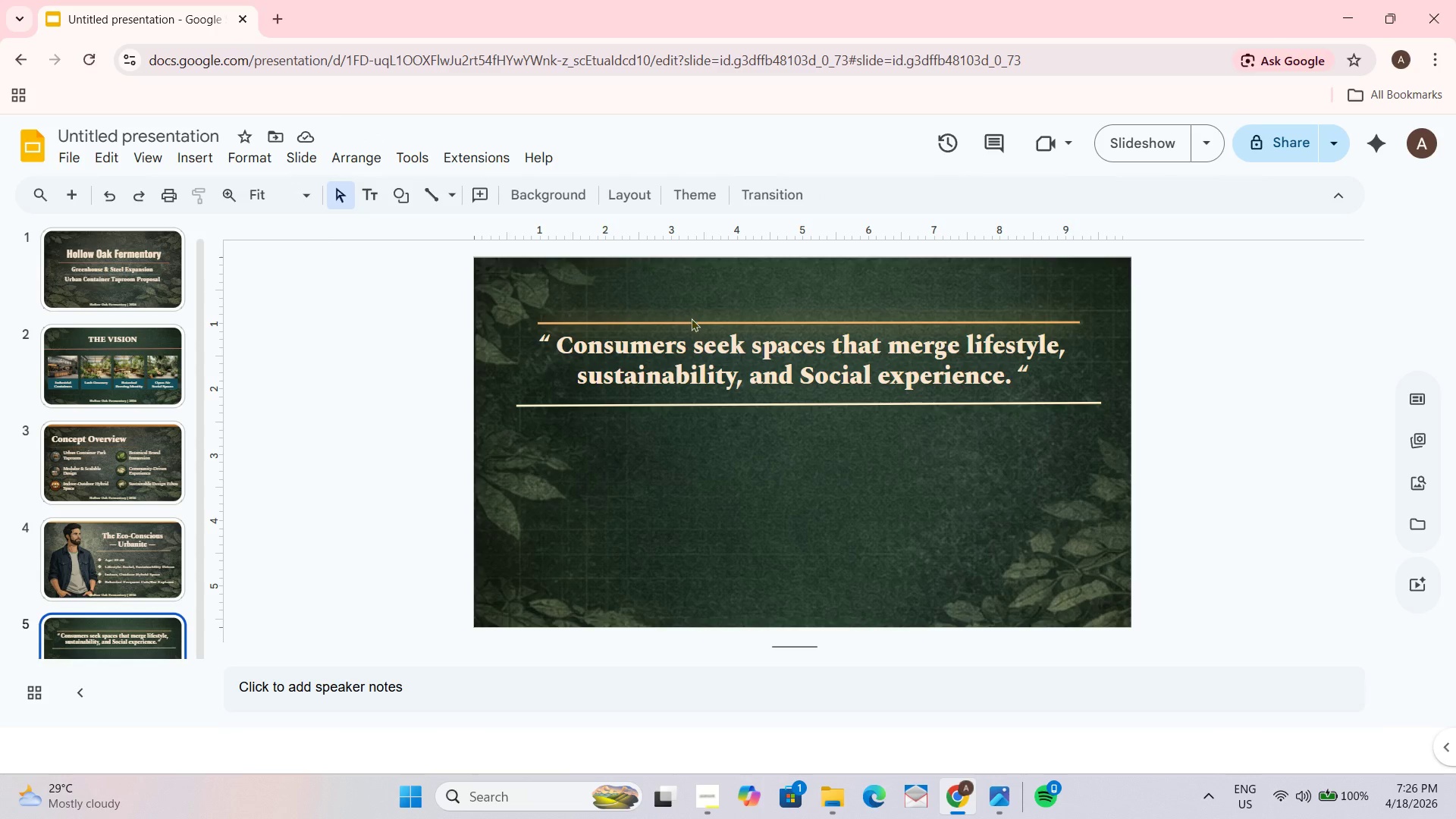 
left_click([691, 318])
 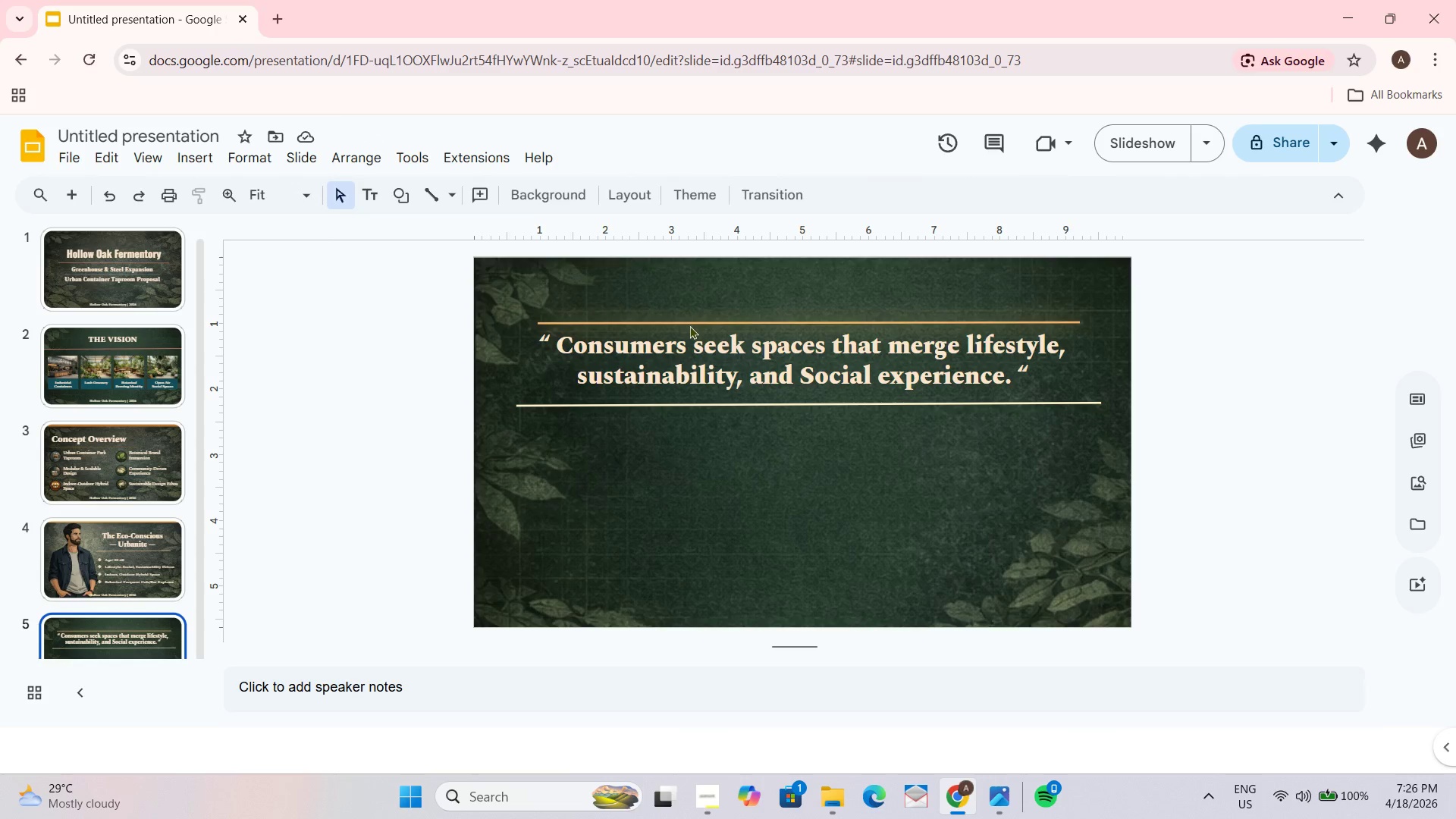 
double_click([689, 325])
 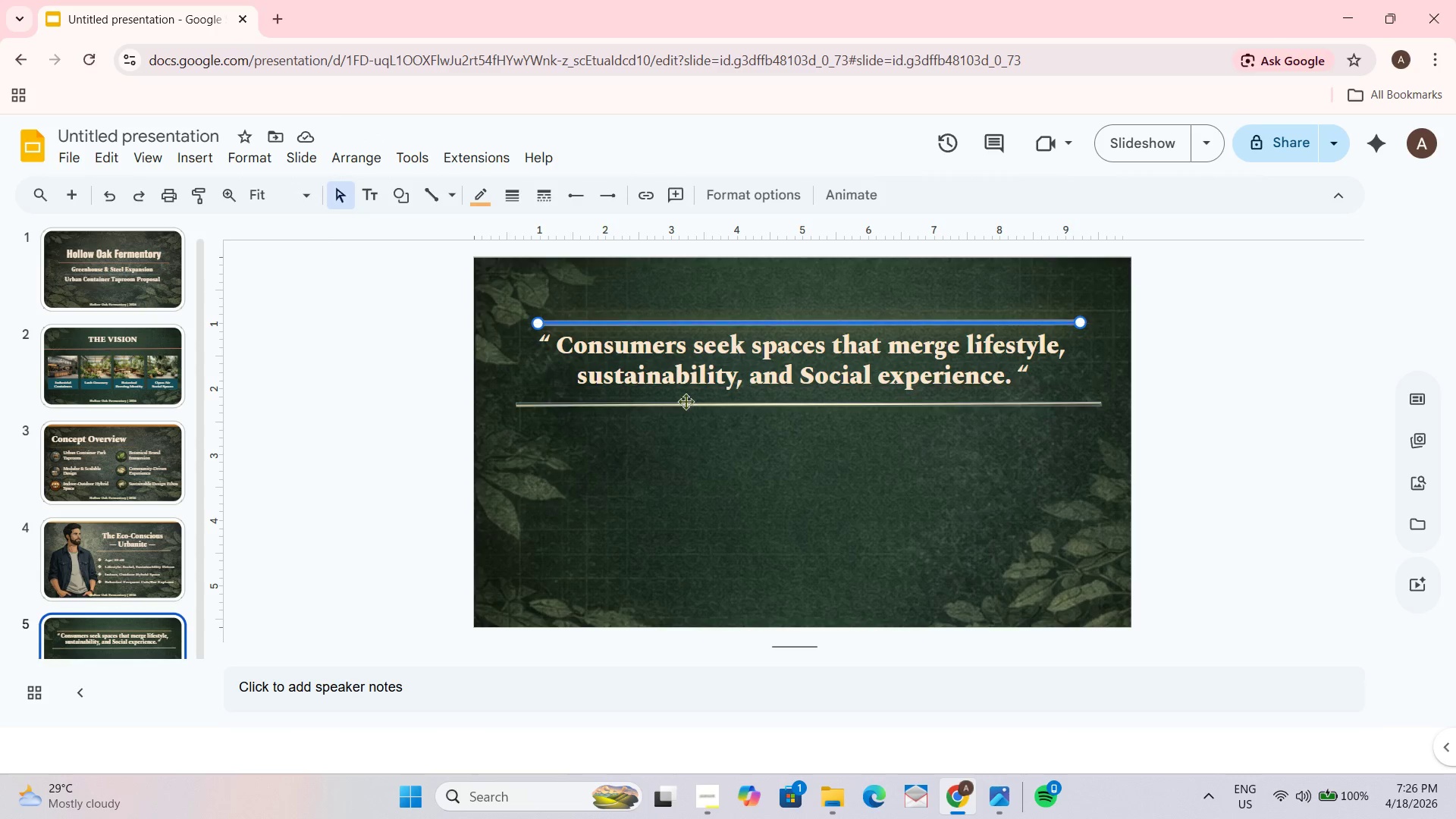 
left_click([688, 410])
 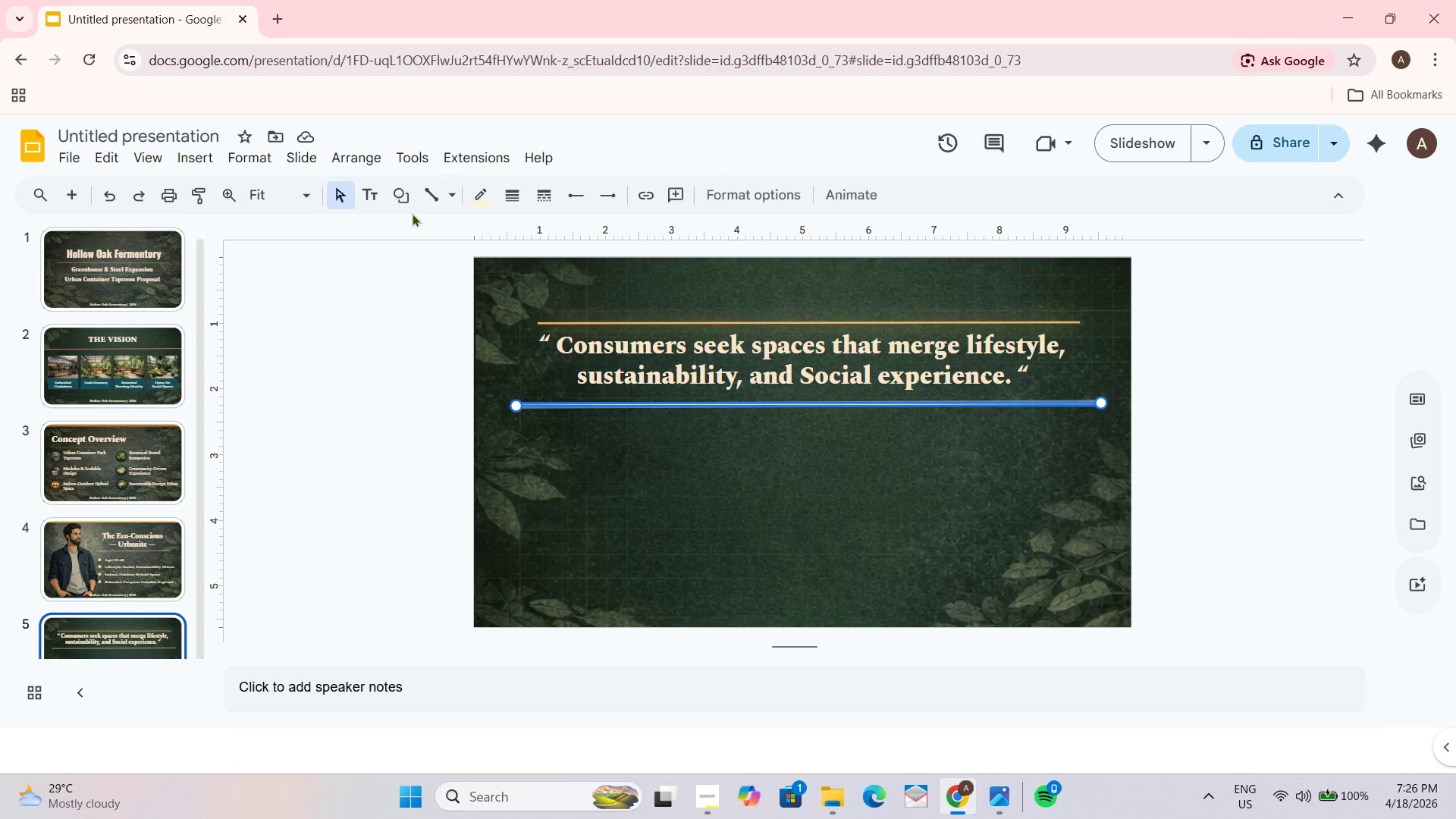 
left_click([469, 188])
 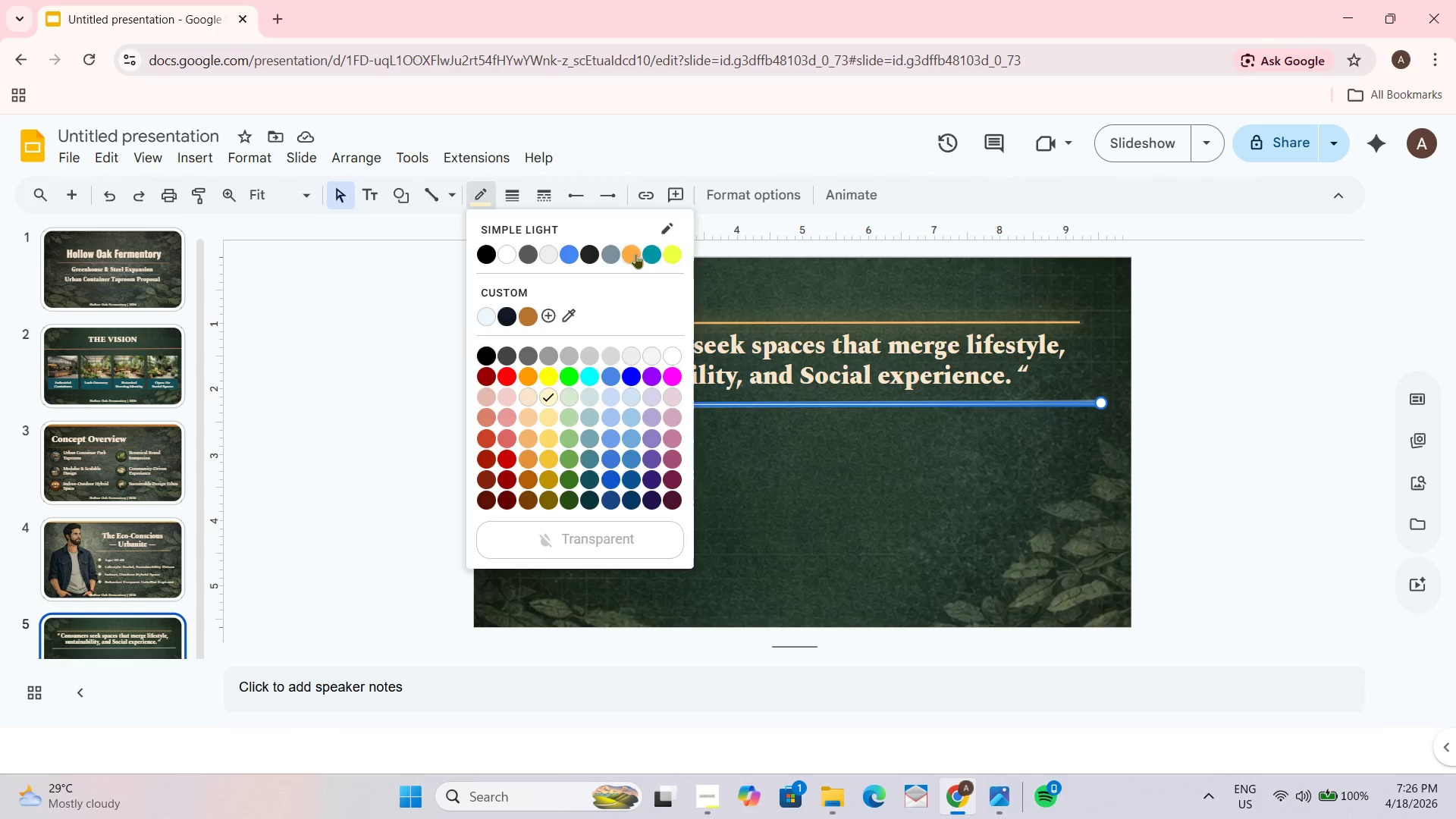 
double_click([1244, 328])
 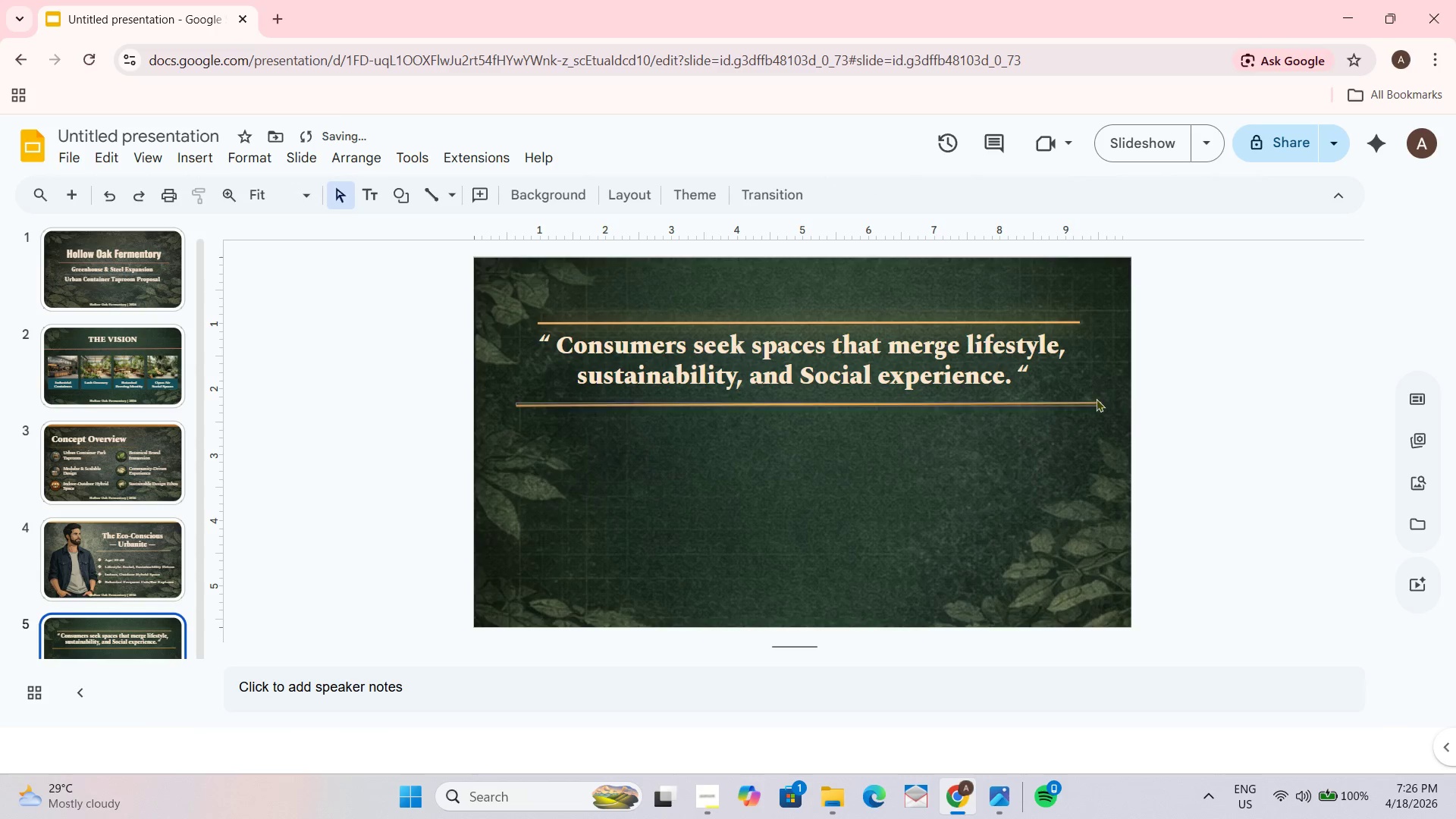 
left_click([1096, 398])
 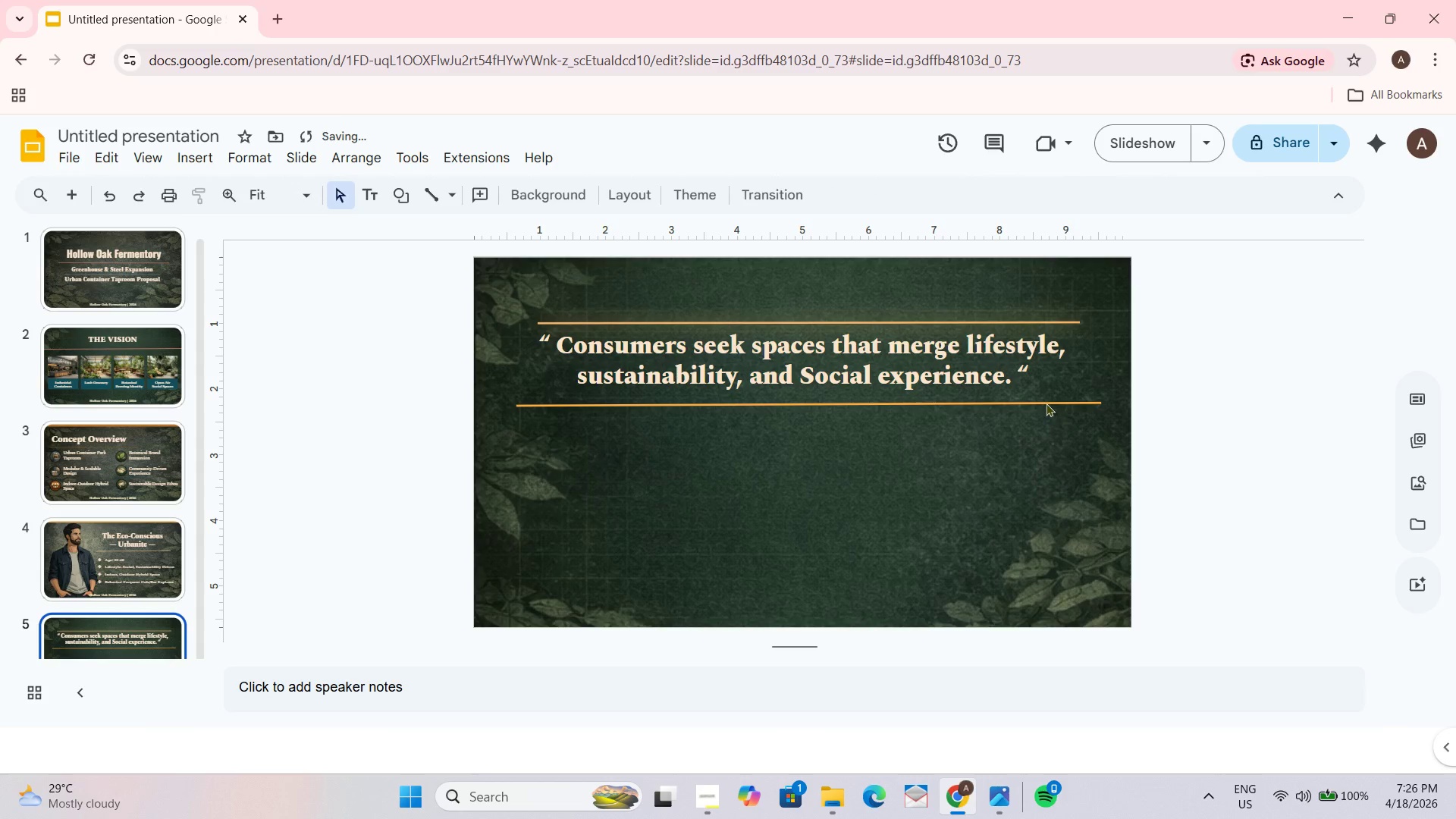 
left_click([1046, 402])
 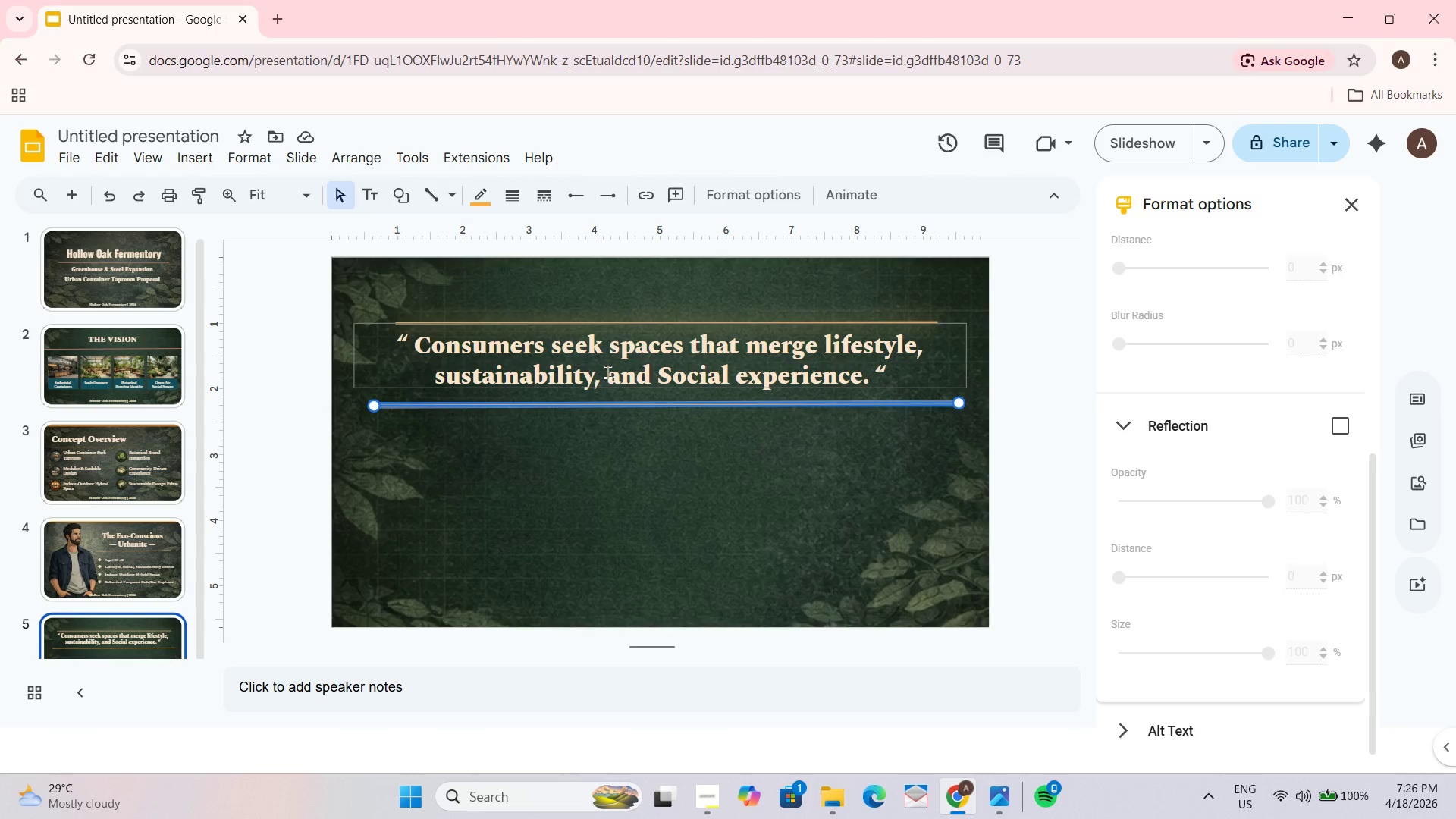 
wait(10.94)
 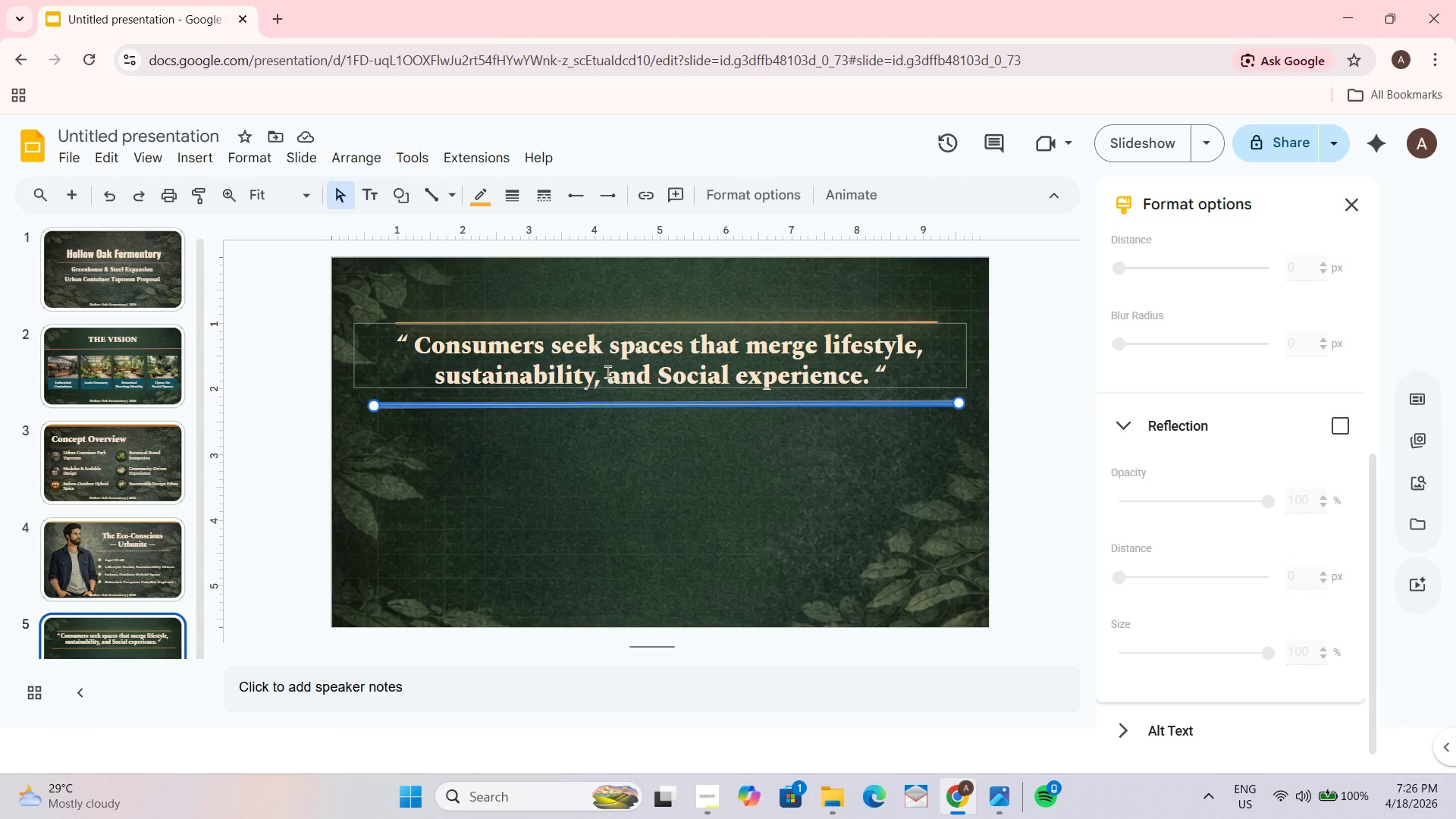 
scroll: coordinate [1260, 406], scroll_direction: up, amount: 3.0
 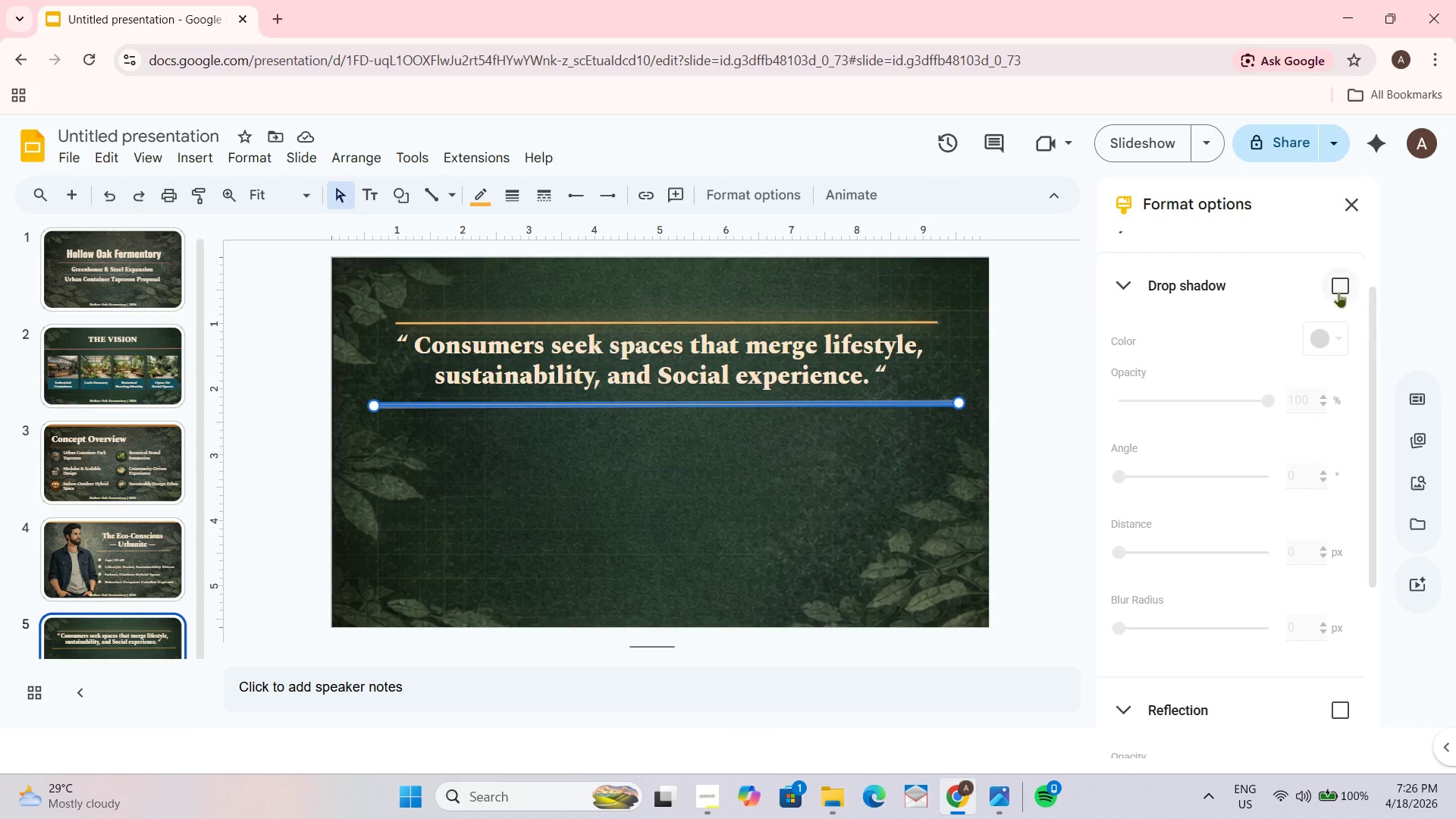 
left_click([1338, 287])
 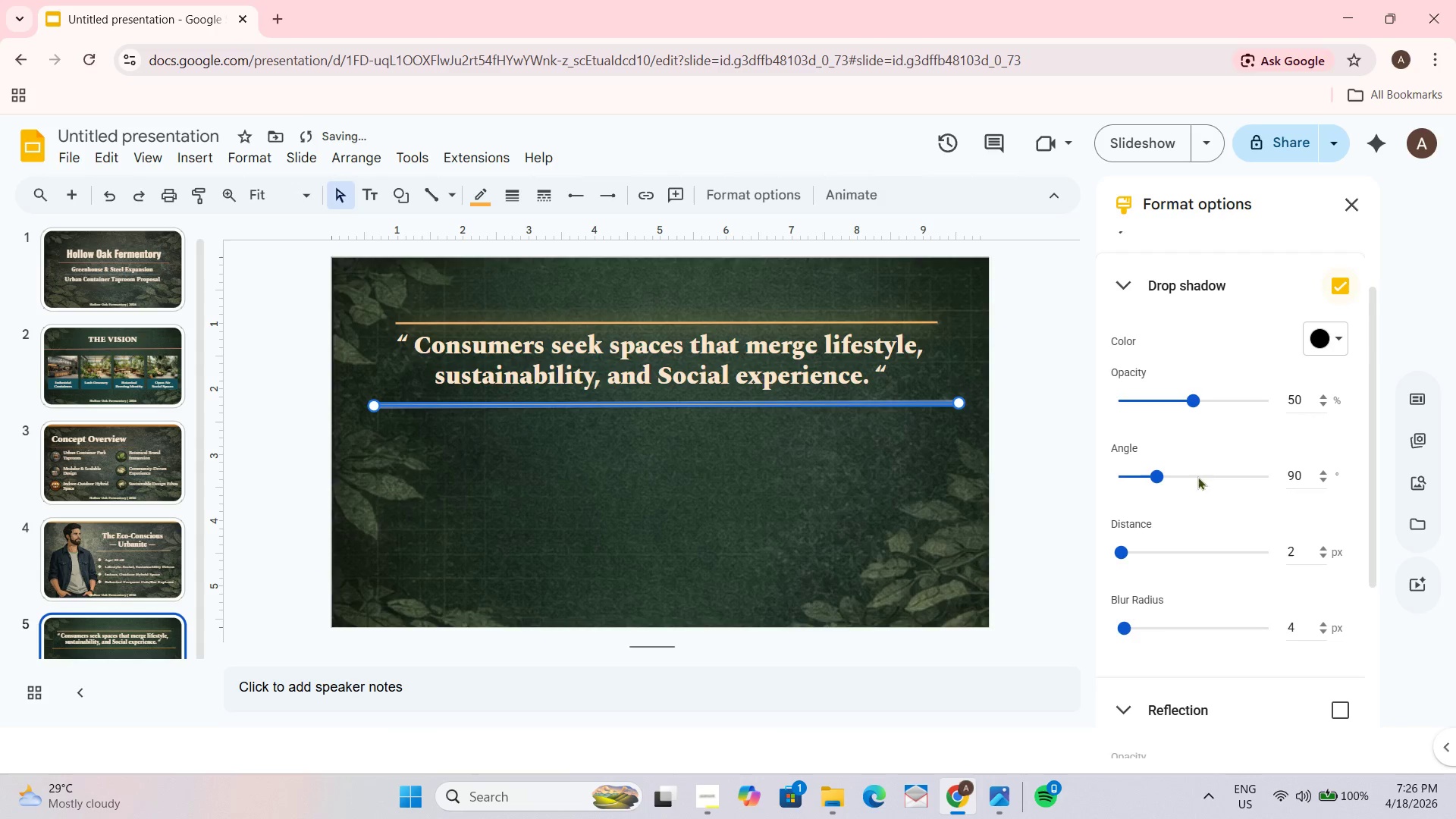 
left_click_drag(start_coordinate=[1195, 400], to_coordinate=[1231, 413])
 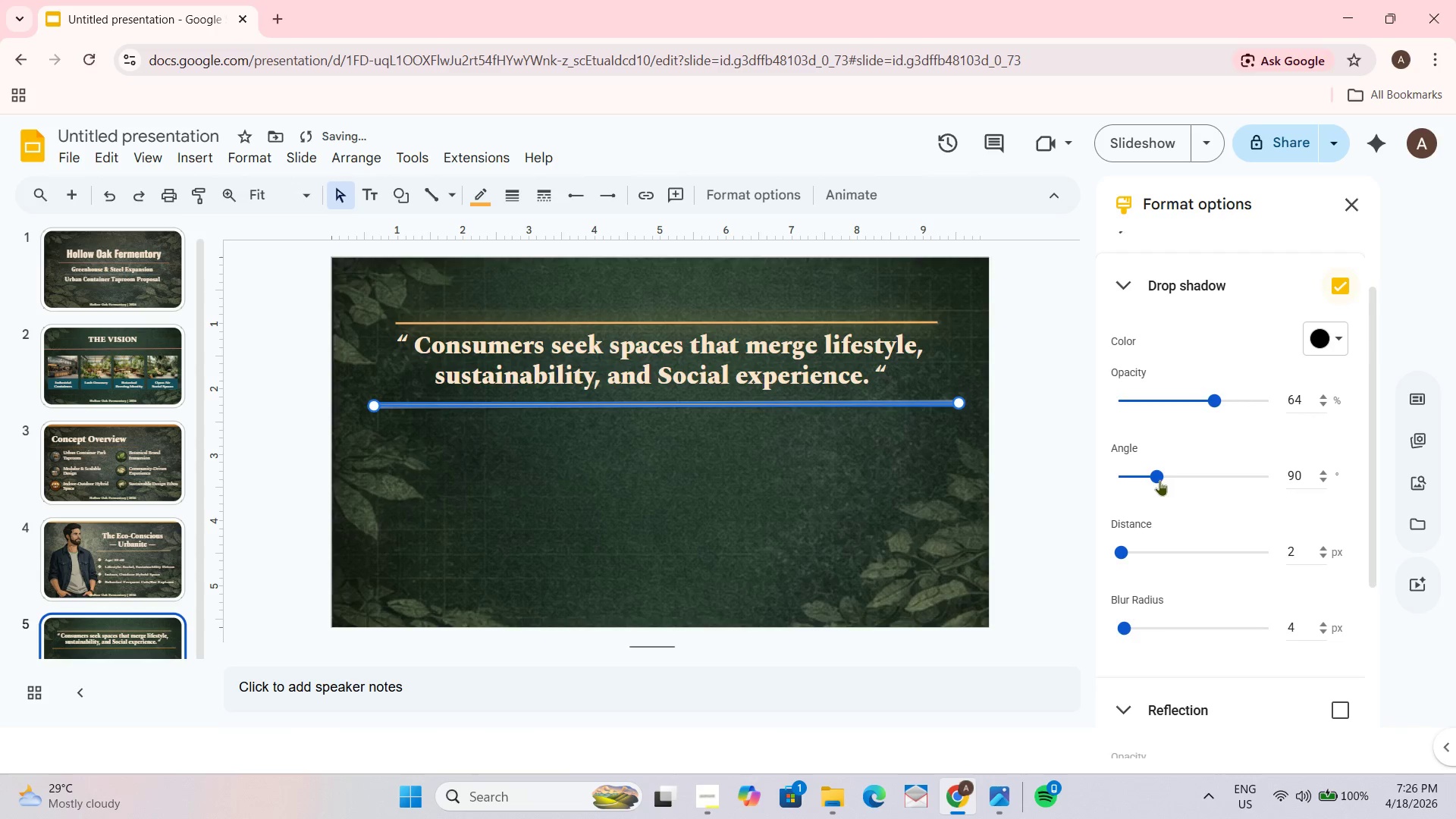 
left_click_drag(start_coordinate=[1155, 478], to_coordinate=[1185, 476])
 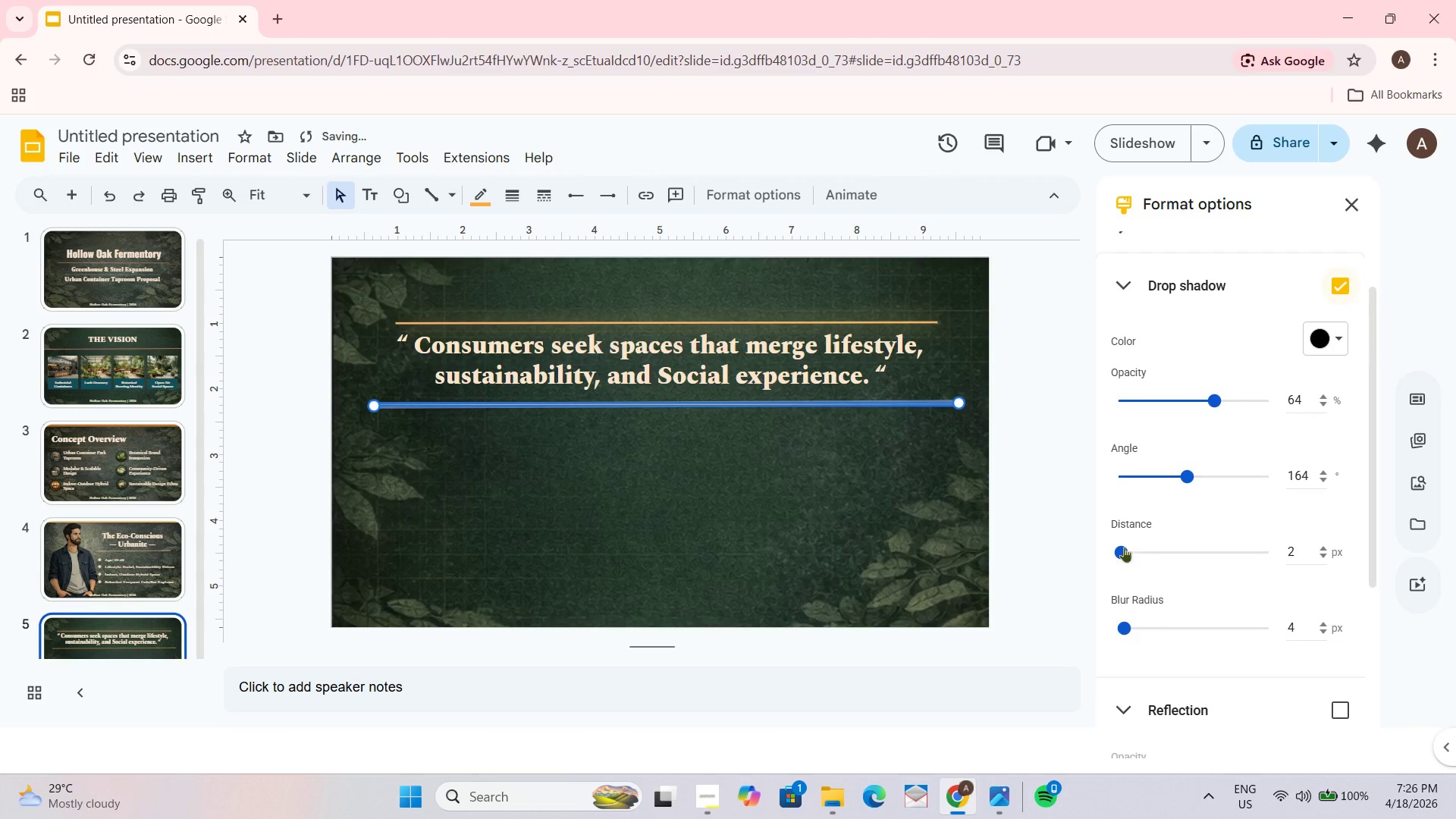 
left_click_drag(start_coordinate=[1123, 548], to_coordinate=[1147, 552])
 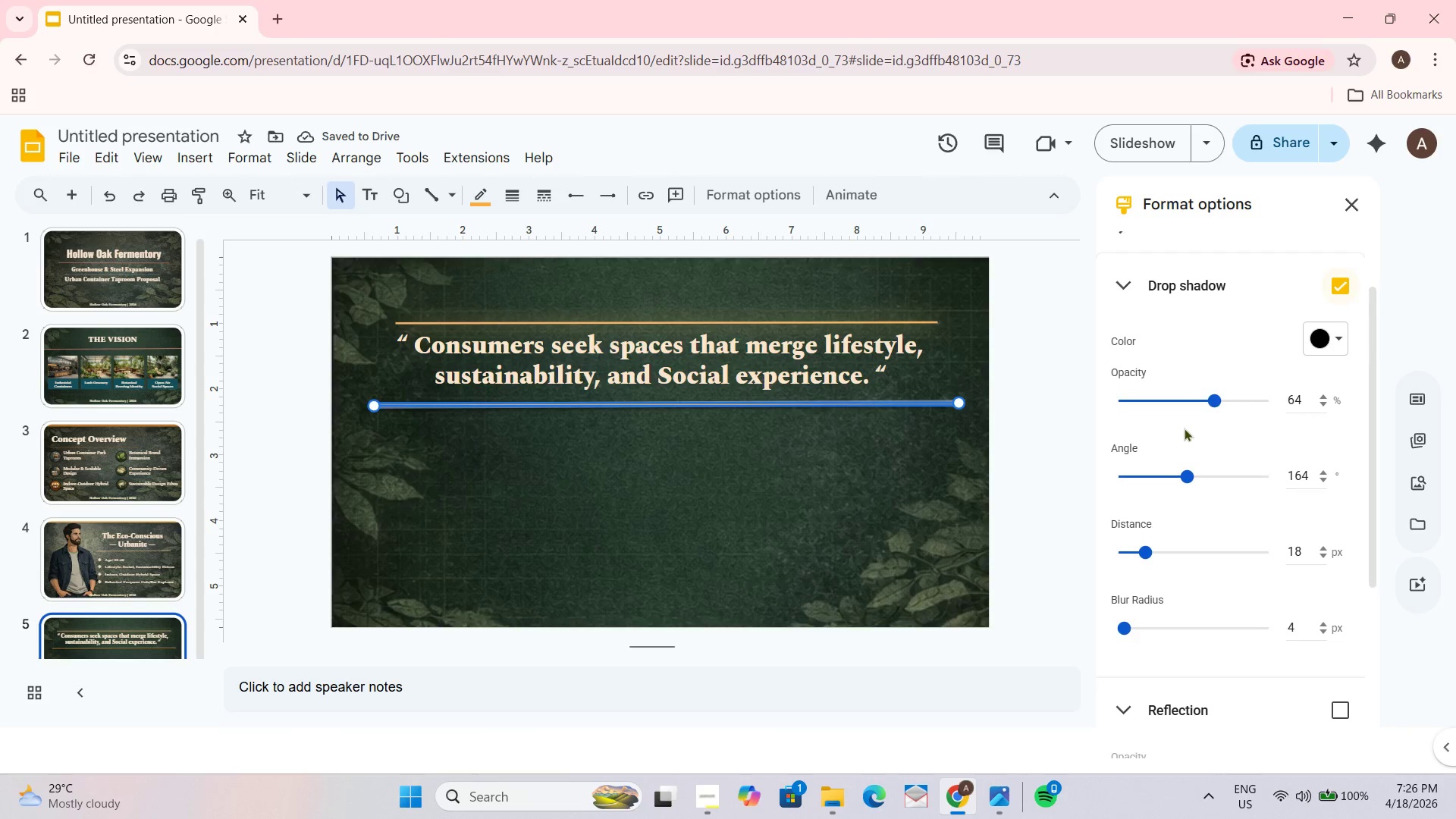 
left_click([1303, 344])
 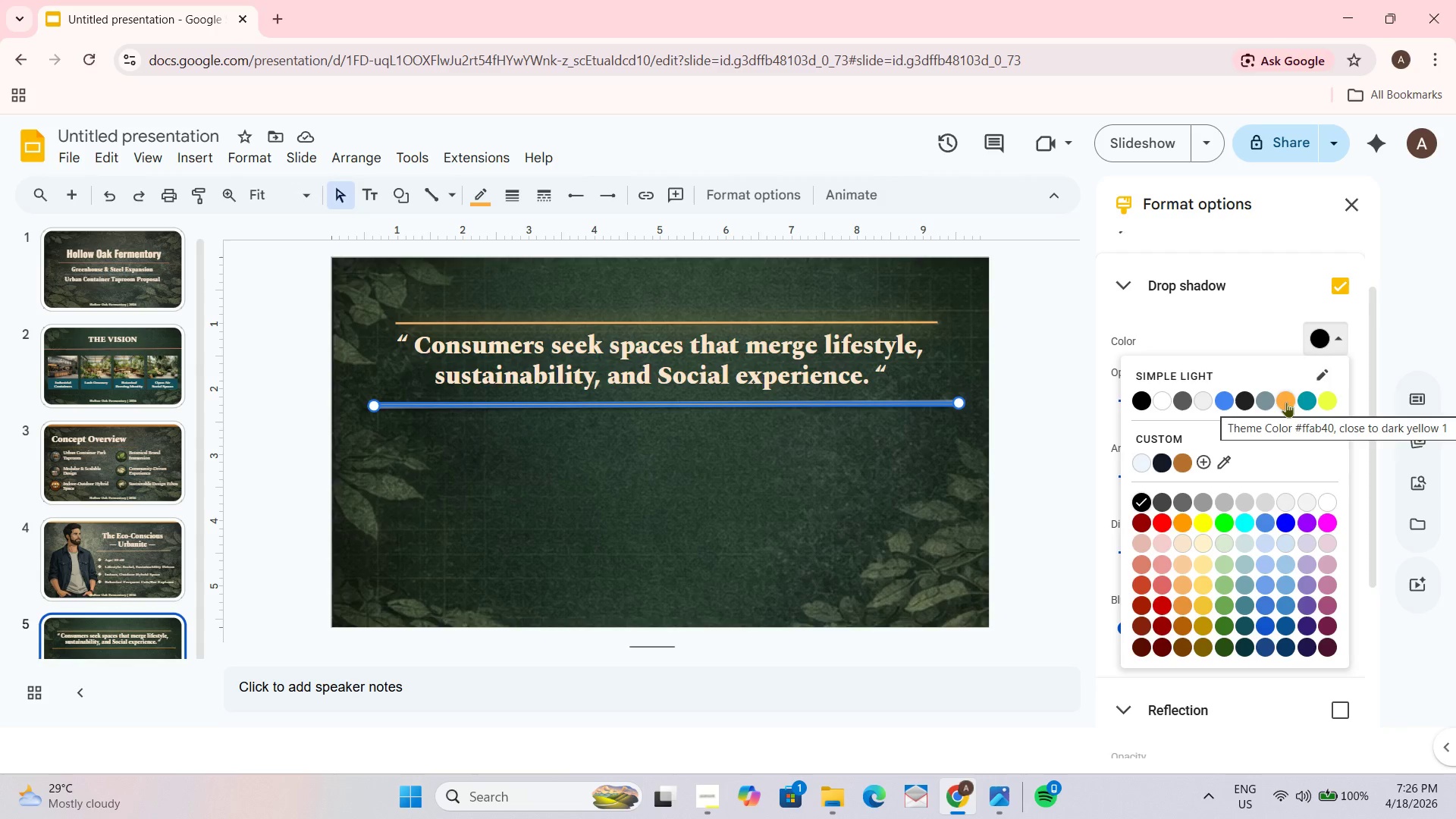 
left_click([1203, 603])
 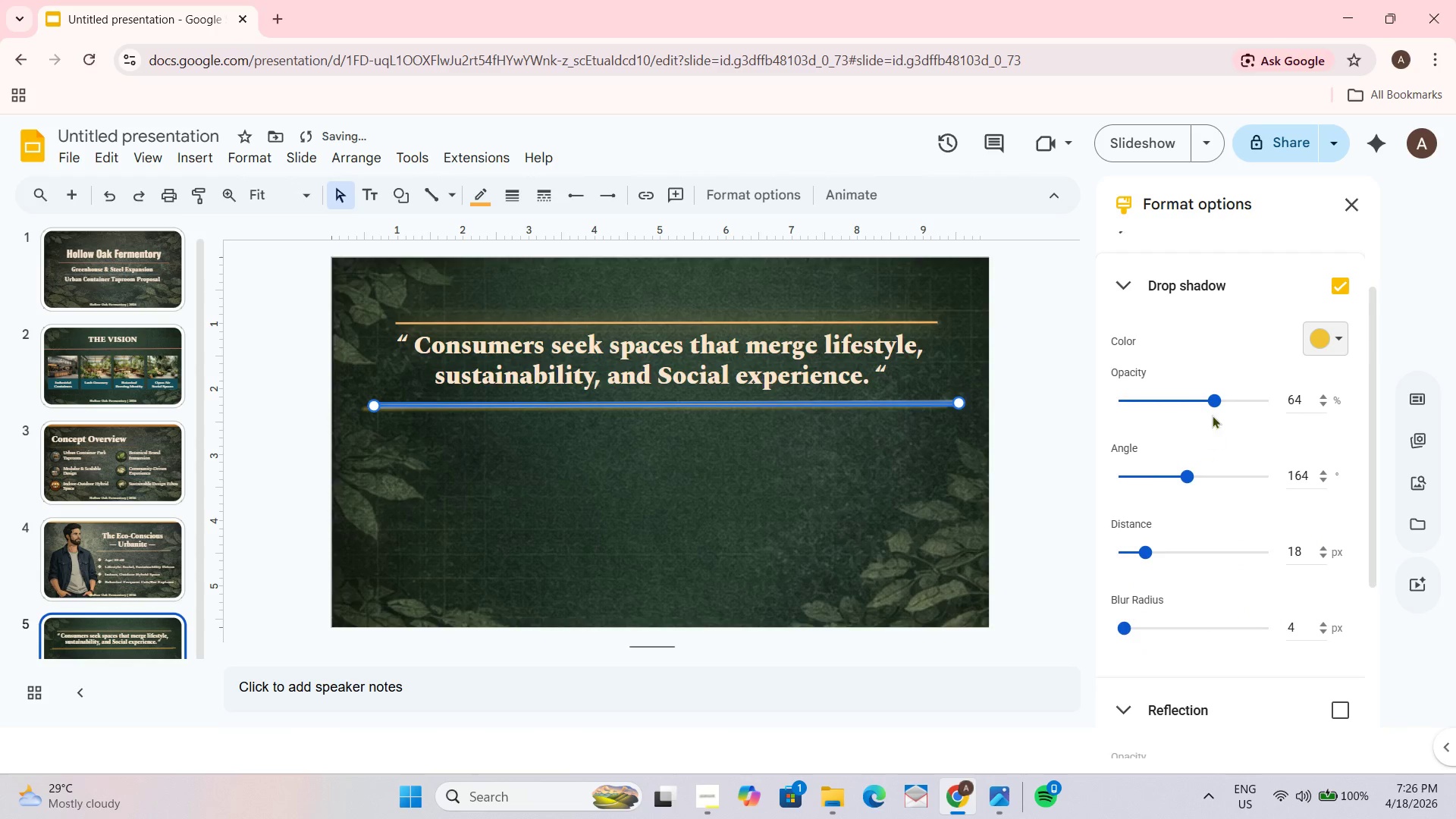 
left_click_drag(start_coordinate=[1212, 403], to_coordinate=[1241, 404])
 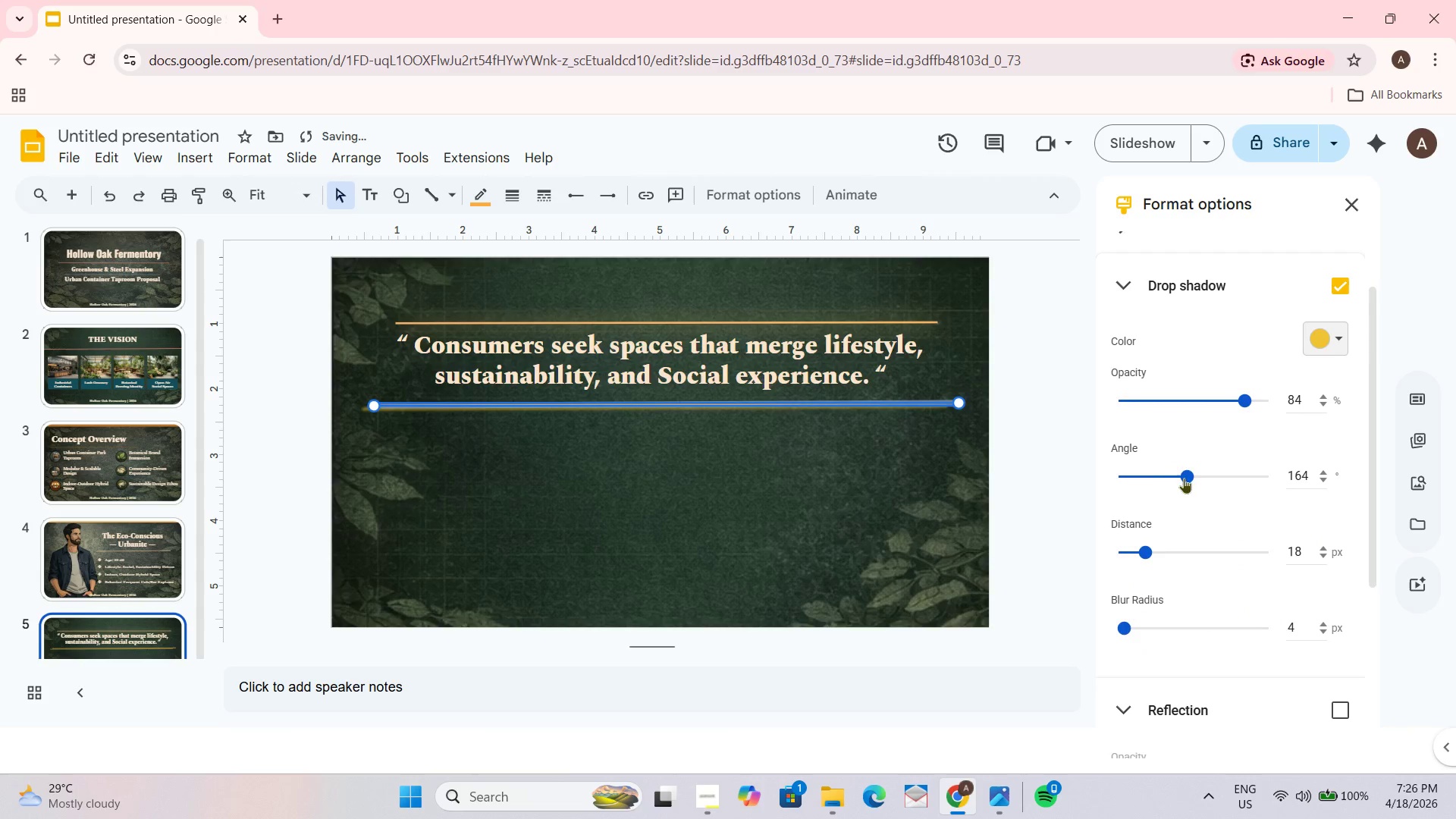 
left_click_drag(start_coordinate=[1182, 469], to_coordinate=[1211, 469])
 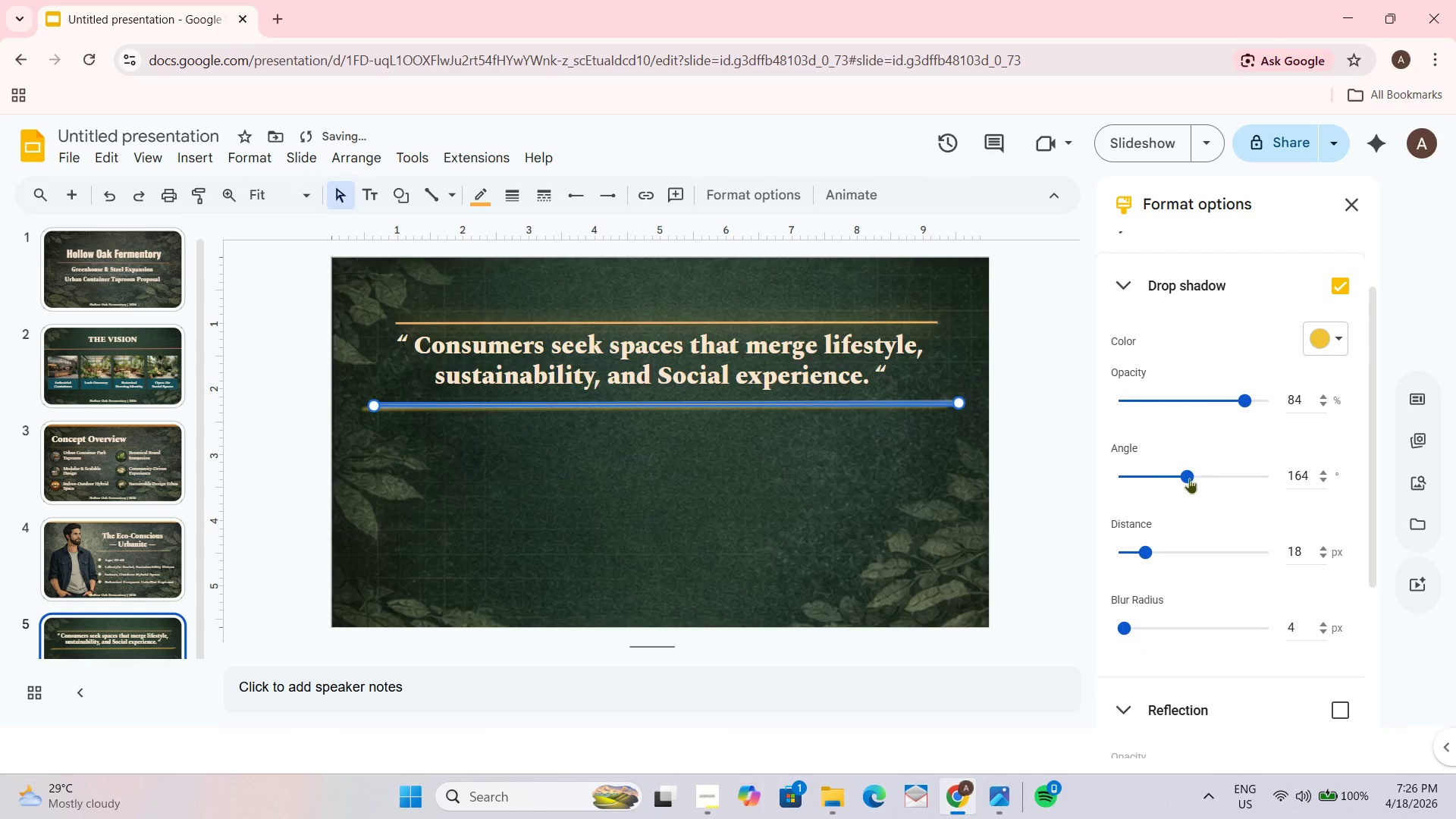 
left_click_drag(start_coordinate=[1189, 478], to_coordinate=[1200, 478])
 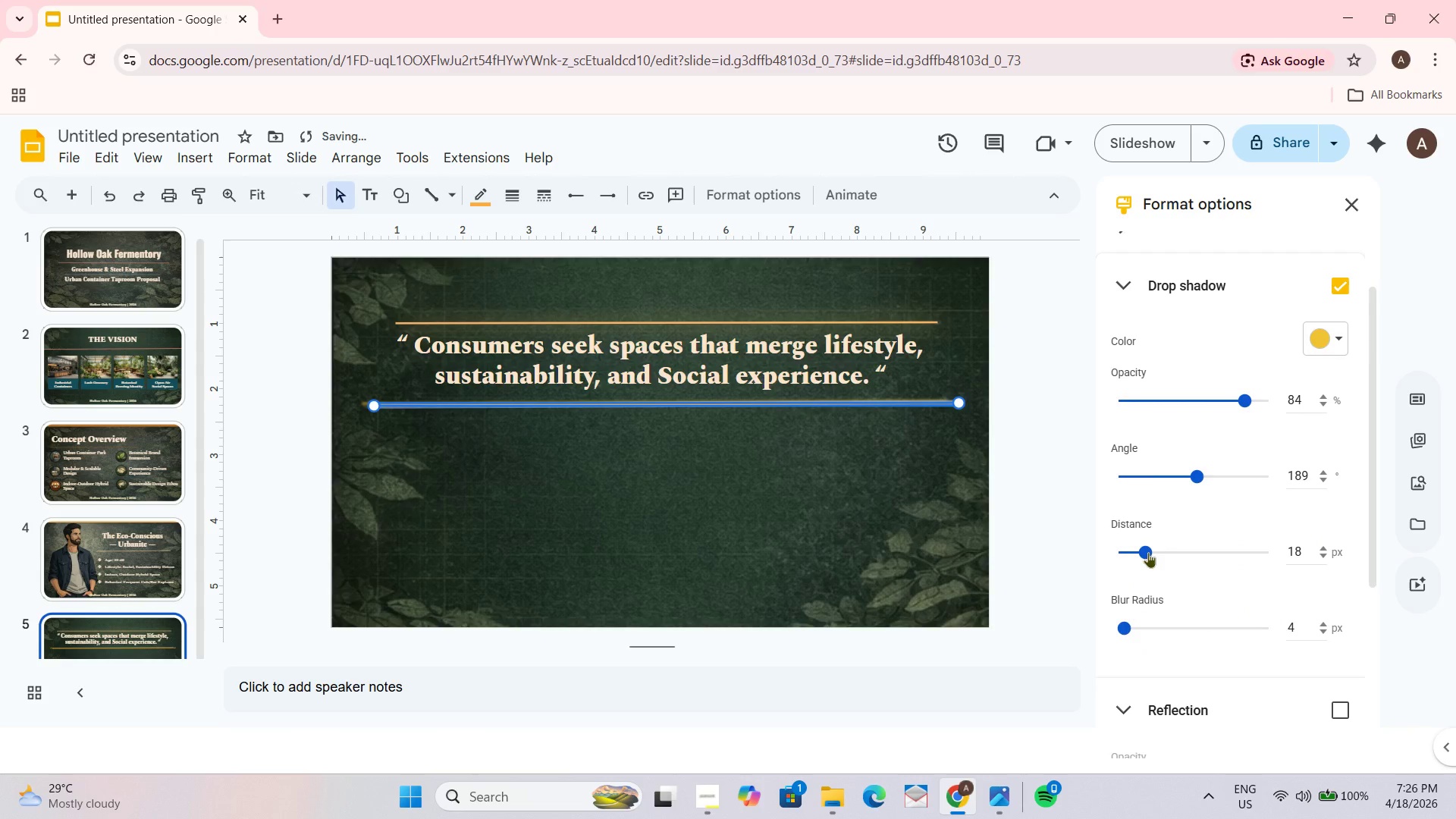 
left_click_drag(start_coordinate=[1148, 552], to_coordinate=[1171, 552])
 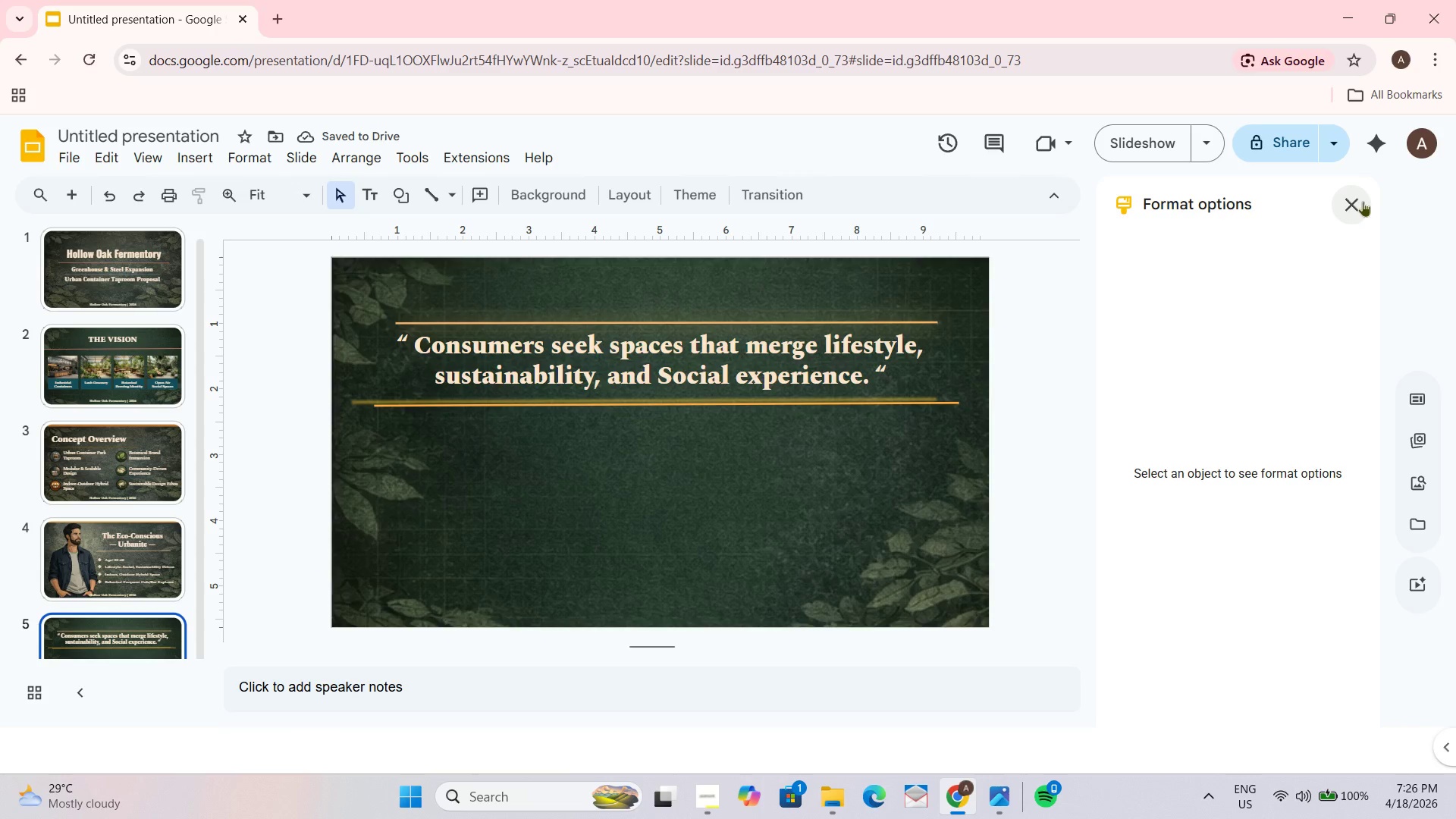 
left_click([810, 403])
 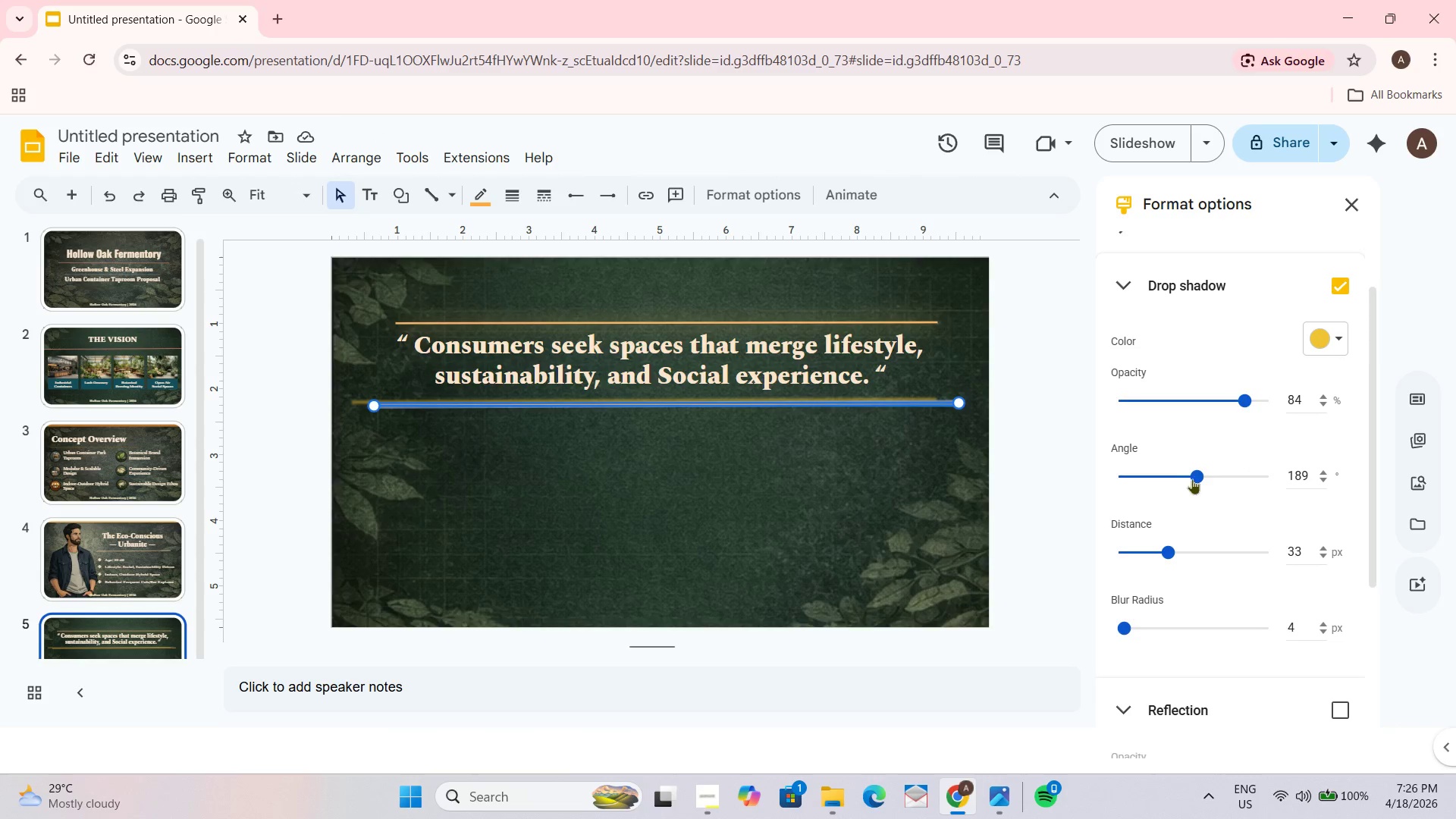 
left_click_drag(start_coordinate=[1194, 474], to_coordinate=[1119, 474])
 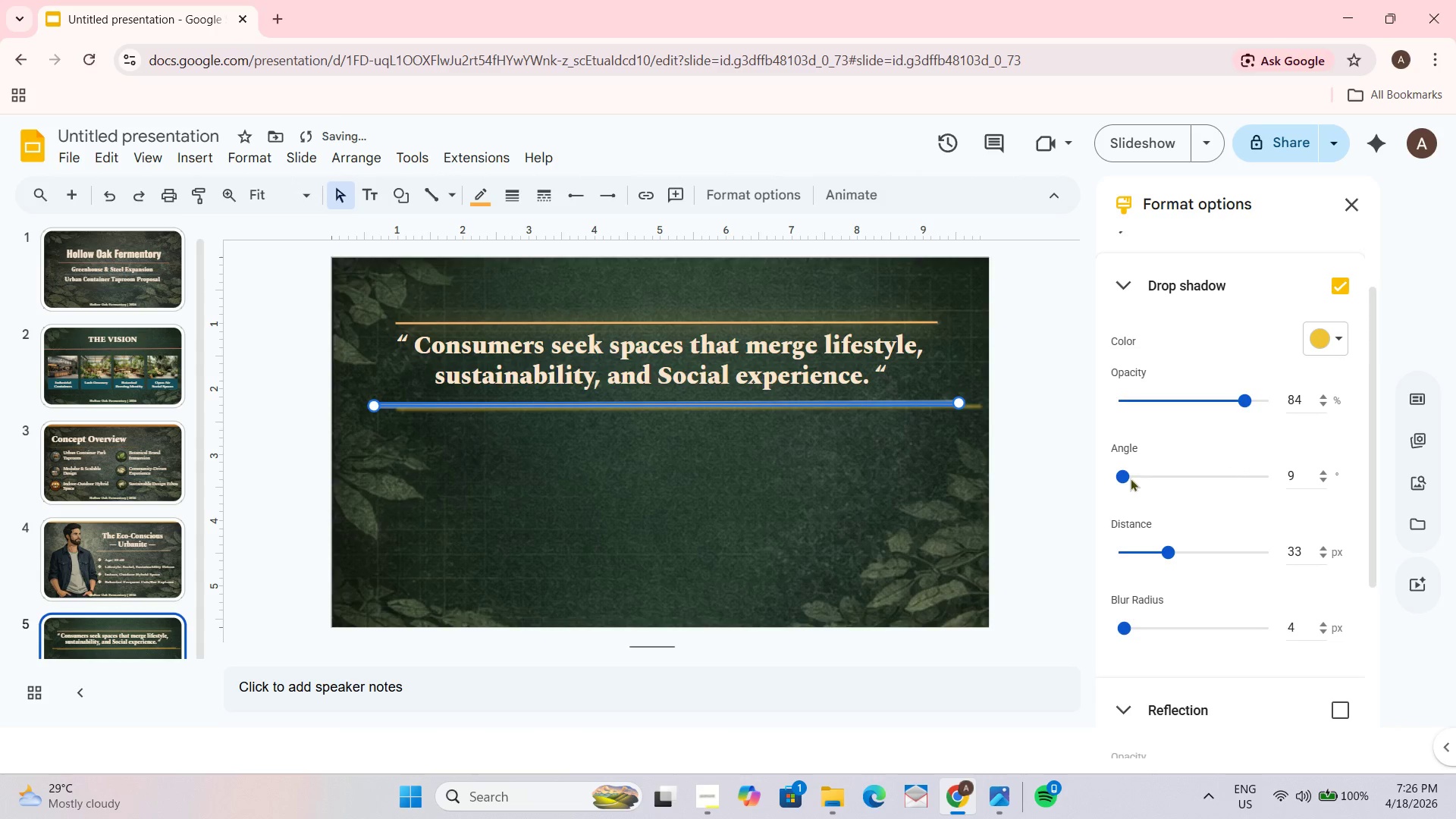 
left_click_drag(start_coordinate=[1128, 475], to_coordinate=[1200, 466])
 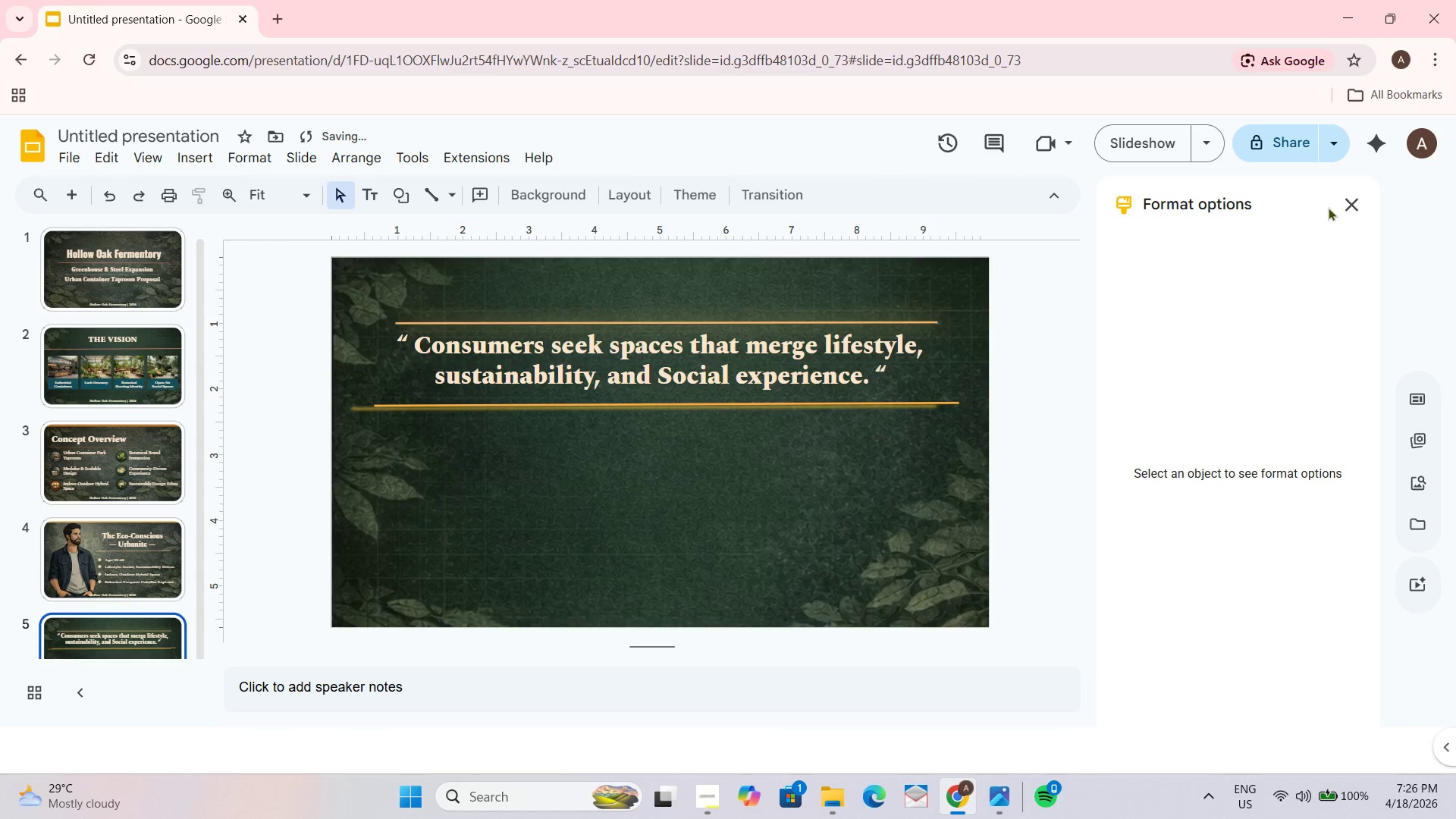 
left_click([1341, 190])
 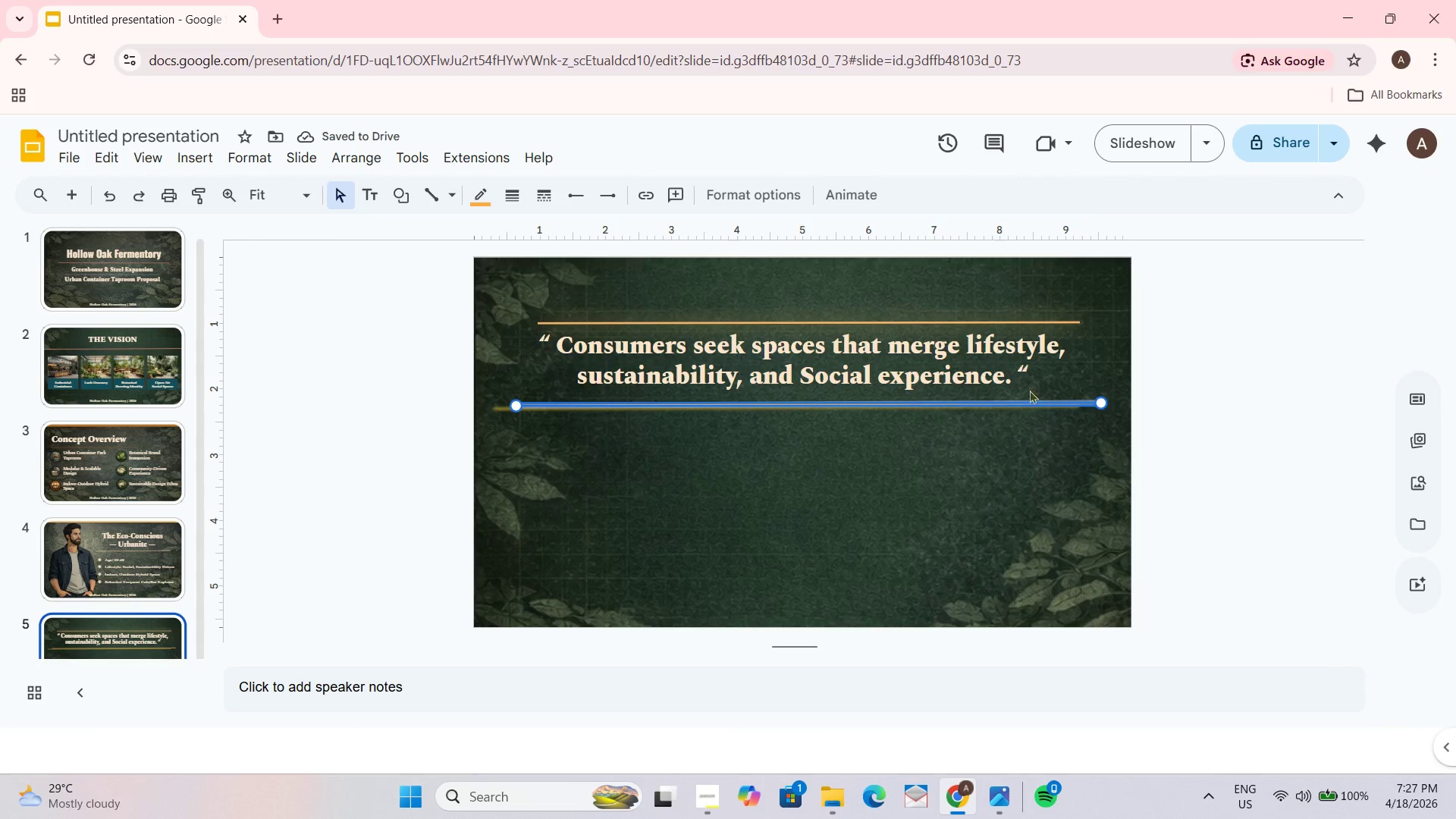 
left_click([994, 406])
 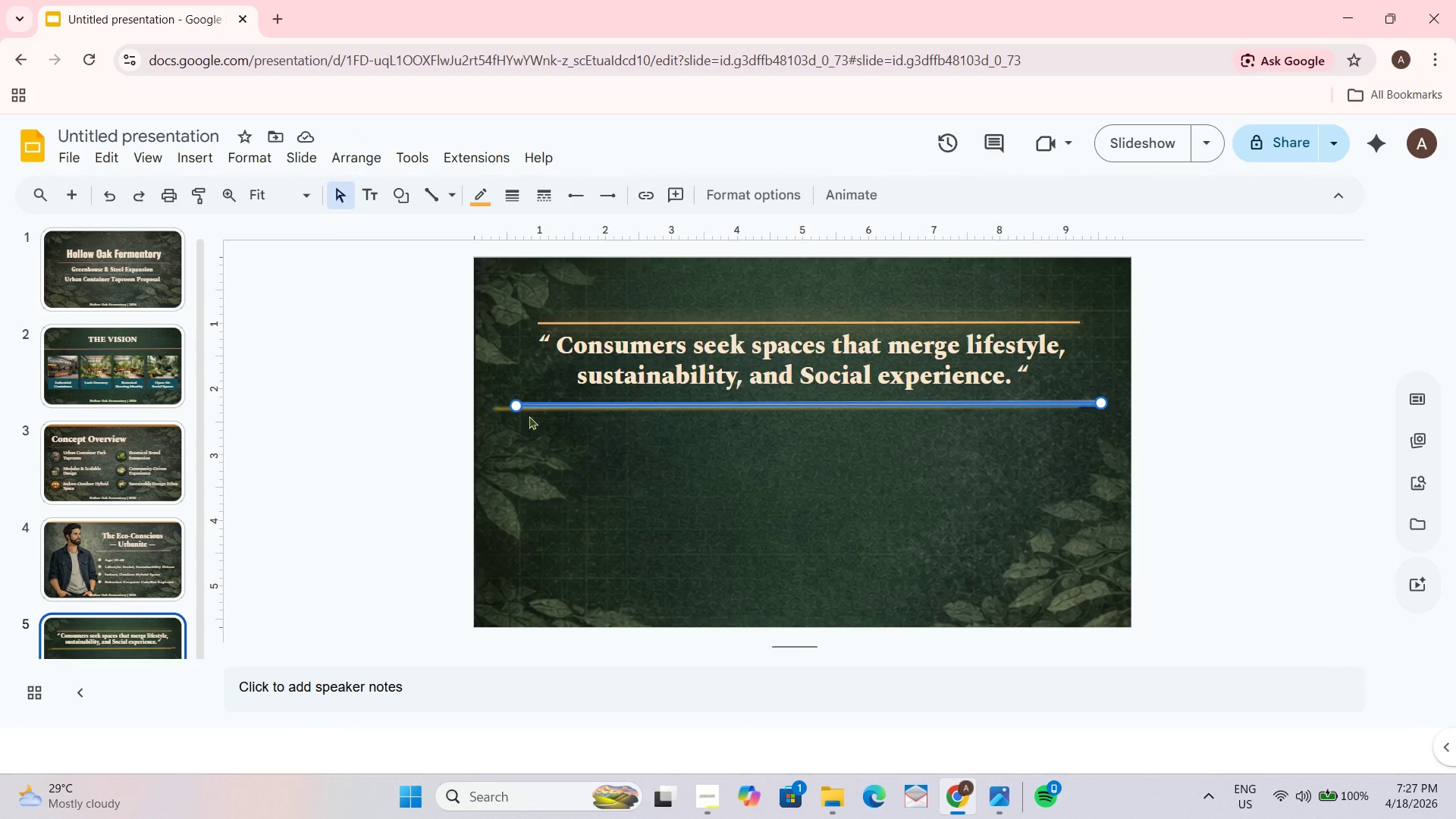 
double_click([538, 411])
 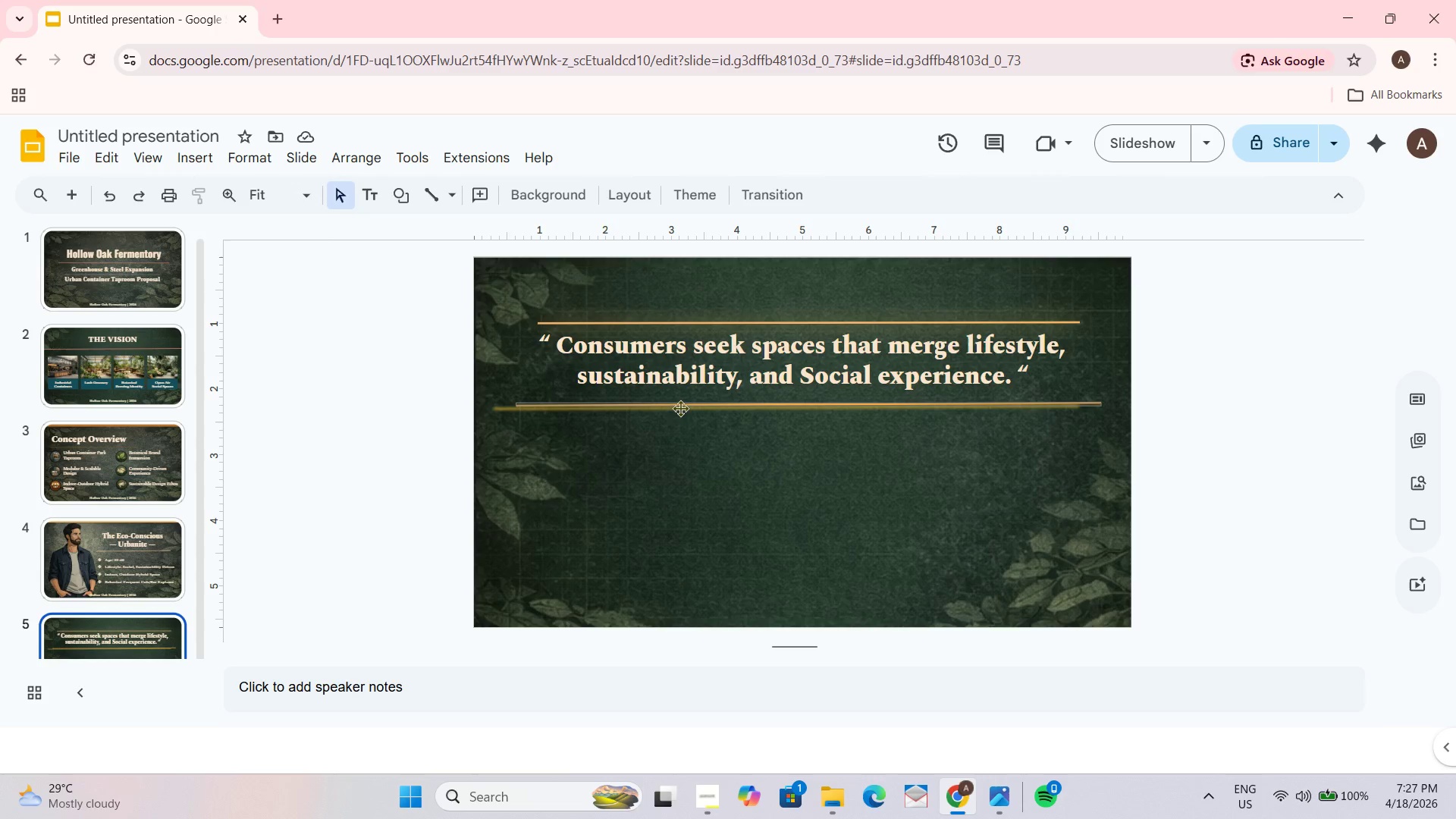 
left_click([680, 403])
 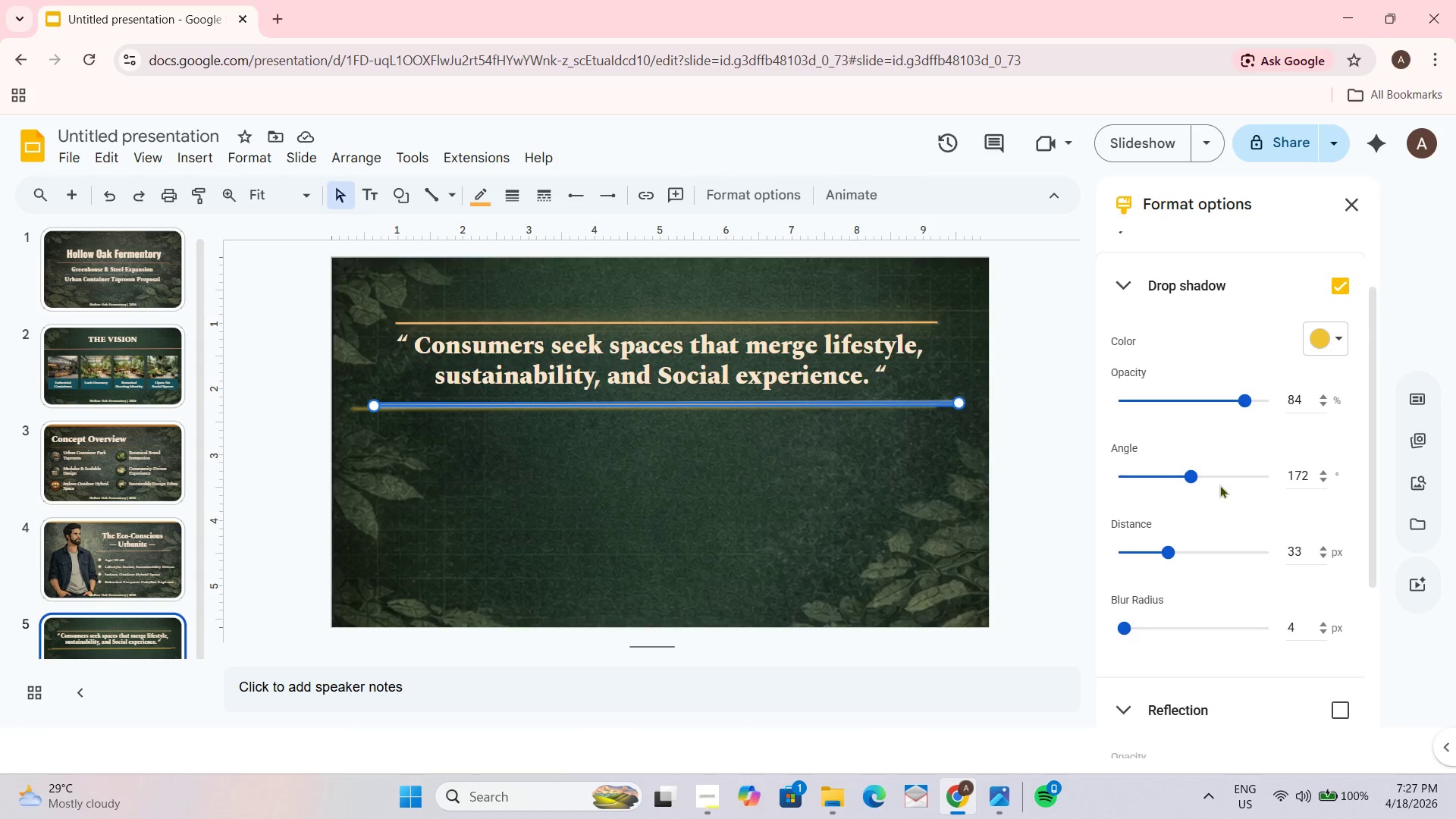 
left_click_drag(start_coordinate=[1194, 475], to_coordinate=[1116, 473])
 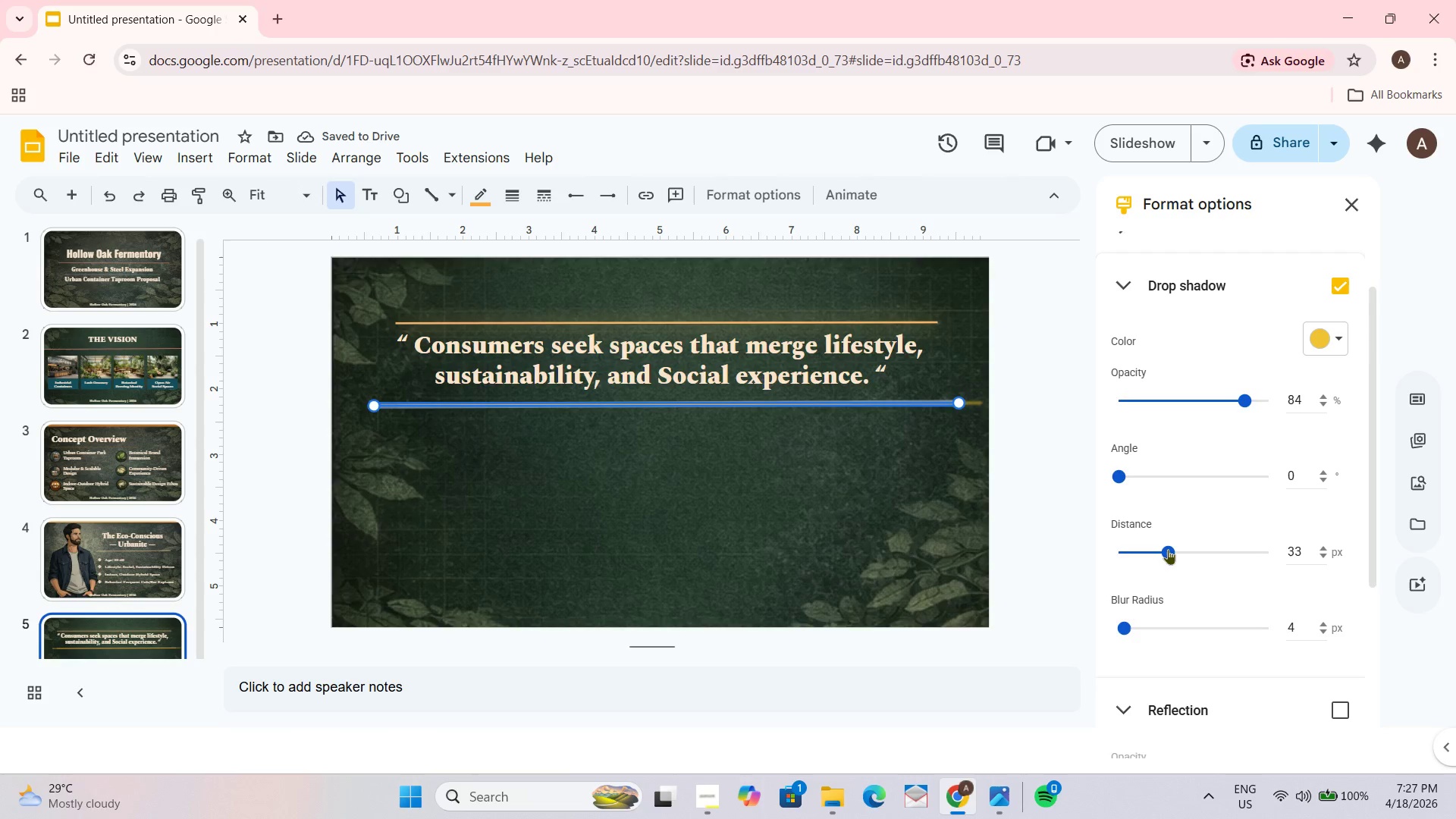 
left_click_drag(start_coordinate=[1169, 550], to_coordinate=[1133, 548])
 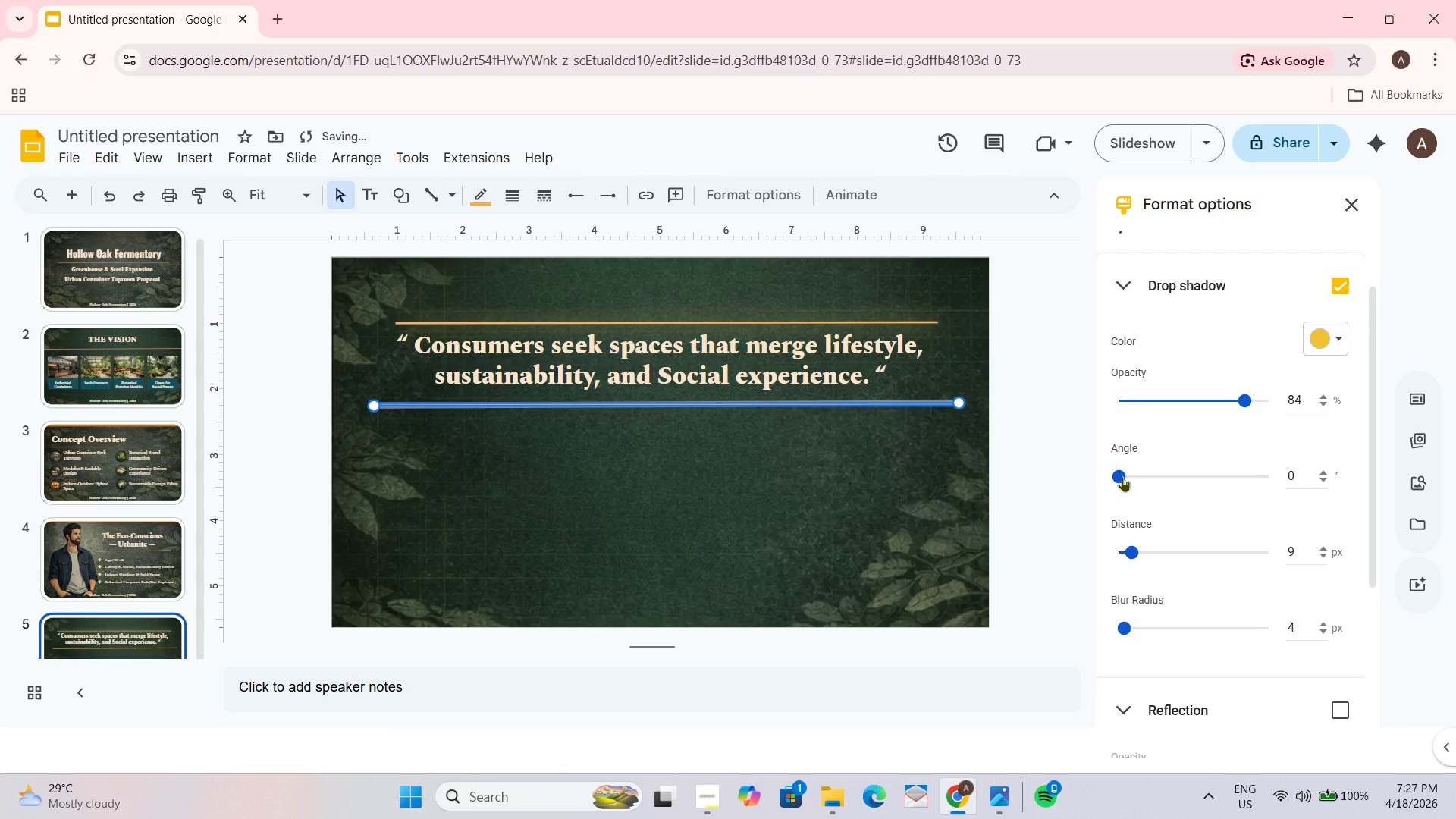 
left_click_drag(start_coordinate=[1122, 476], to_coordinate=[1216, 484])
 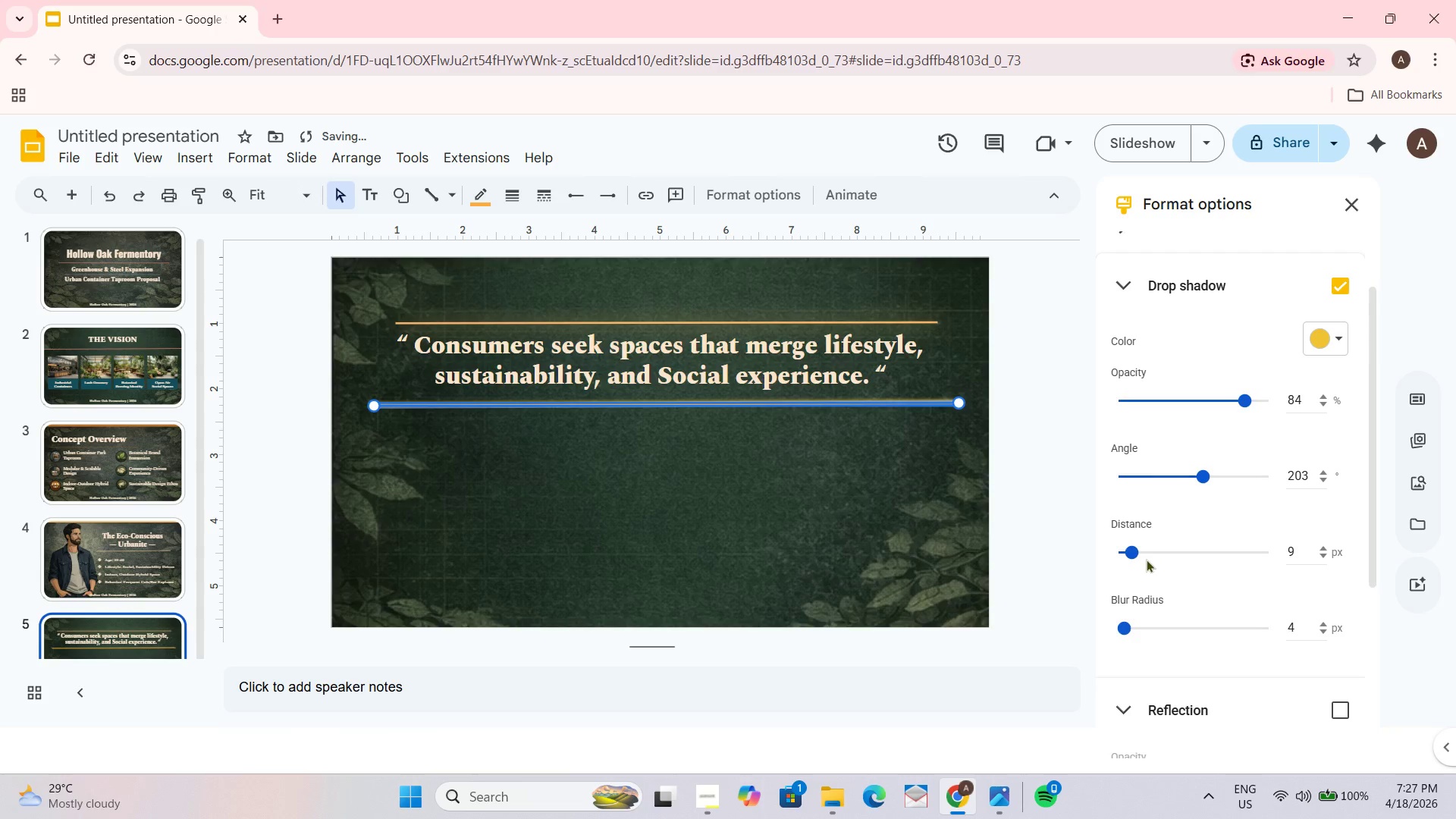 
left_click_drag(start_coordinate=[1134, 551], to_coordinate=[1148, 549])
 